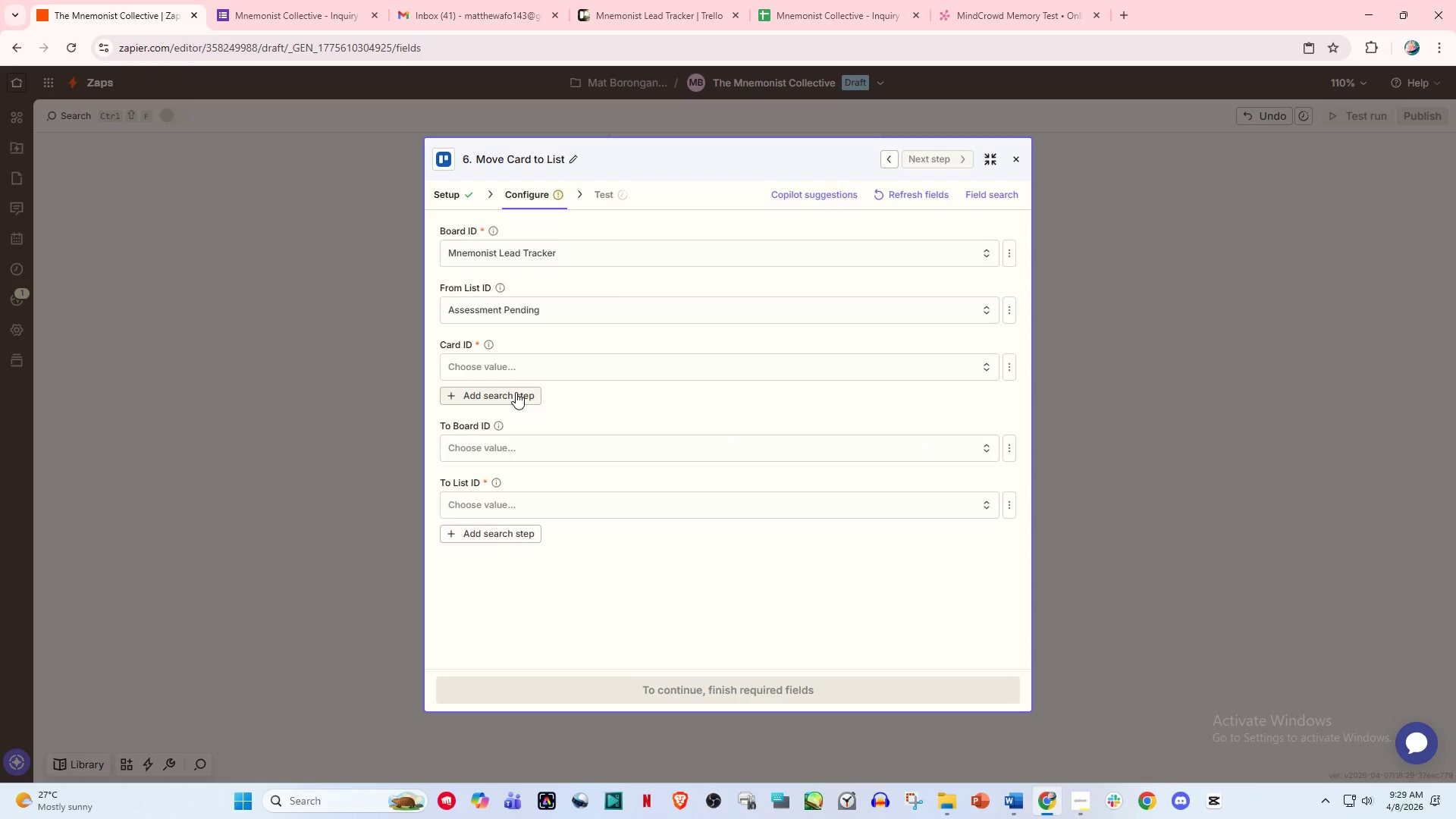 
double_click([630, 0])
 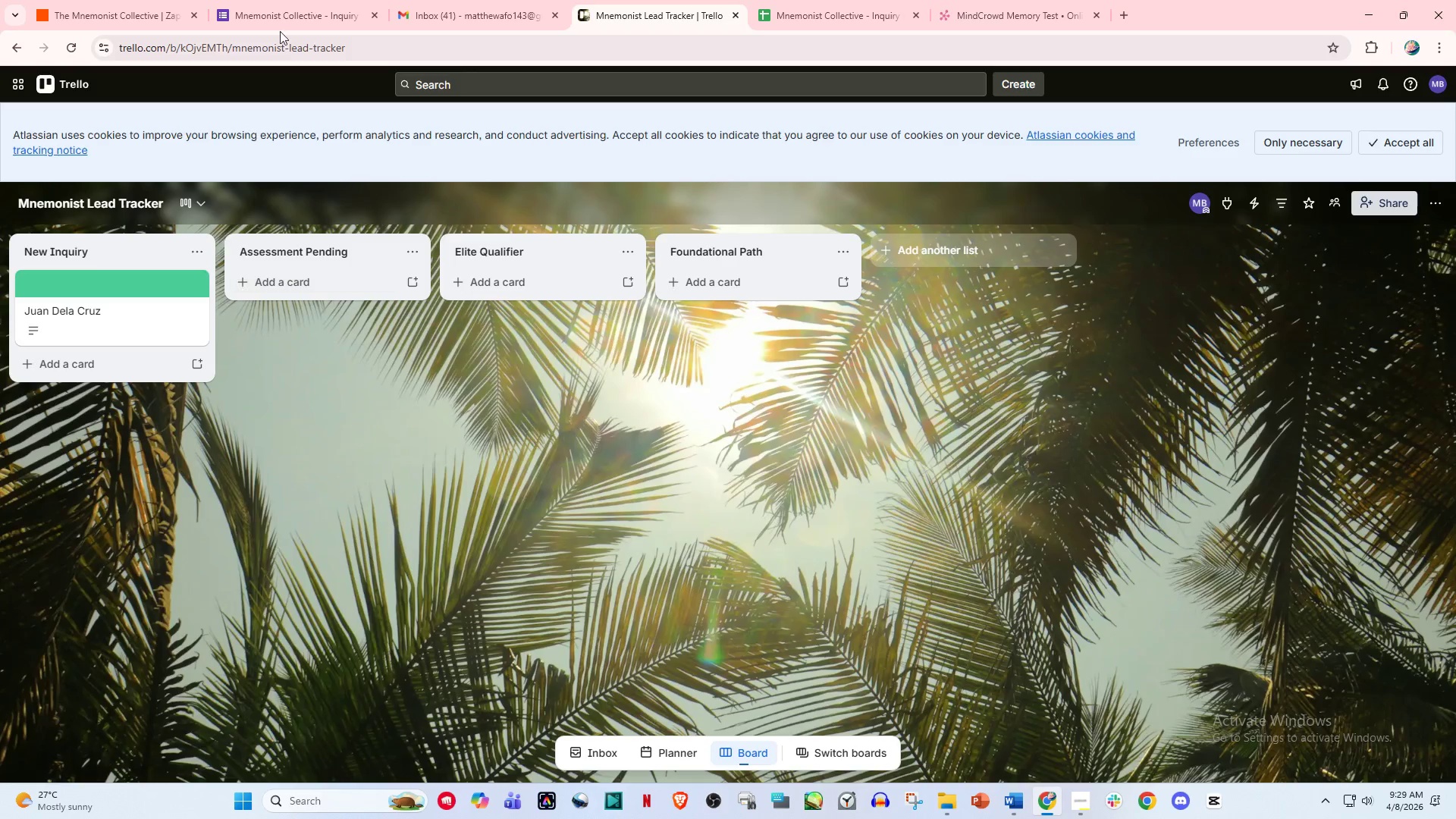 
left_click([108, 0])
 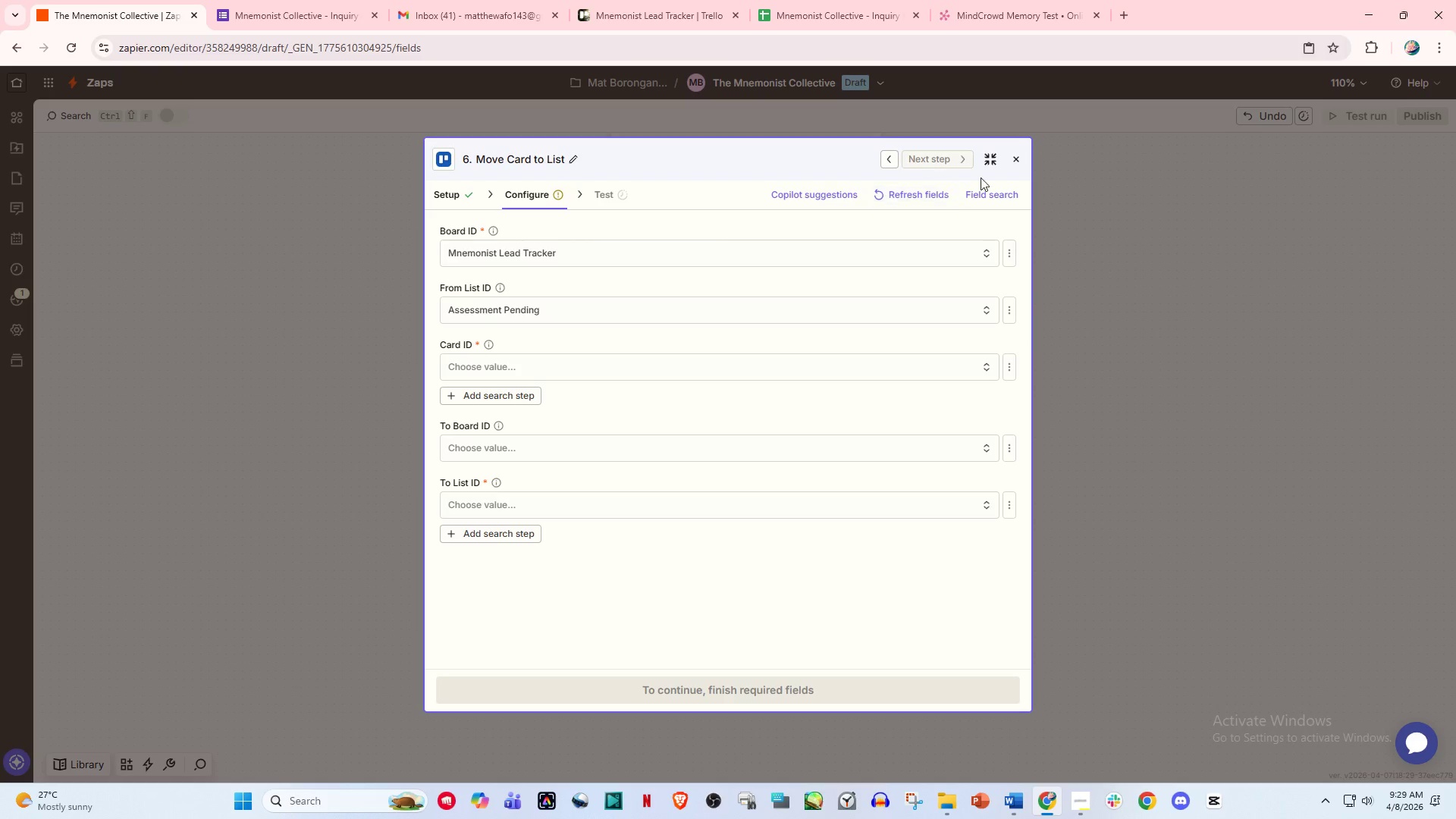 
left_click([1018, 155])
 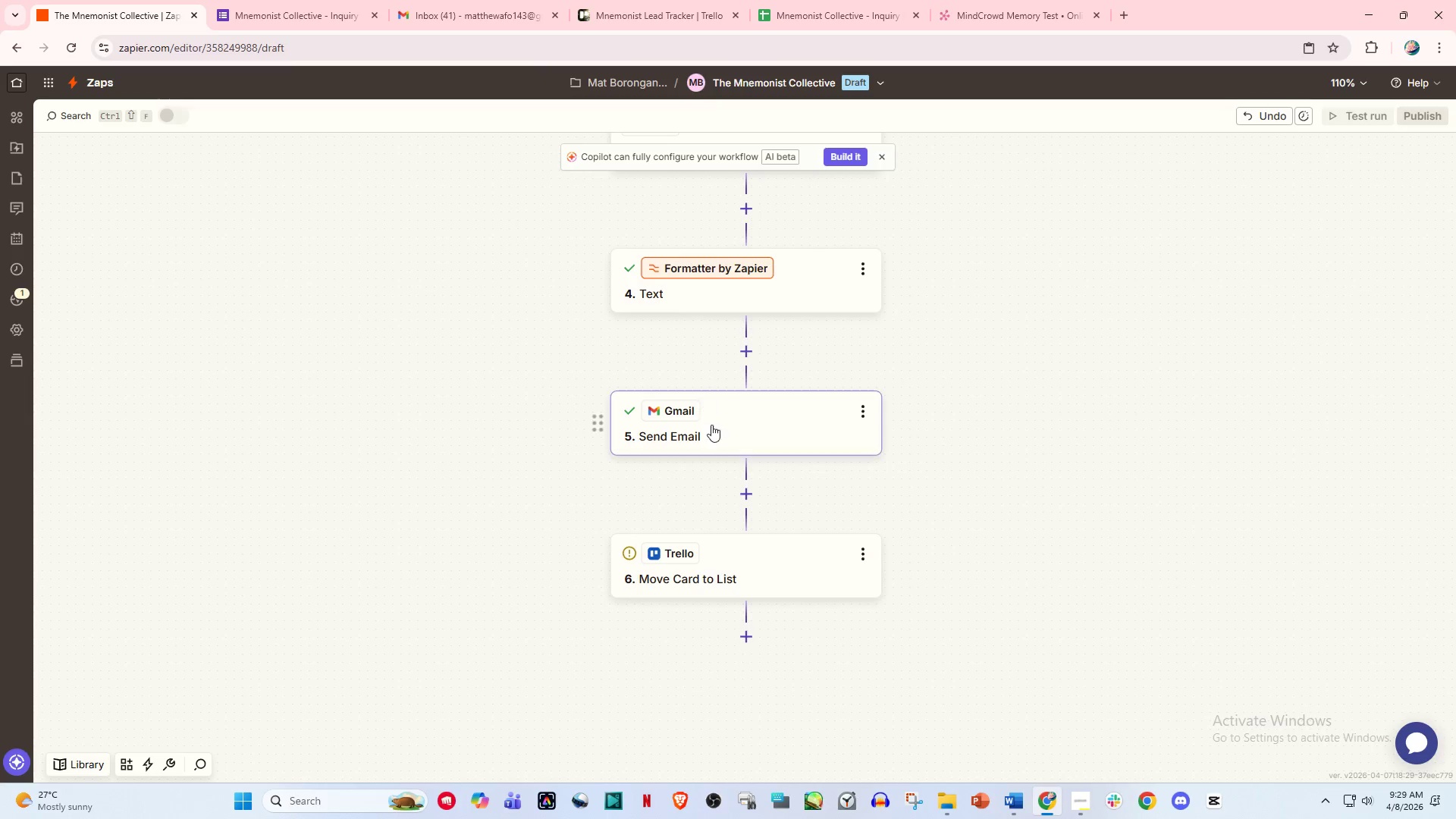 
scroll: coordinate [739, 353], scroll_direction: up, amount: 3.0
 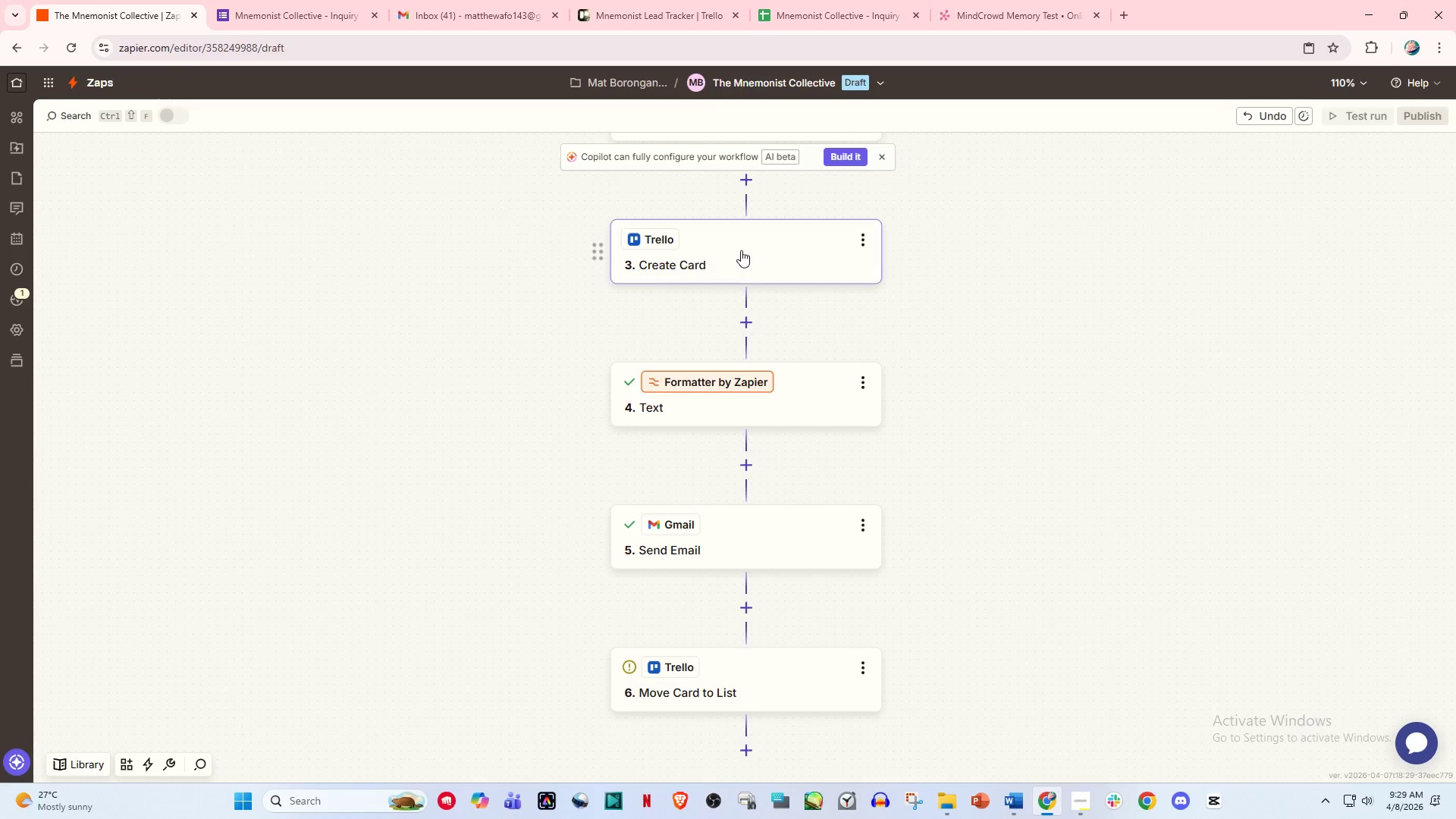 
left_click([741, 250])
 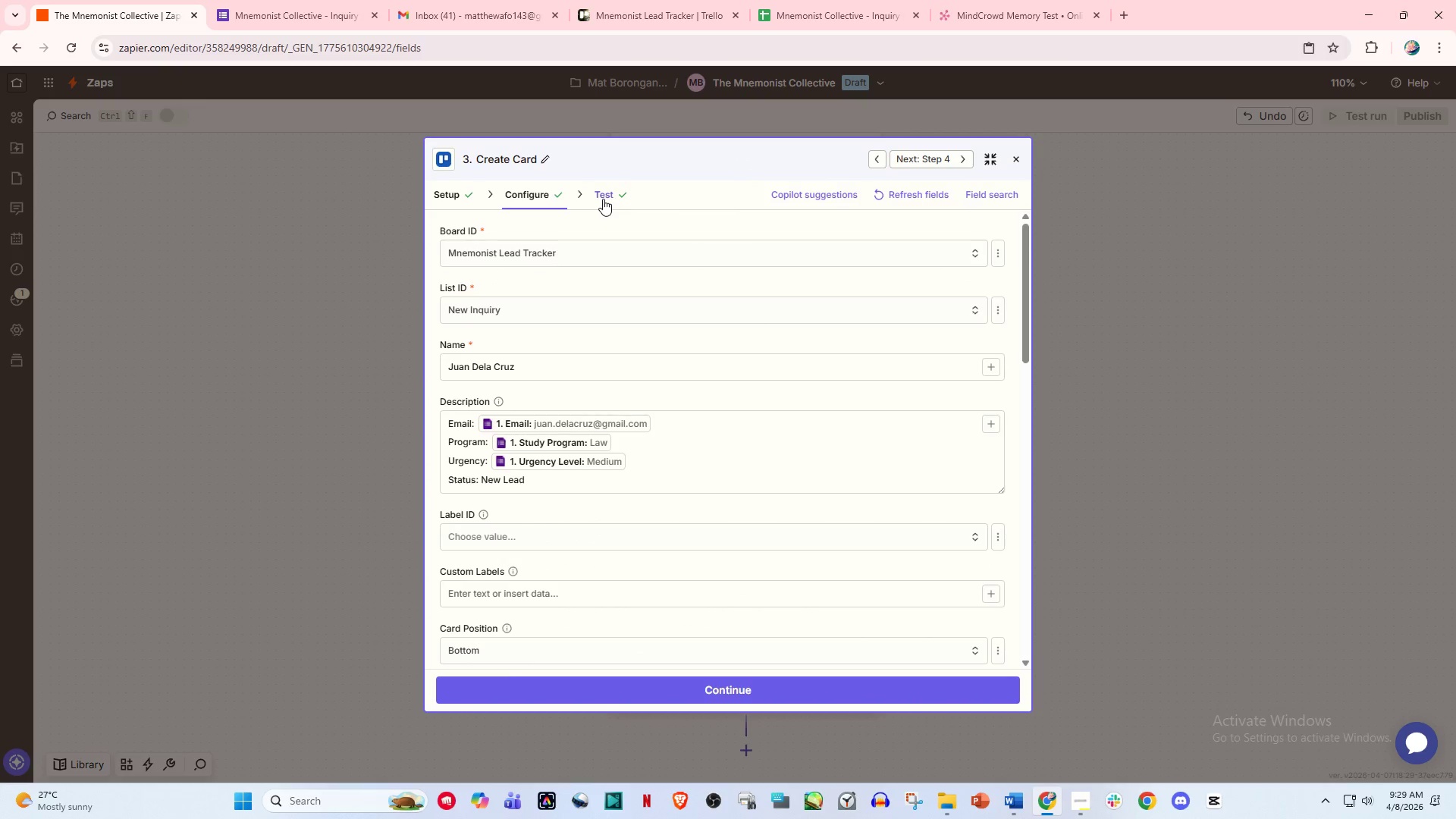 
scroll: coordinate [645, 519], scroll_direction: down, amount: 13.0
 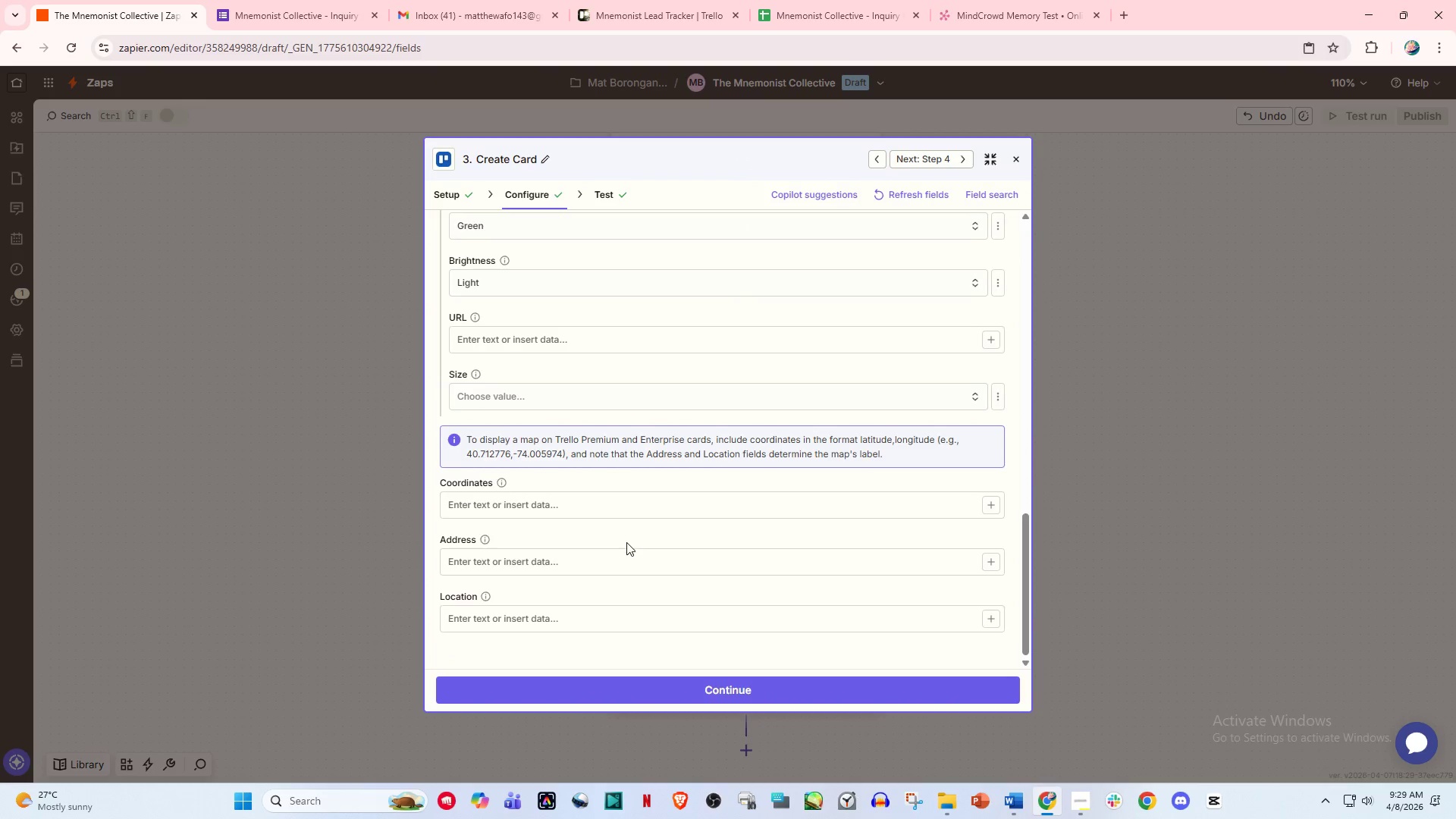 
scroll: coordinate [630, 522], scroll_direction: up, amount: 14.0
 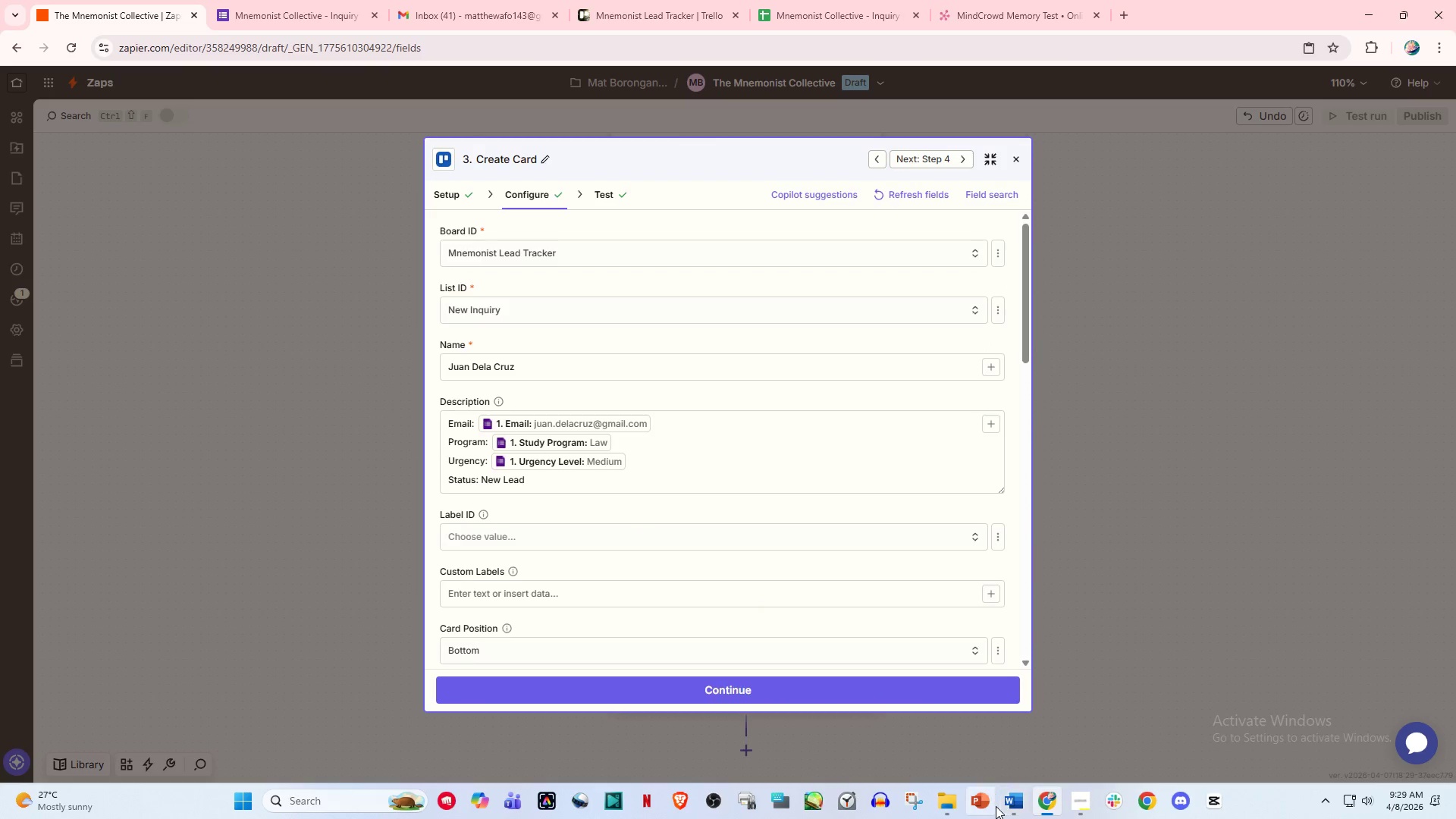 
left_click([1043, 802])
 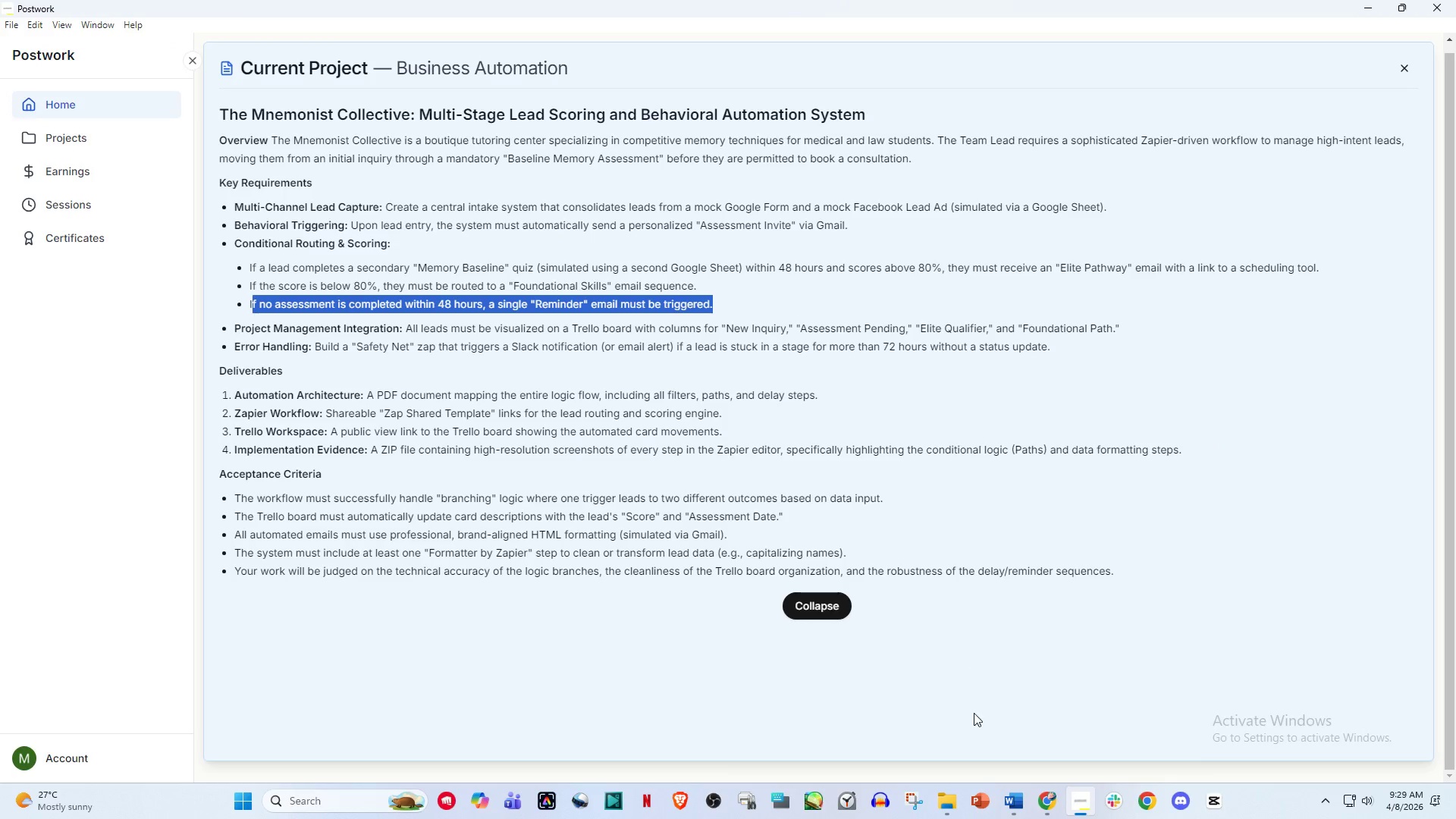 
left_click([1053, 815])
 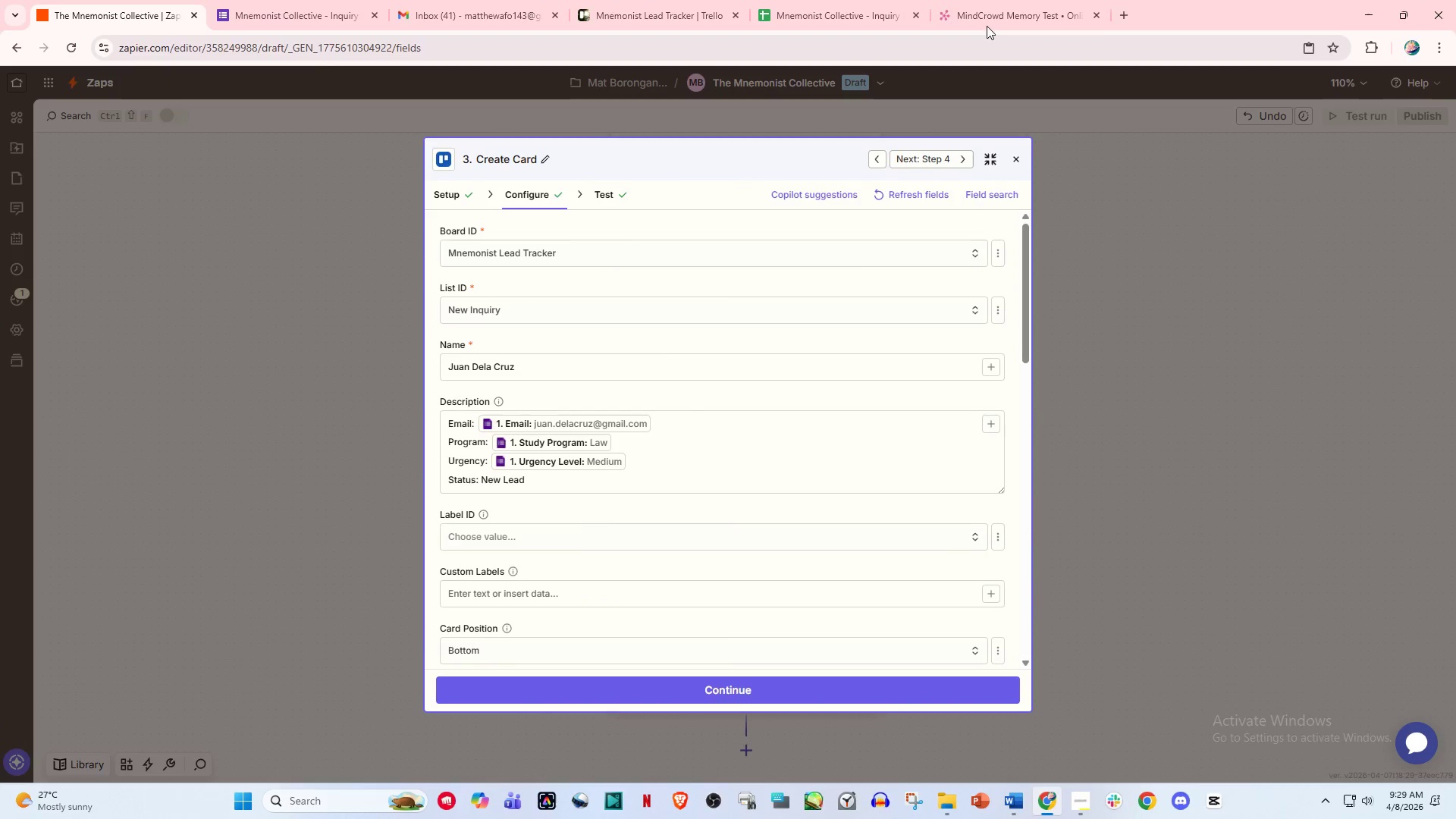 
left_click([987, 0])
 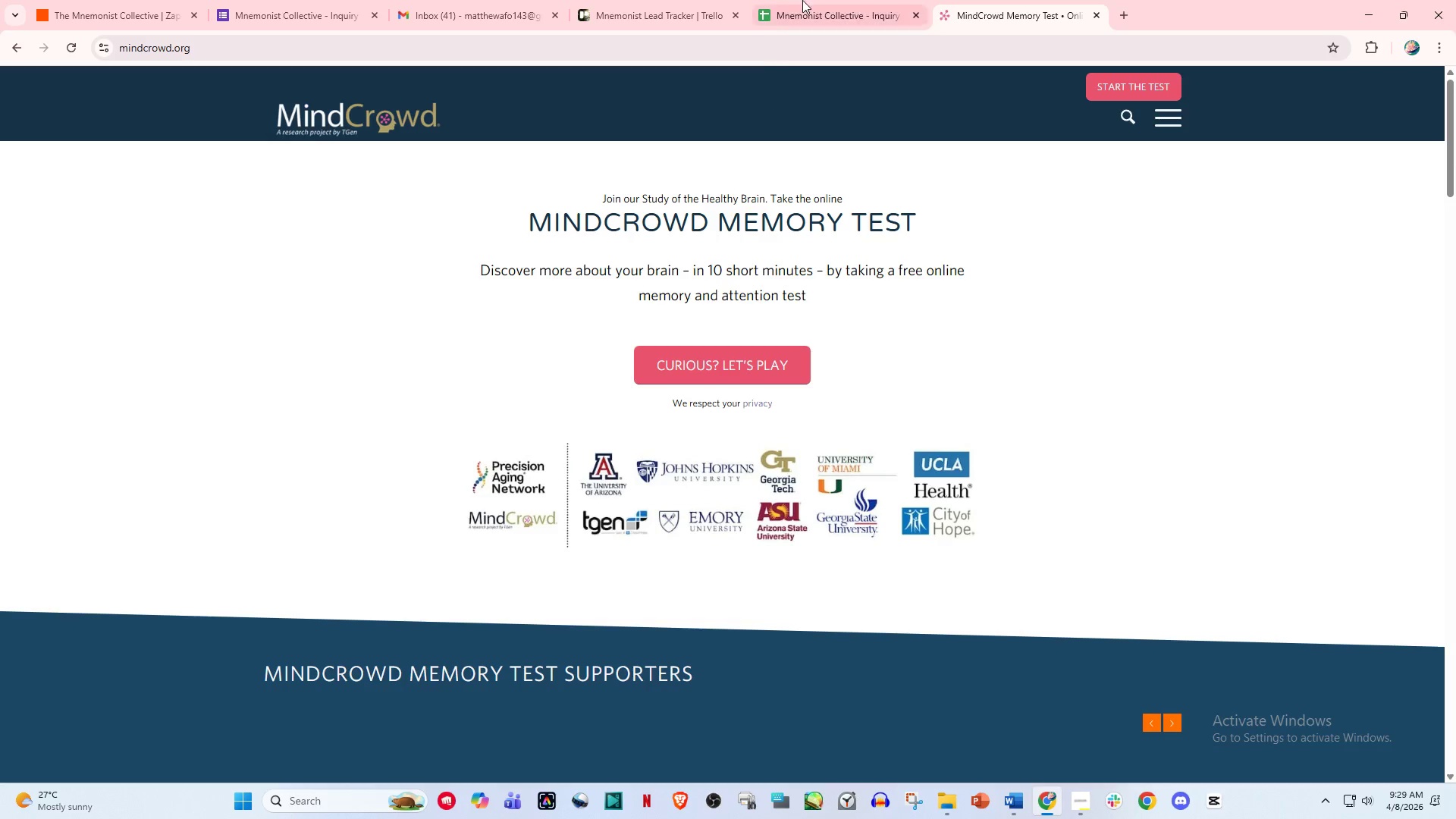 
left_click([830, 0])
 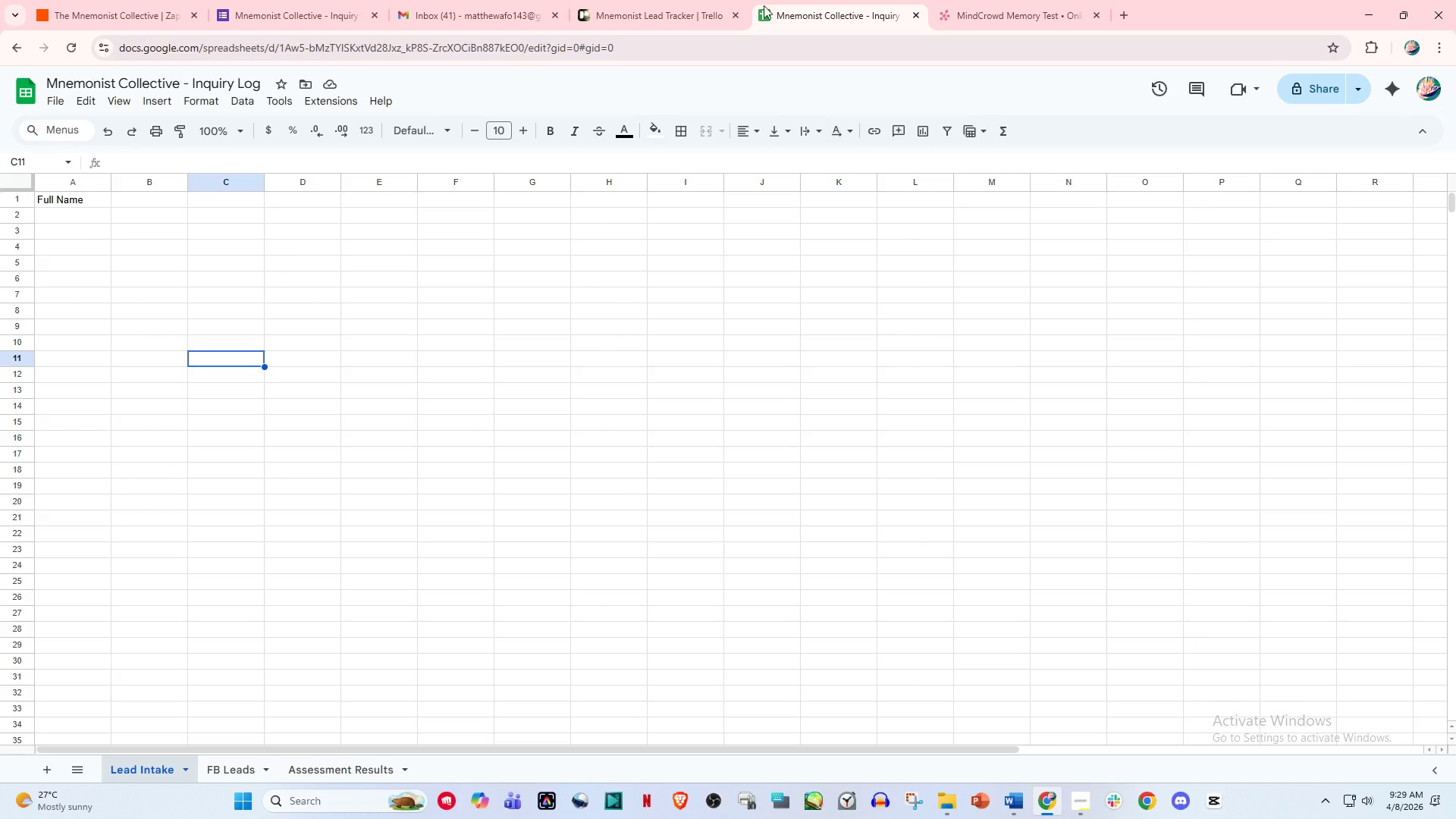 
left_click([672, 0])
 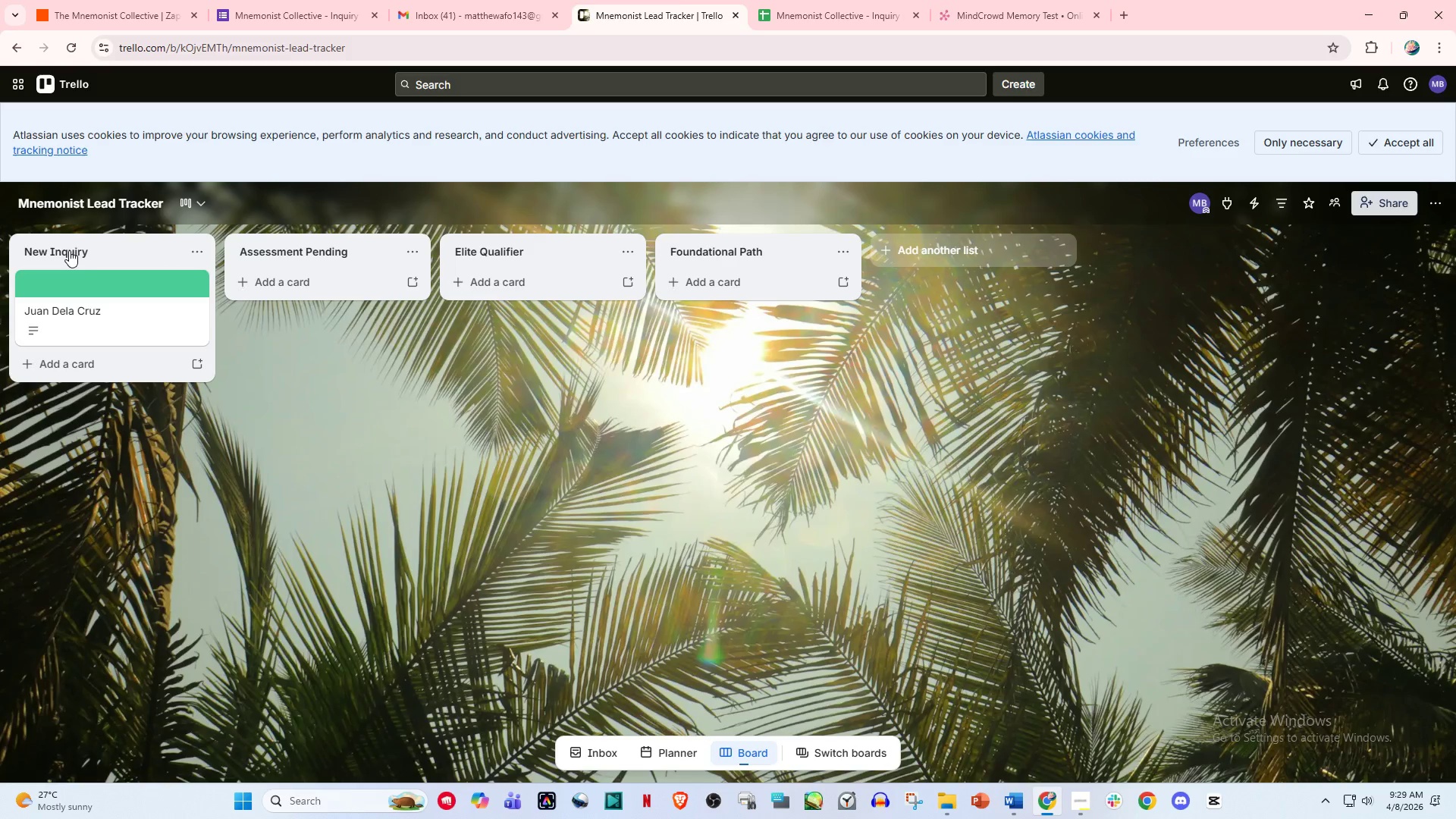 
left_click([62, 250])
 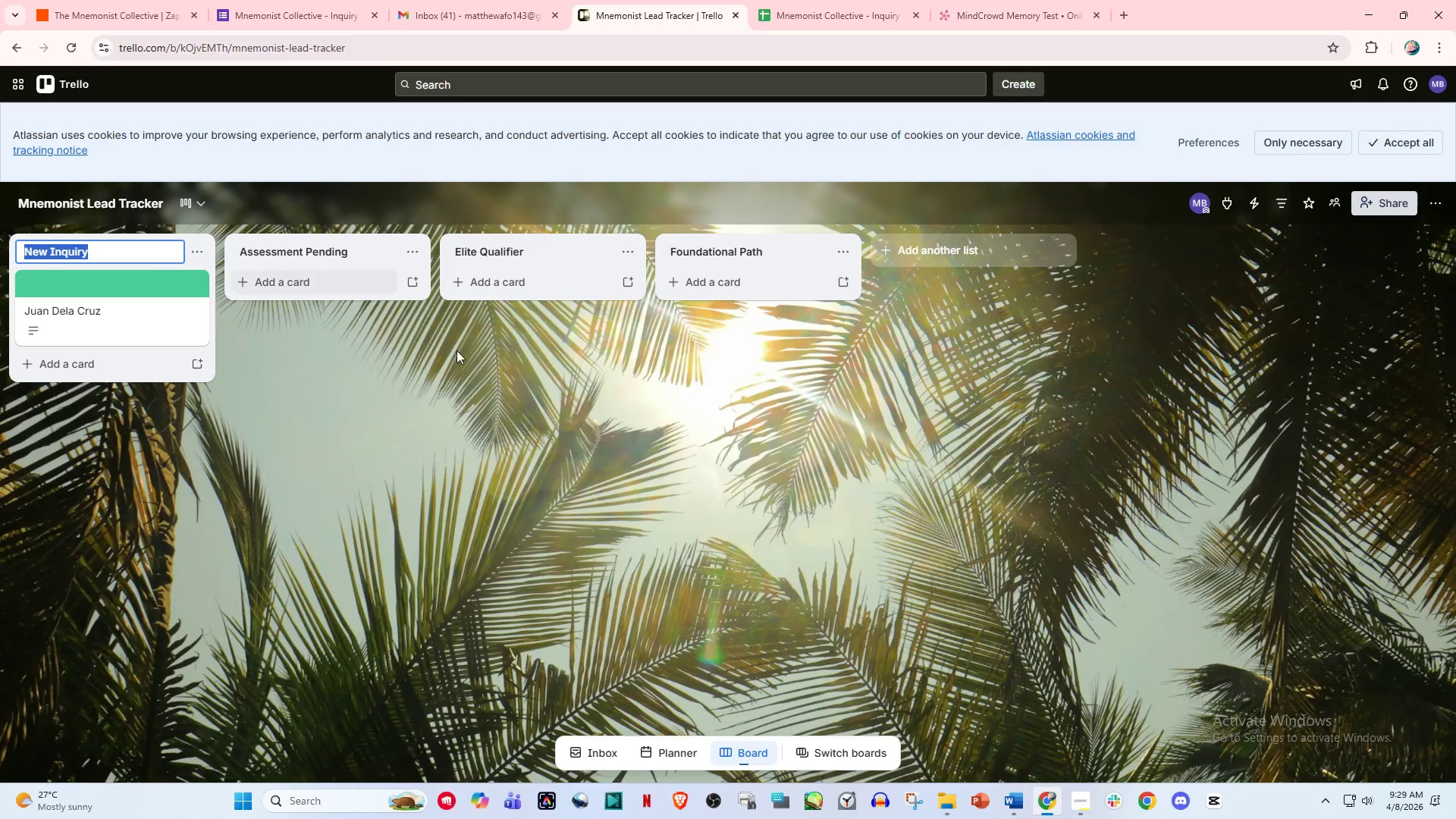 
left_click_drag(start_coordinate=[741, 431], to_coordinate=[750, 431])
 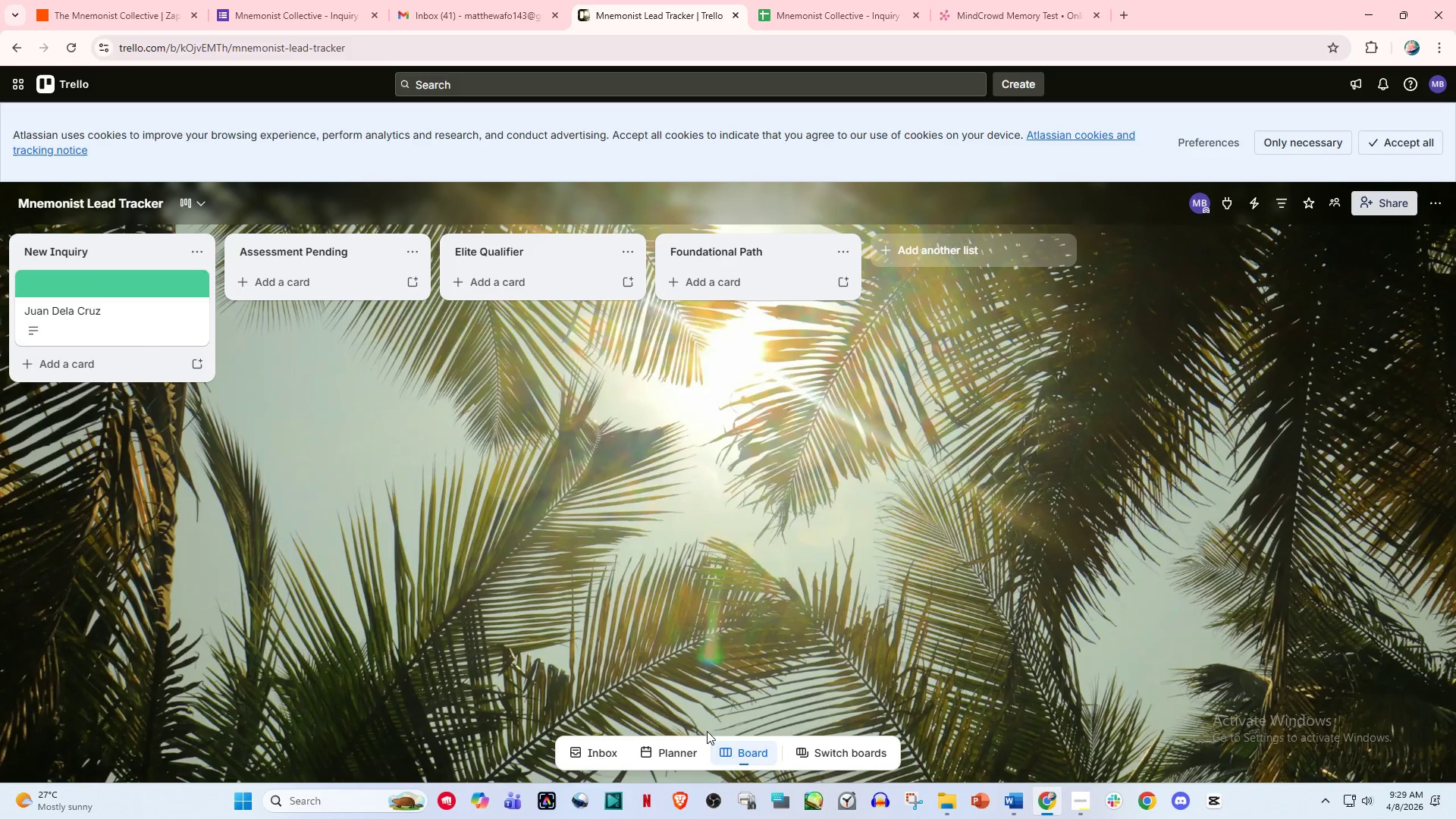 
left_click([741, 762])
 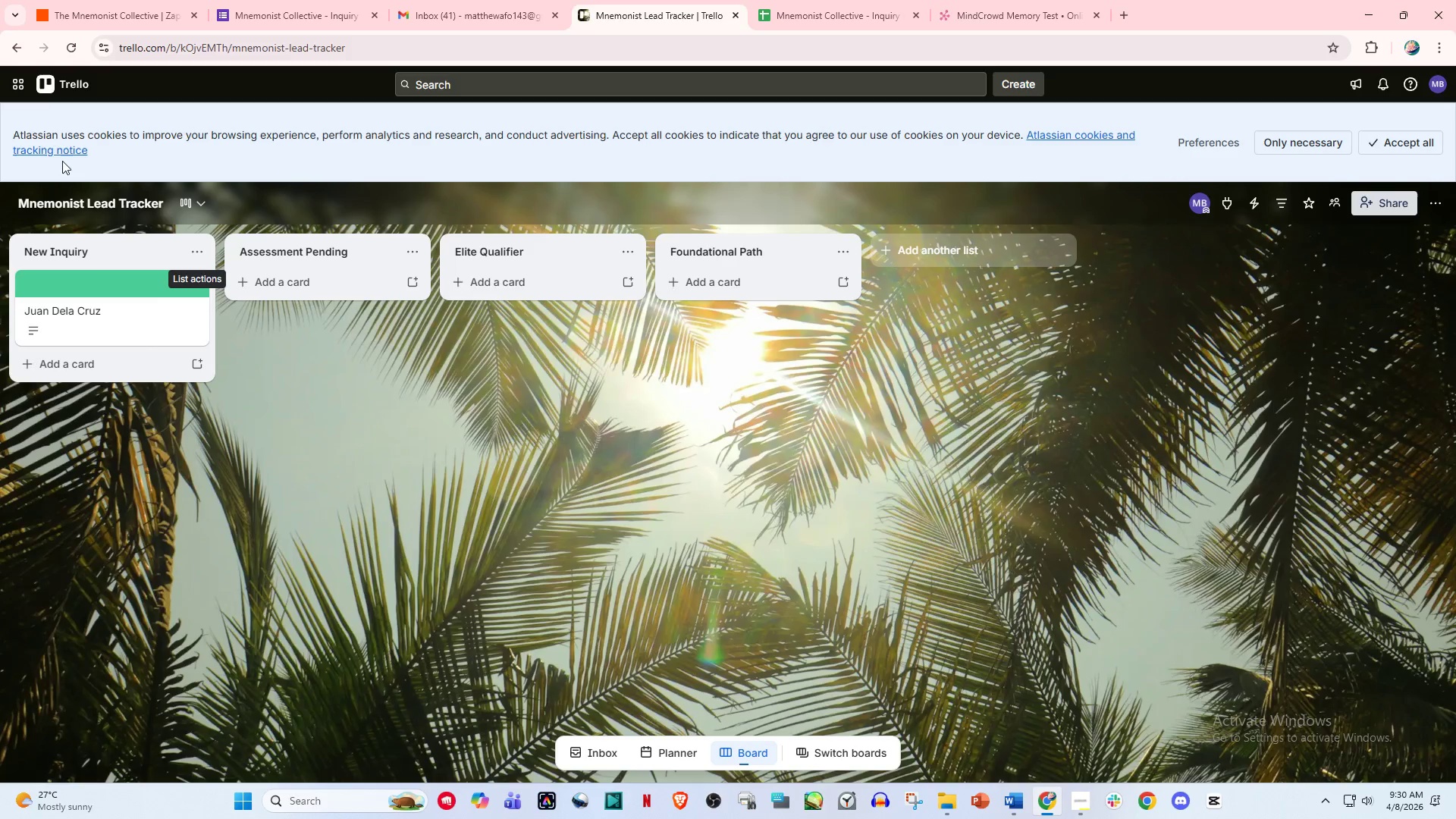 
left_click([52, 83])
 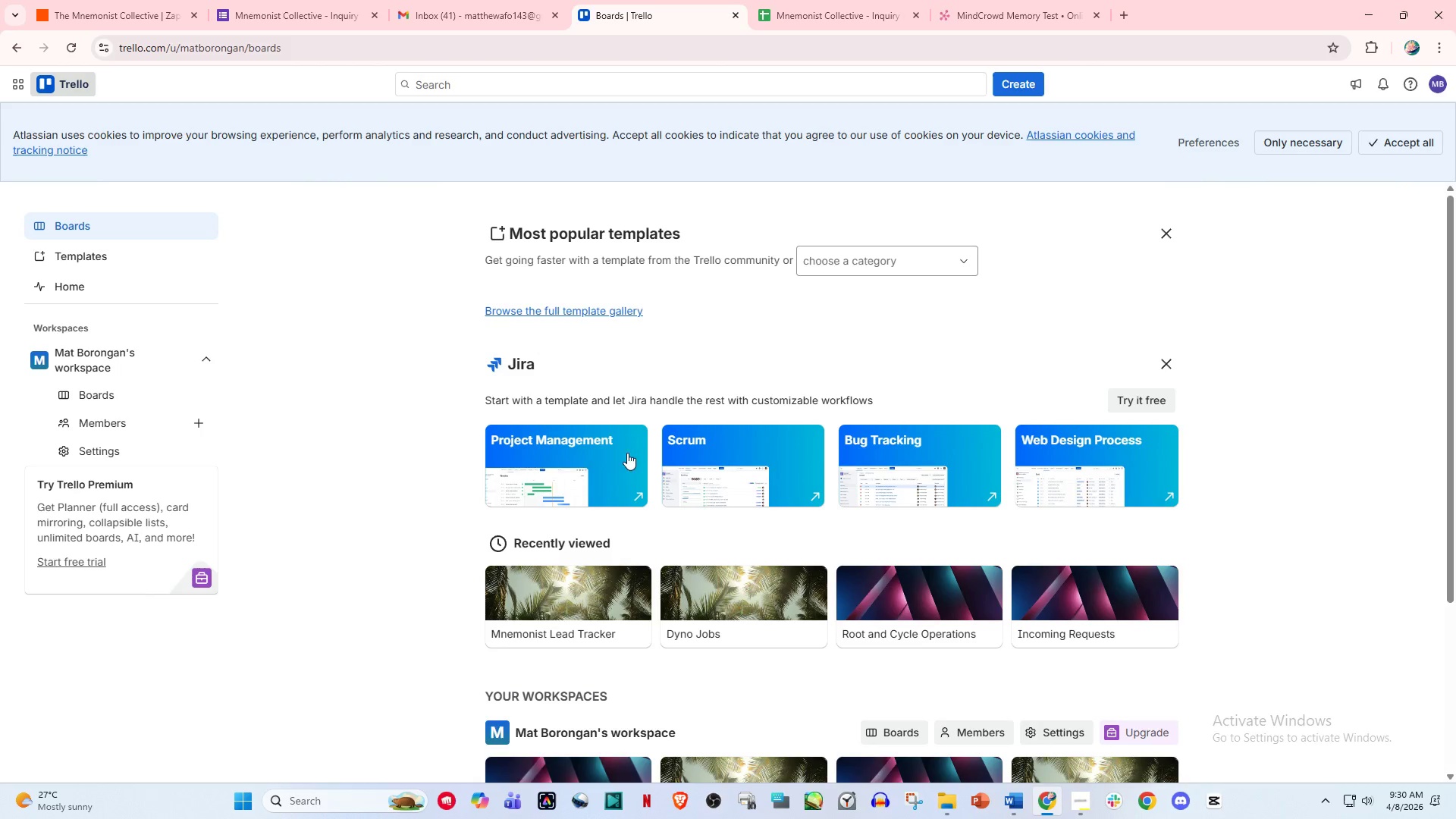 
scroll: coordinate [655, 498], scroll_direction: down, amount: 5.0
 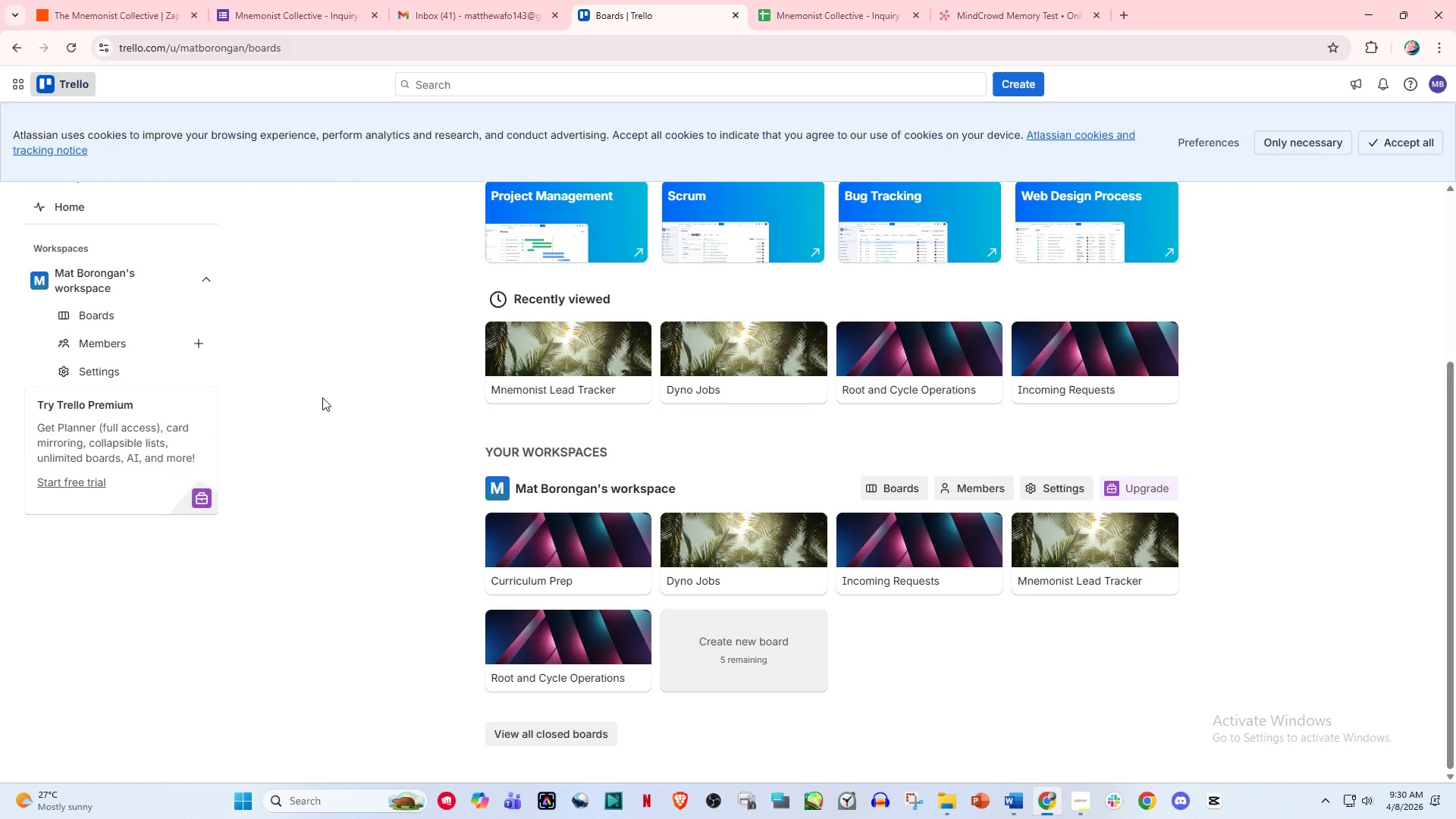 
left_click([83, 371])
 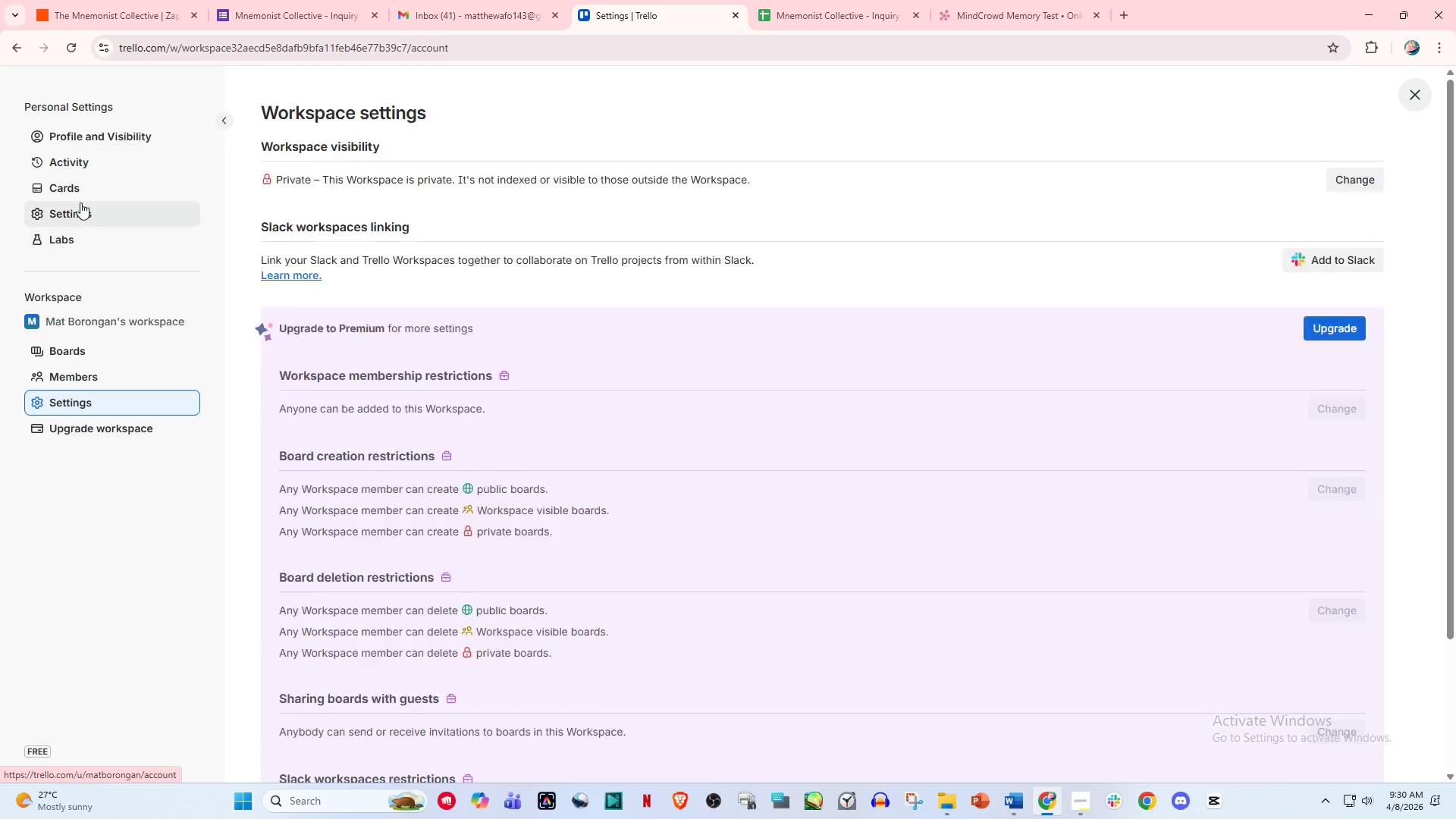 
left_click([79, 184])
 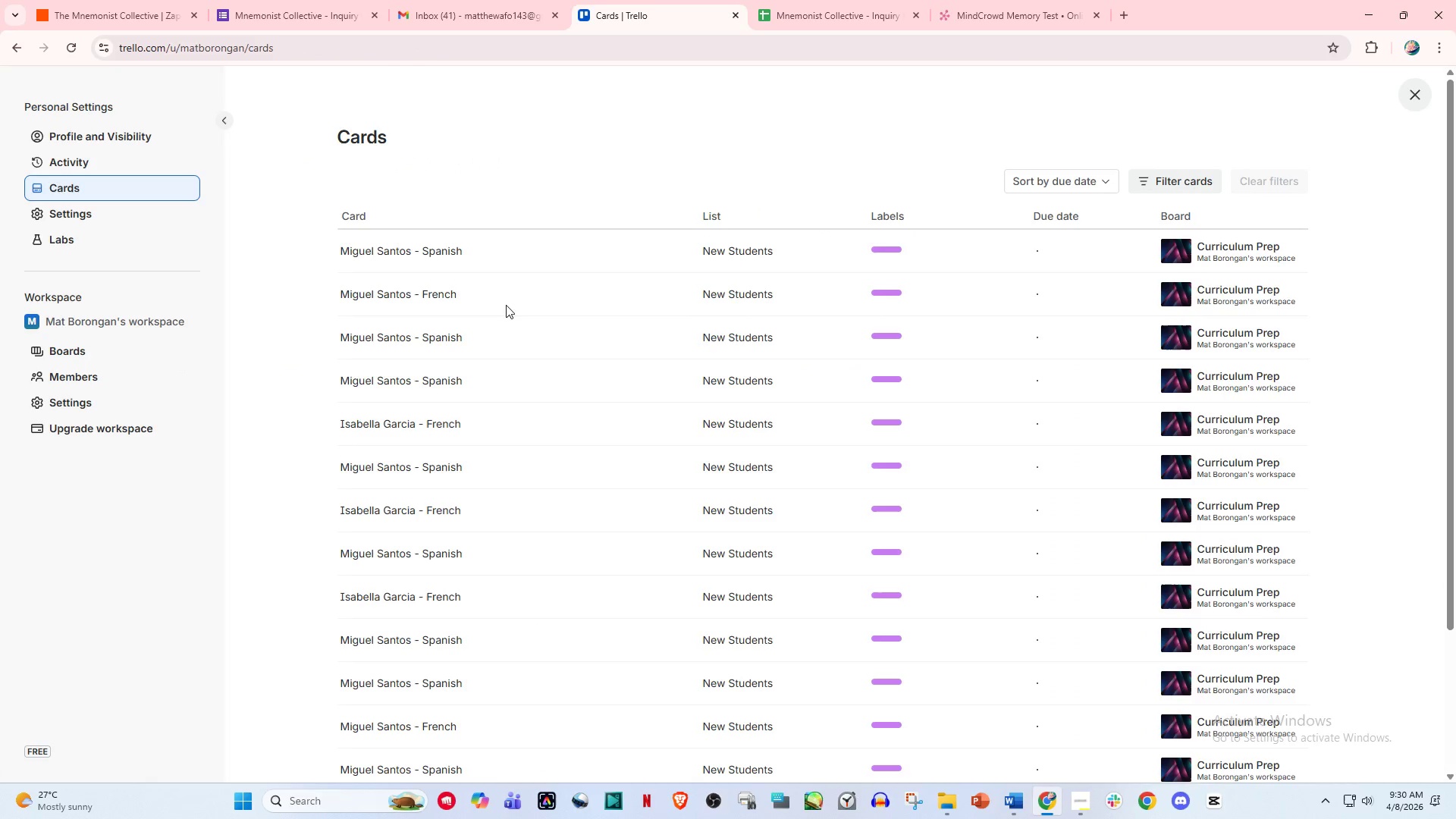 
wait(8.17)
 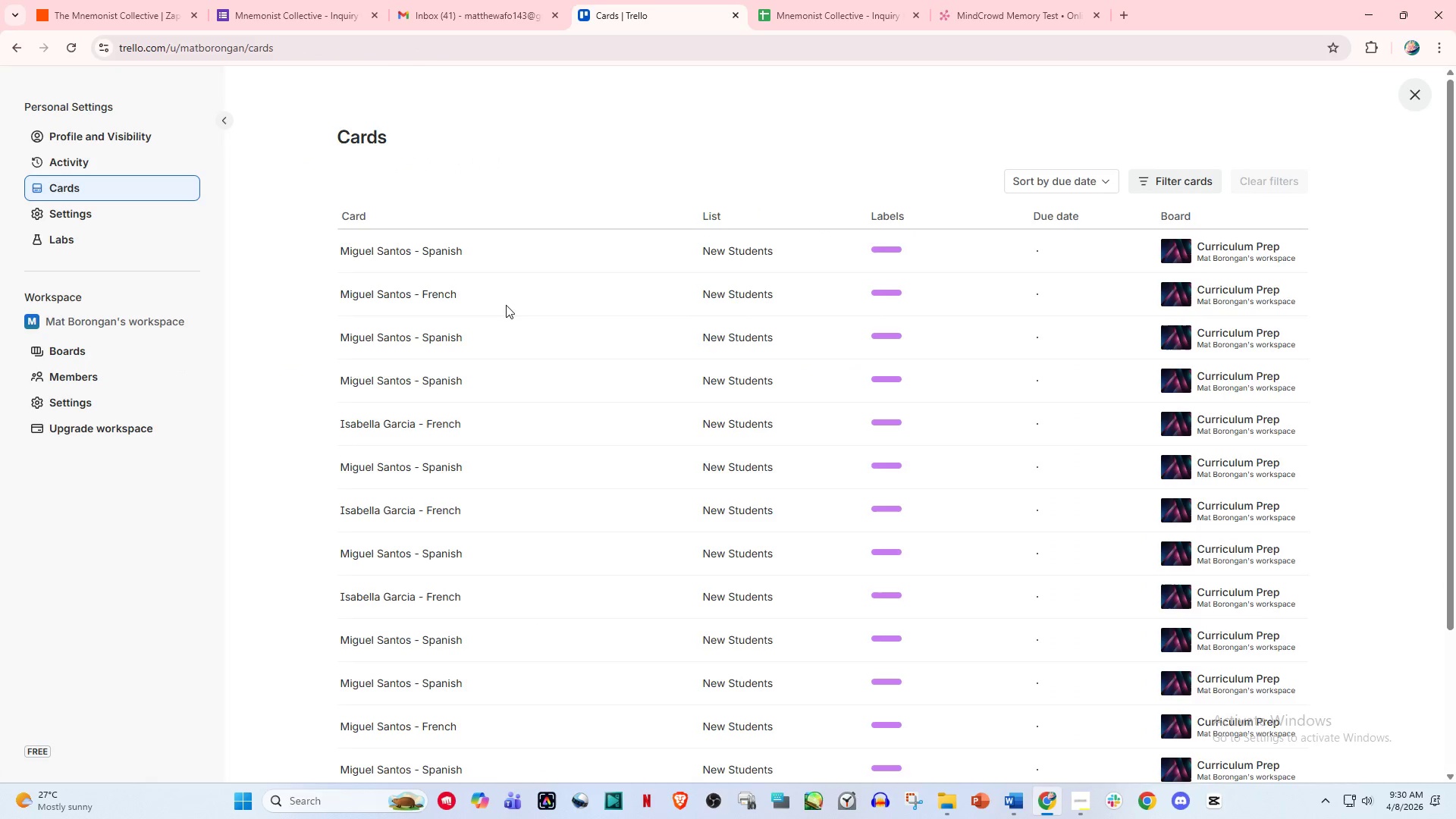 
scroll: coordinate [693, 471], scroll_direction: down, amount: 5.0
 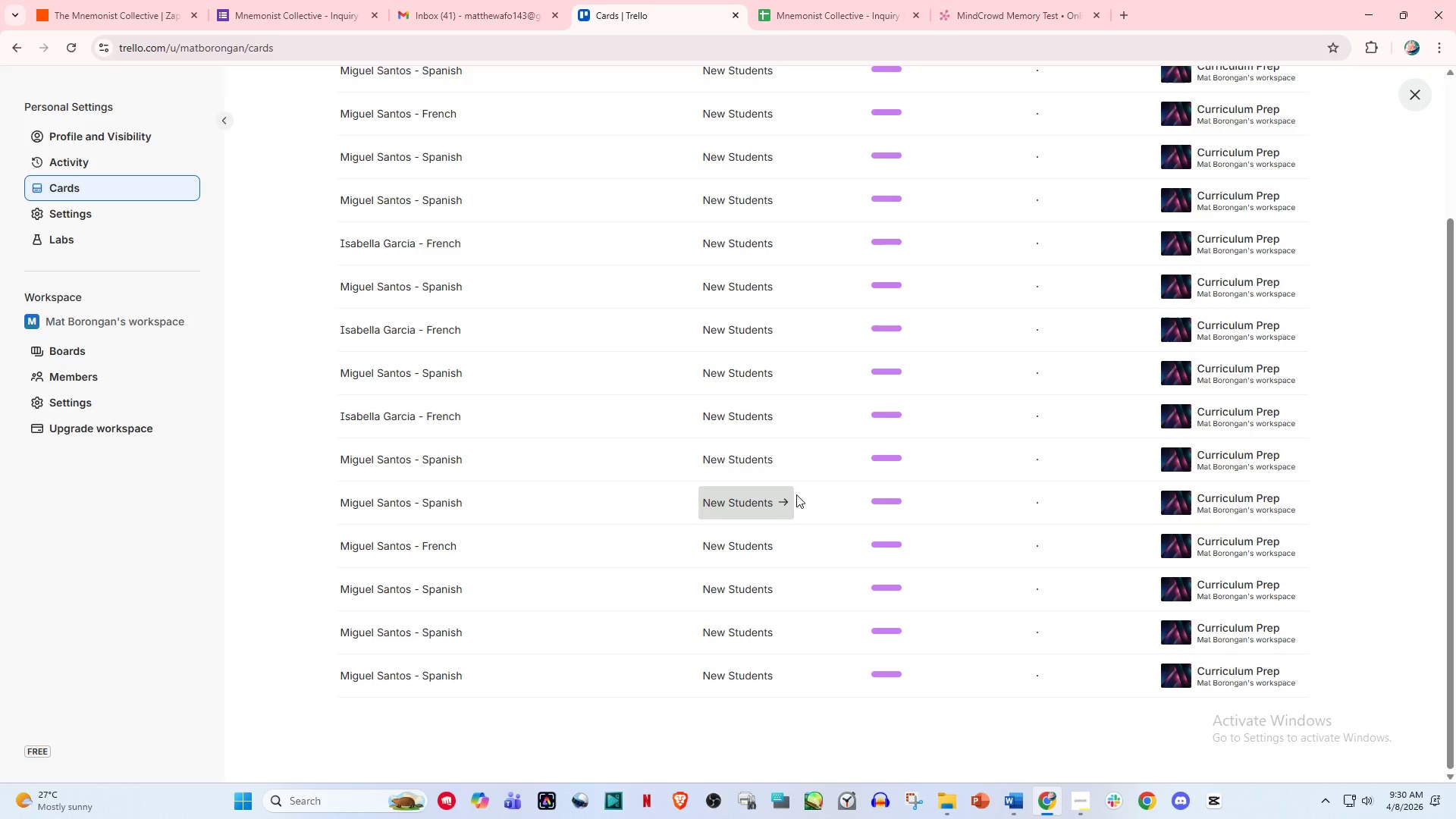 
scroll: coordinate [836, 489], scroll_direction: up, amount: 5.0
 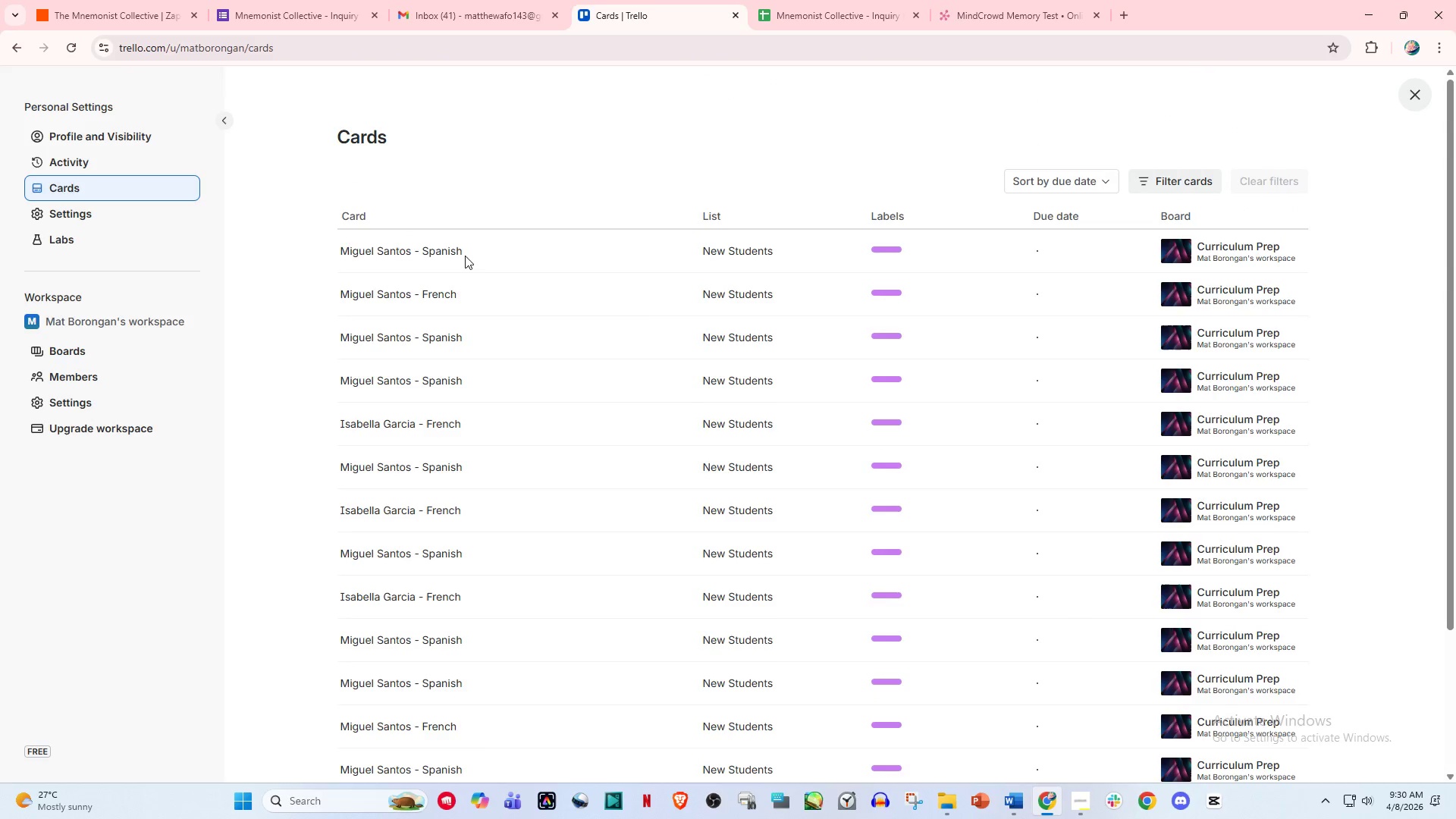 
left_click([83, 214])
 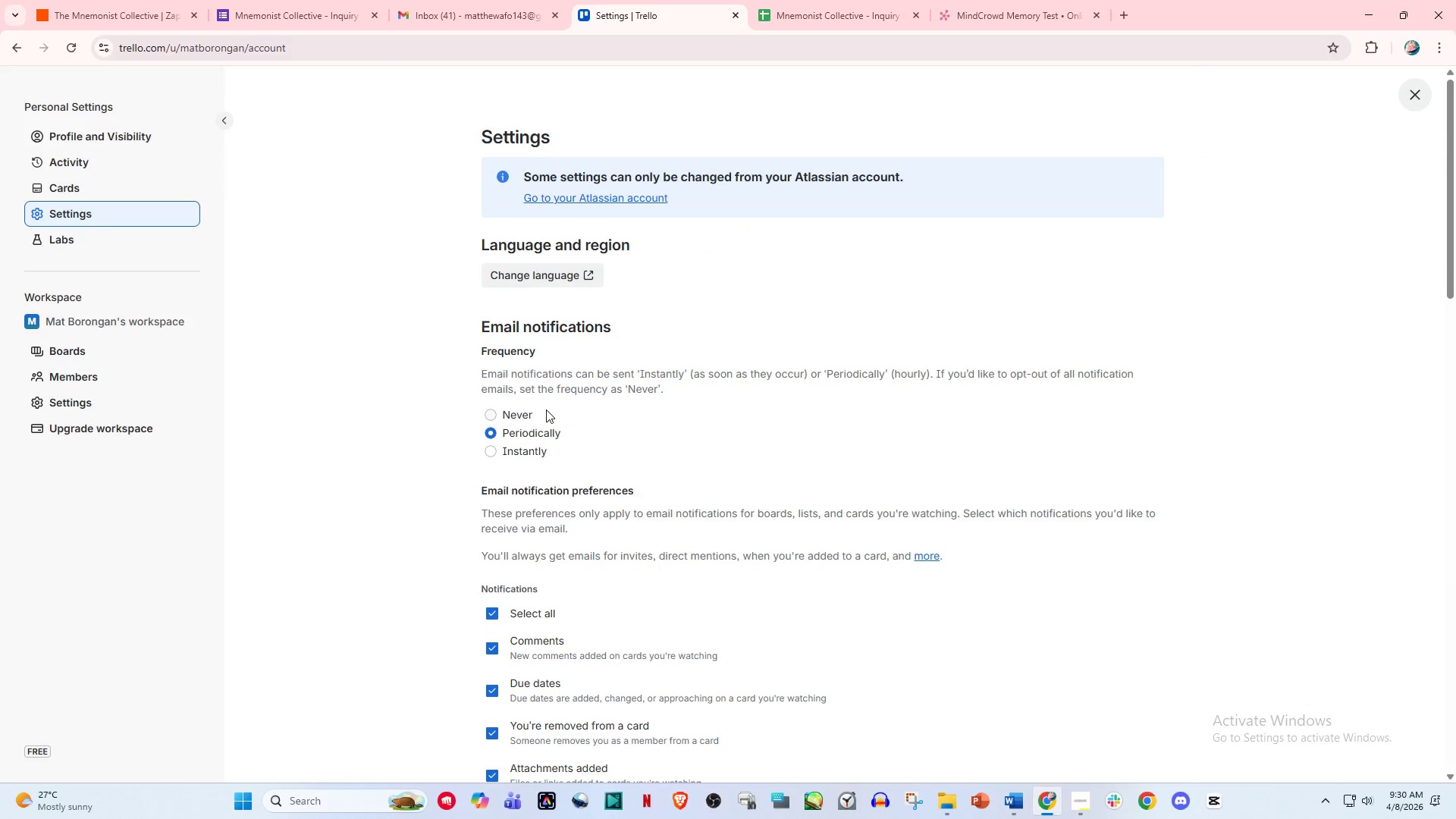 
scroll: coordinate [546, 412], scroll_direction: down, amount: 1.0
 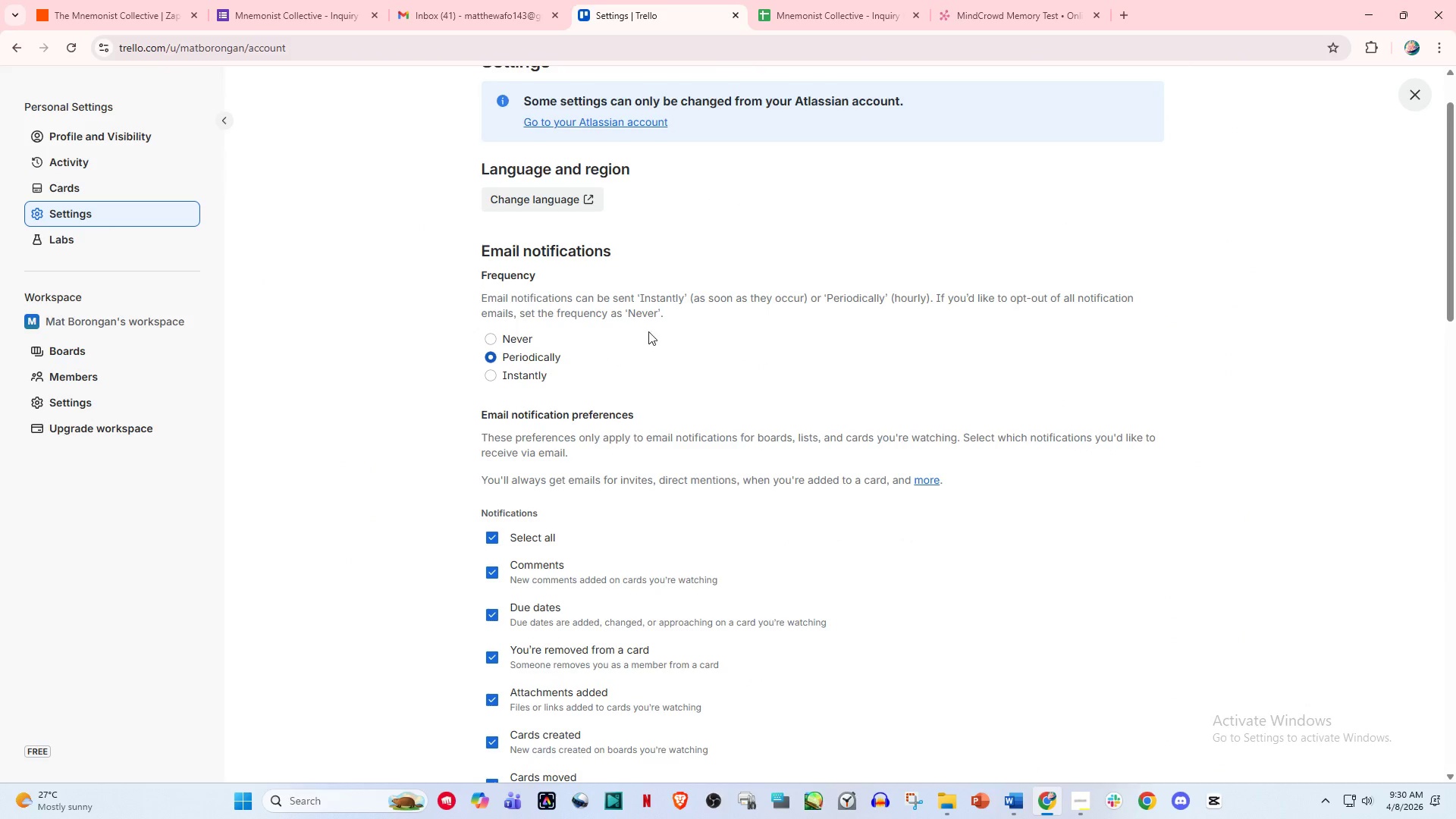 
scroll: coordinate [691, 307], scroll_direction: up, amount: 1.0
 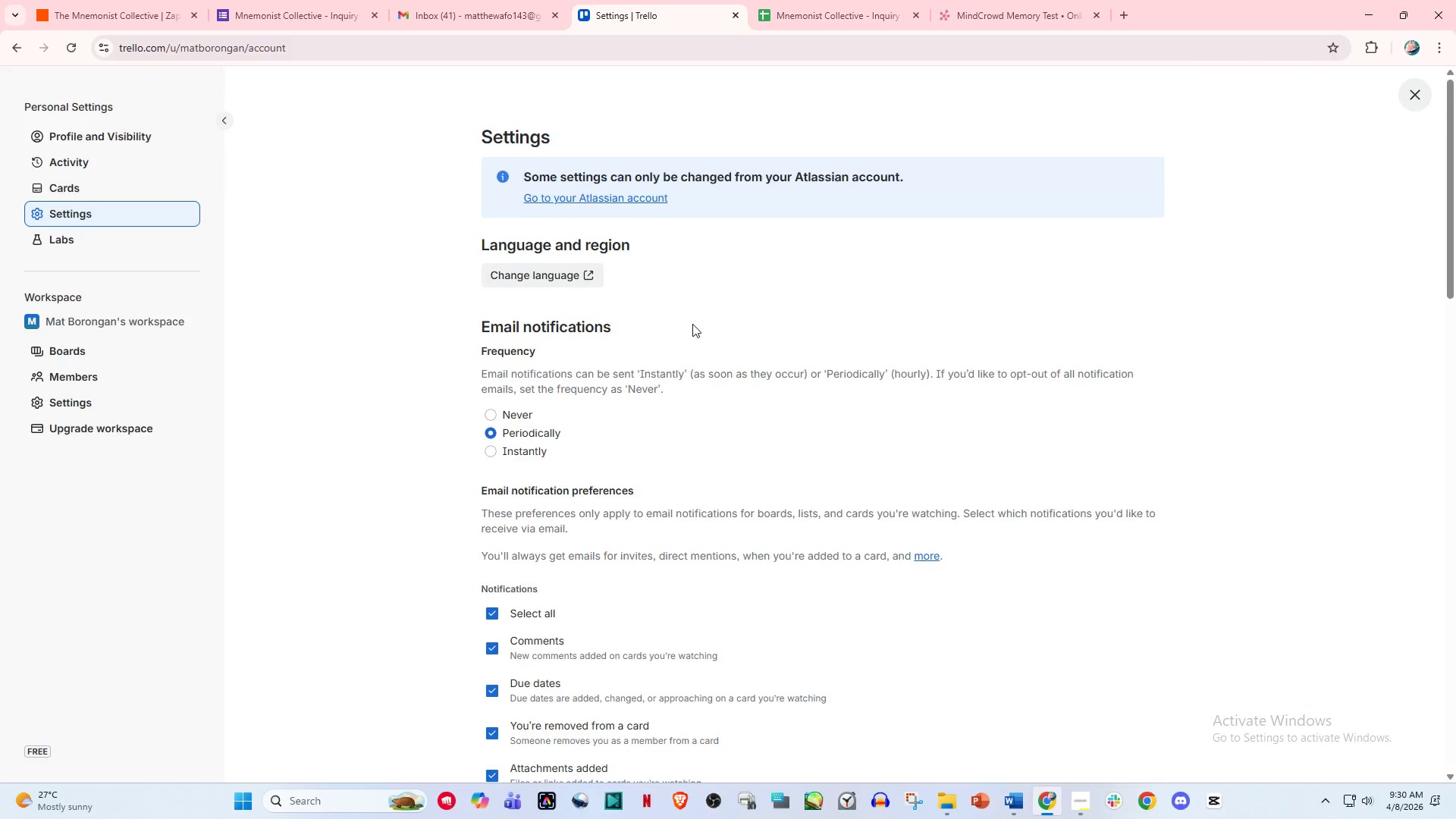 
scroll: coordinate [691, 401], scroll_direction: down, amount: 15.0
 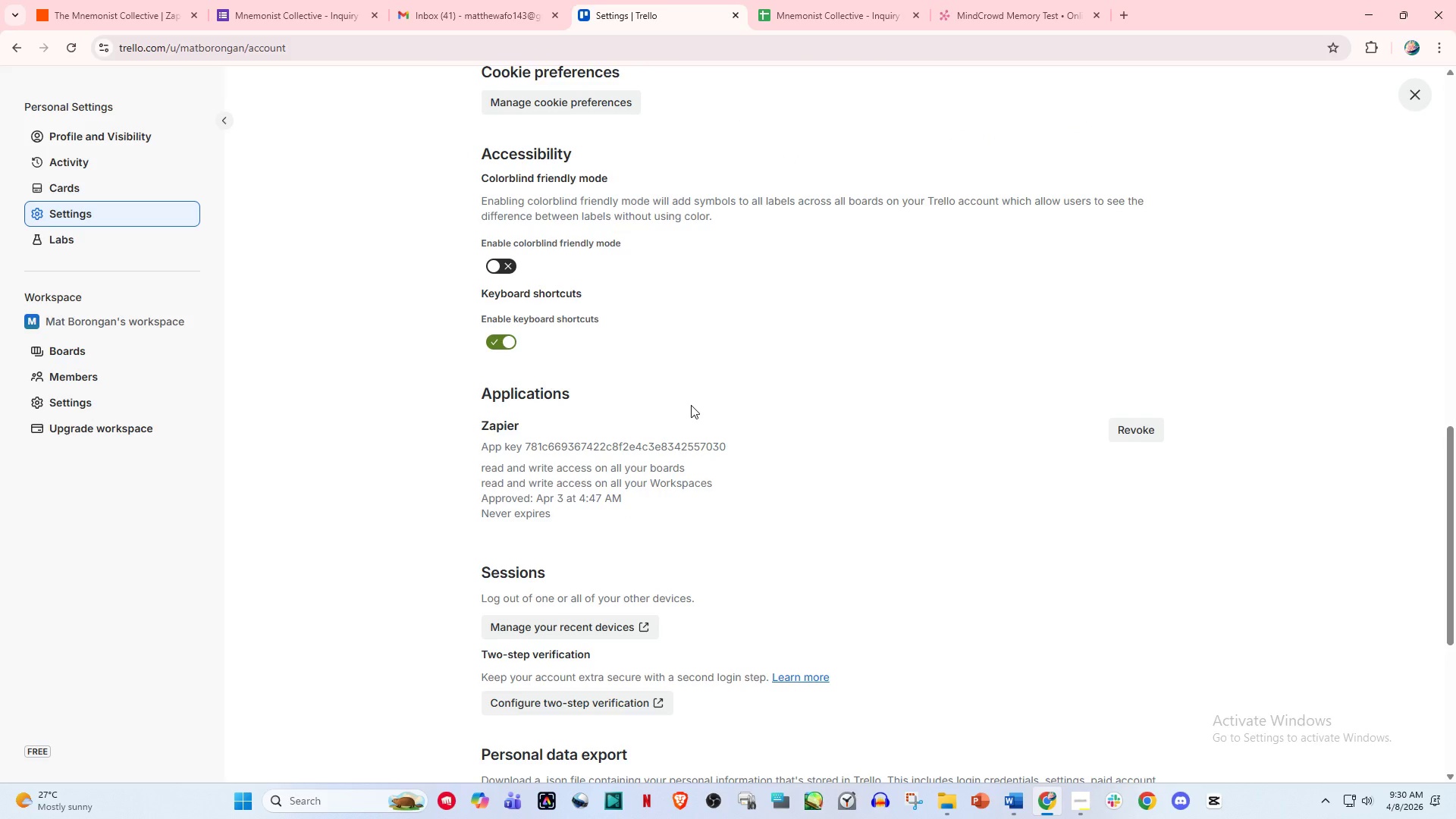 
wait(18.52)
 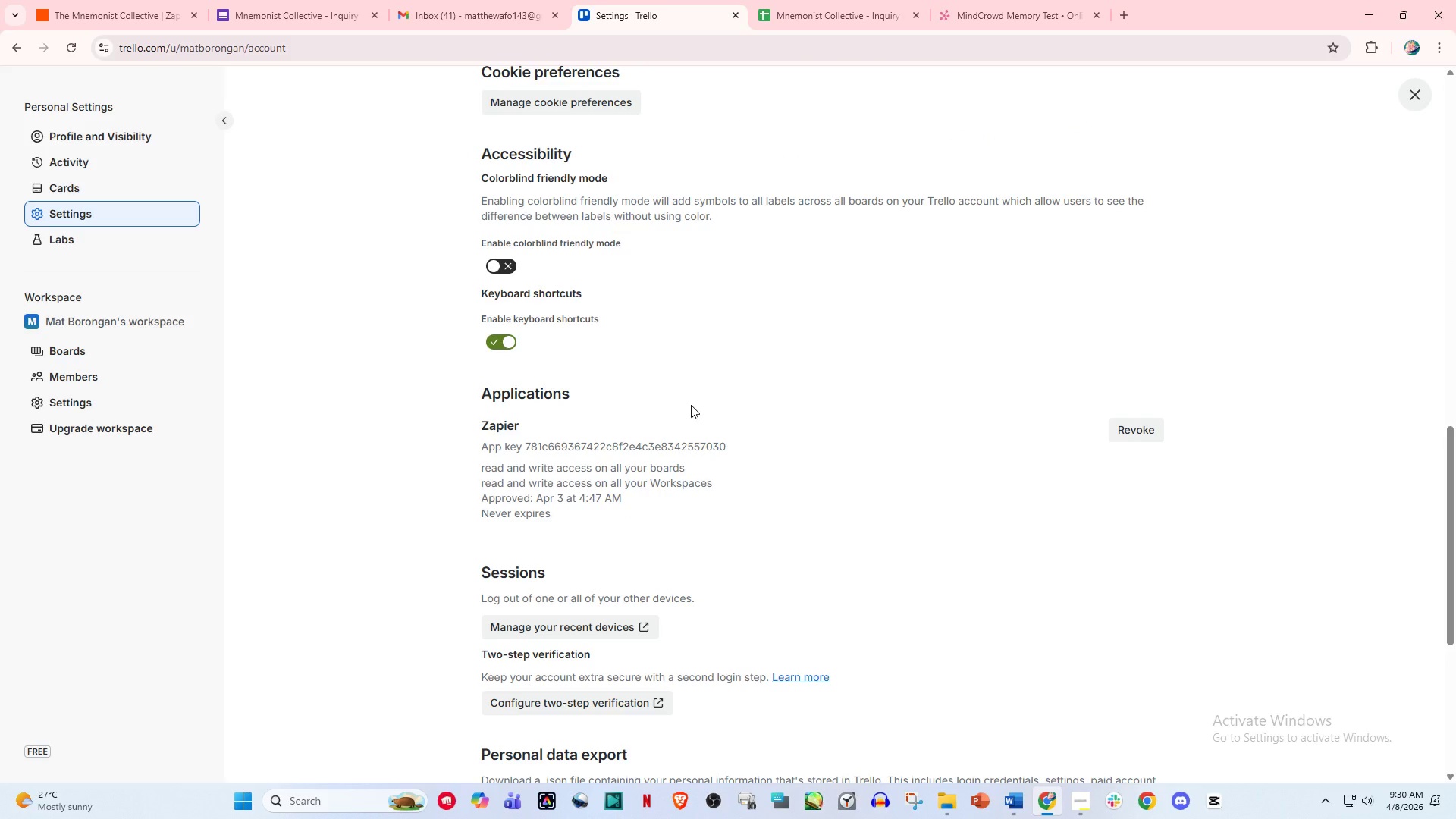 
left_click([140, 0])
 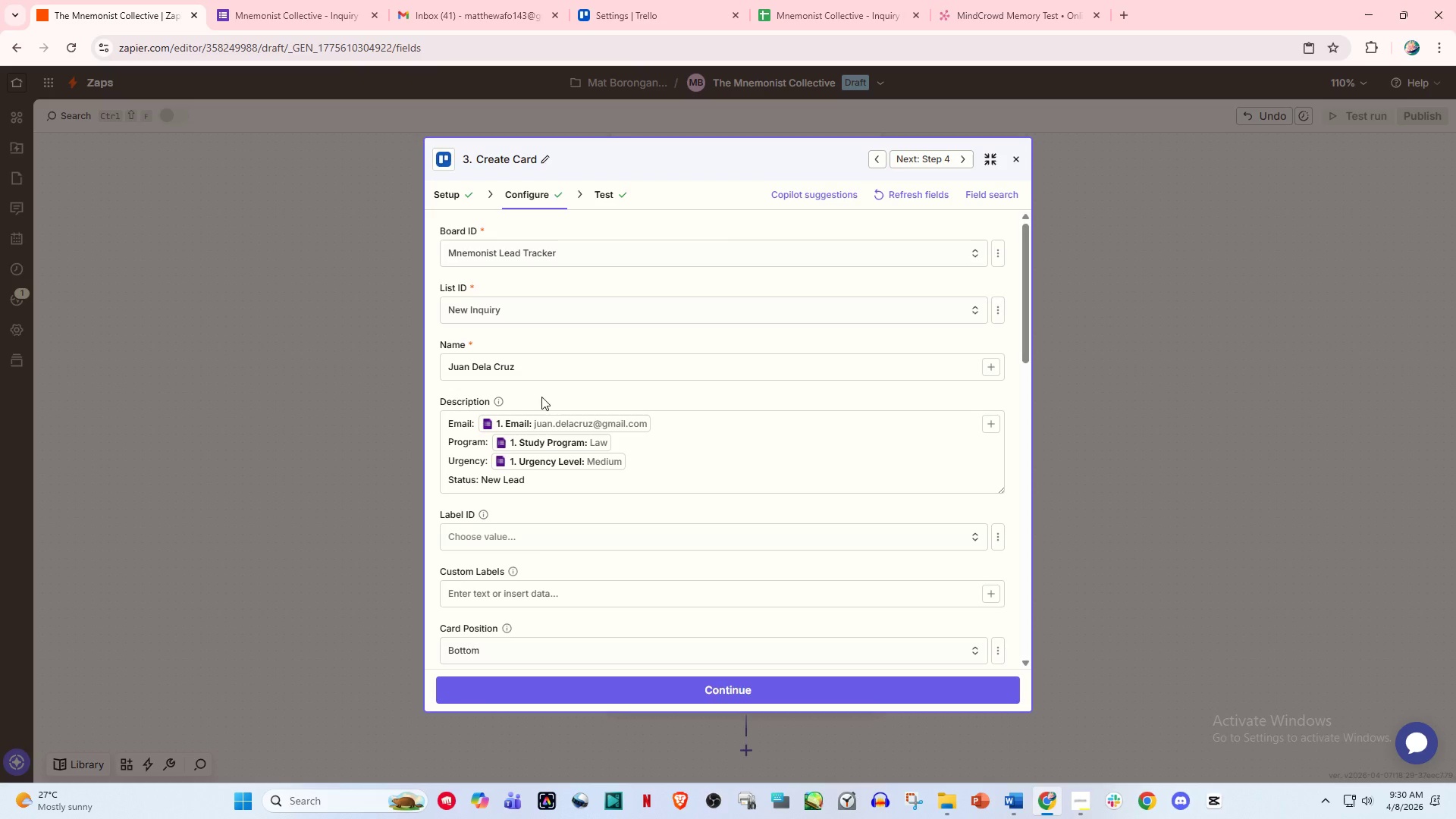 
scroll: coordinate [548, 384], scroll_direction: down, amount: 1.0
 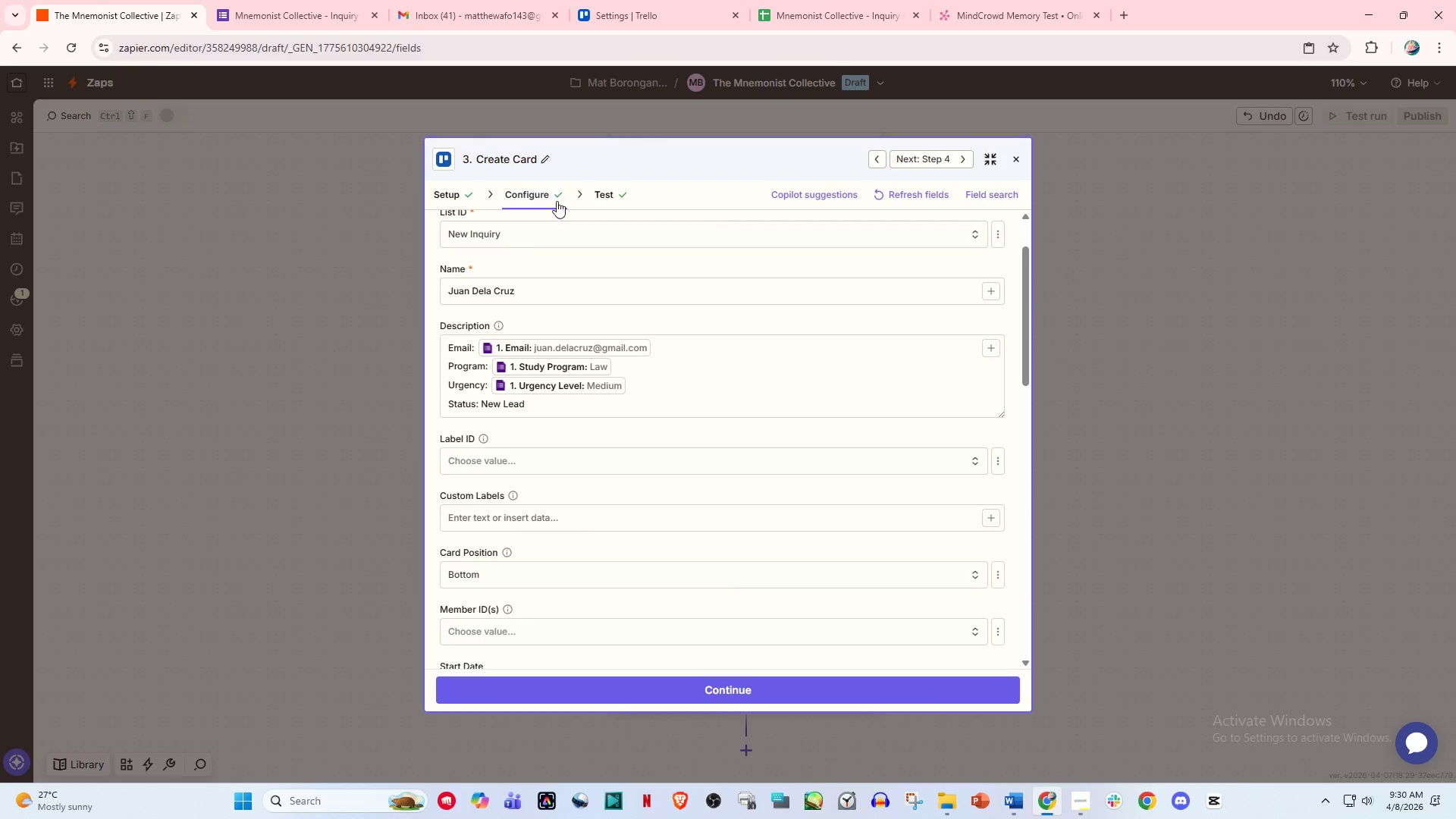 
scroll: coordinate [529, 331], scroll_direction: up, amount: 2.0
 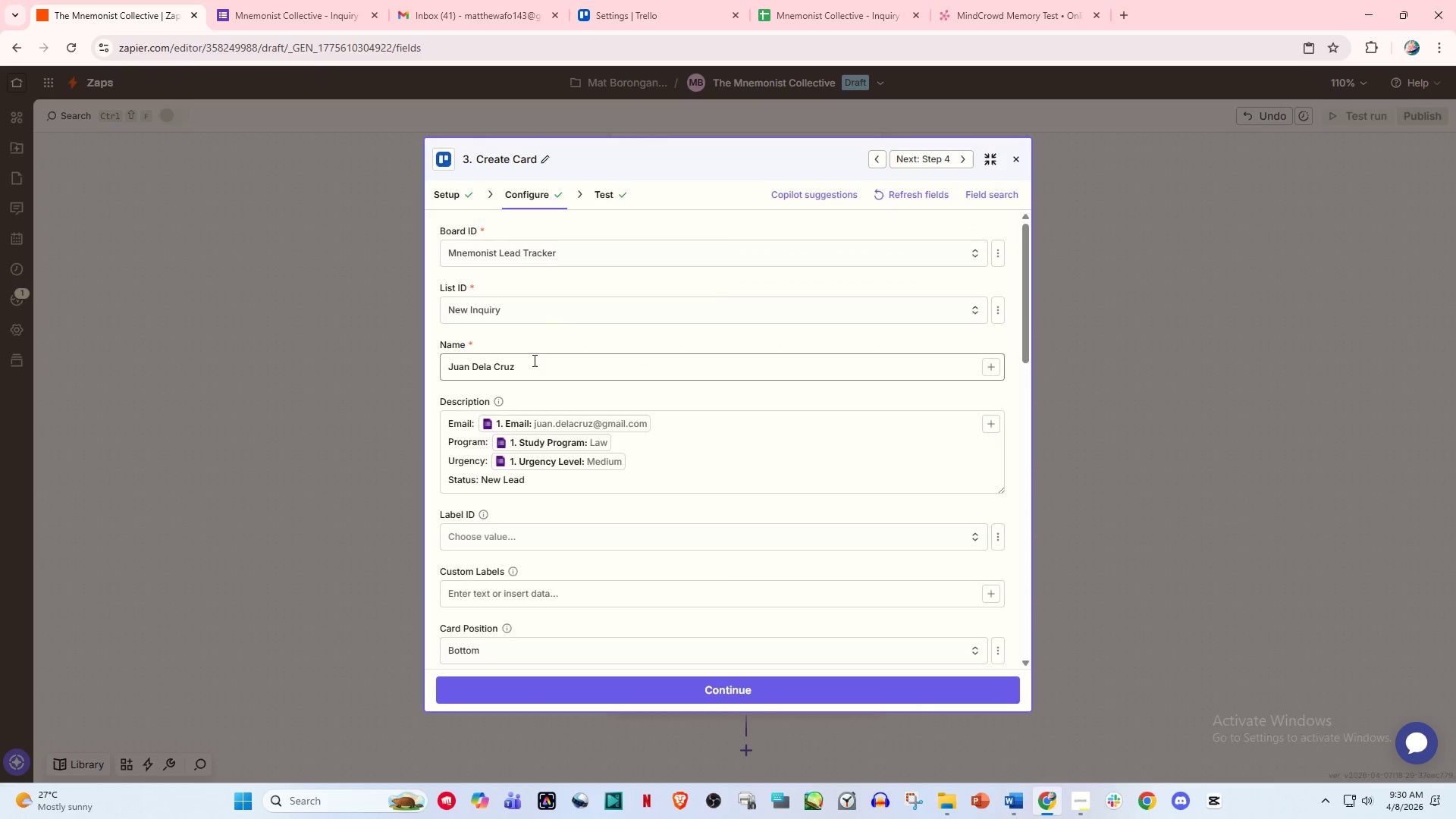 
scroll: coordinate [543, 446], scroll_direction: down, amount: 1.0
 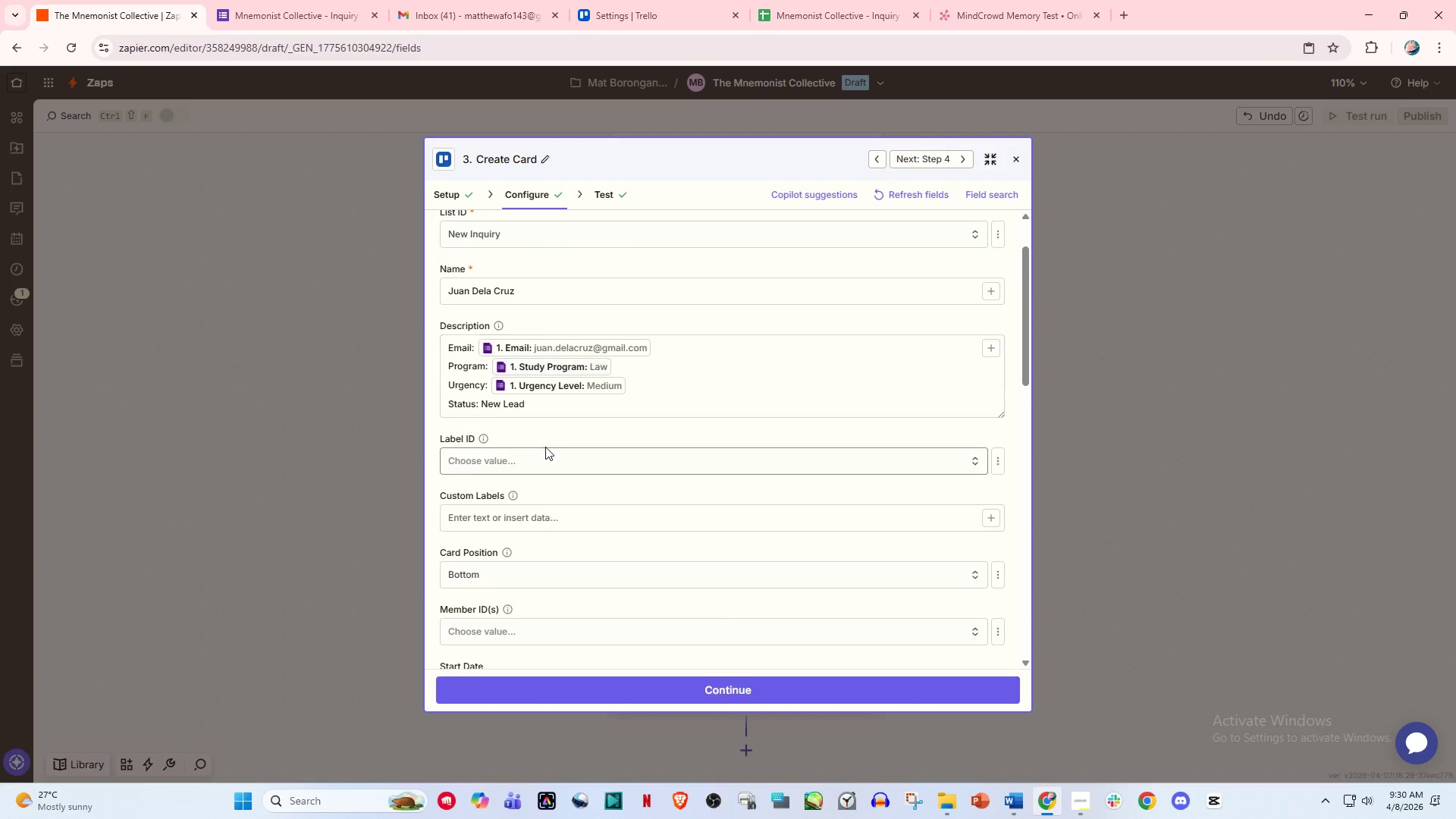 
scroll: coordinate [545, 447], scroll_direction: up, amount: 3.0
 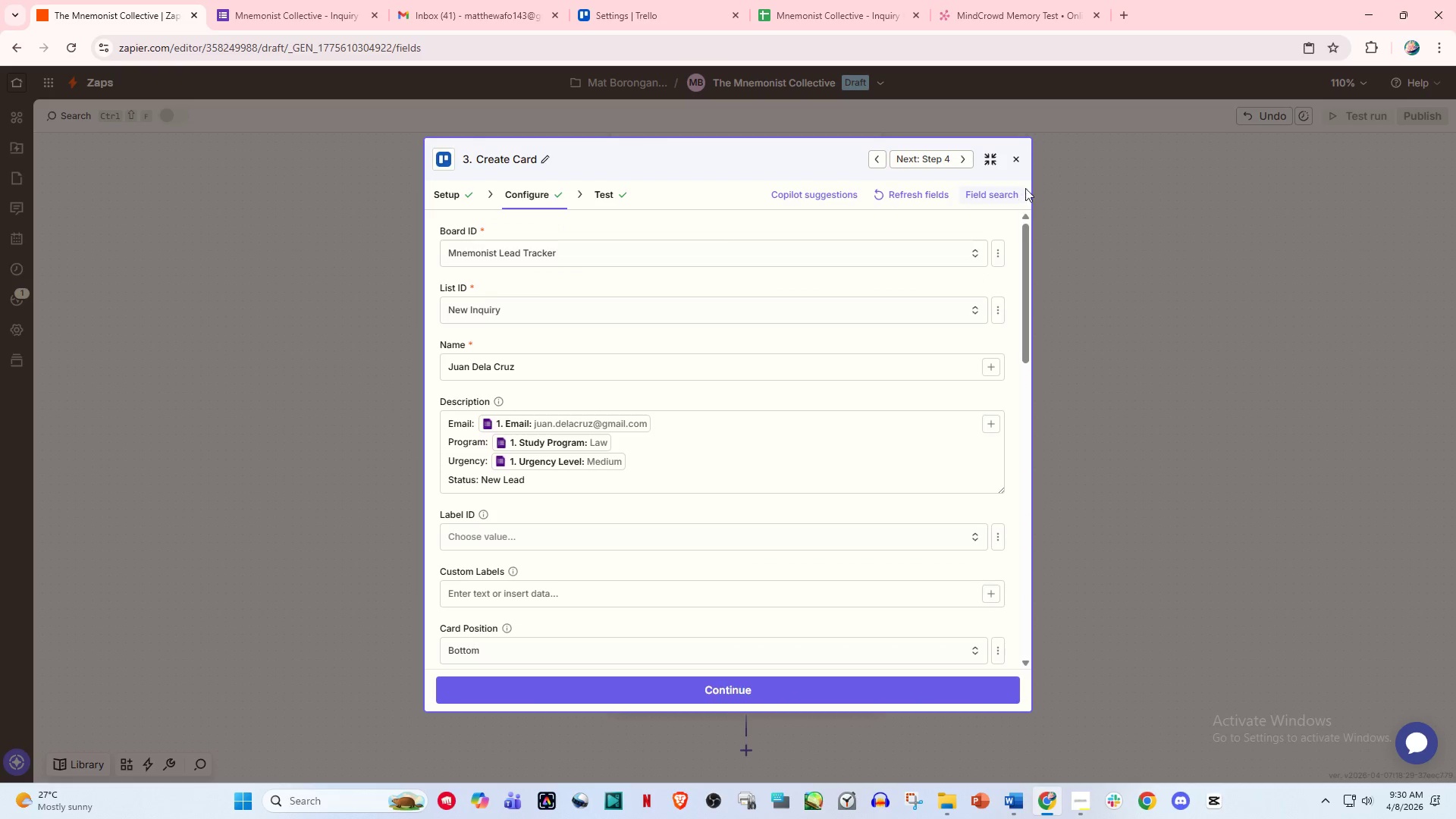 
left_click([1006, 156])
 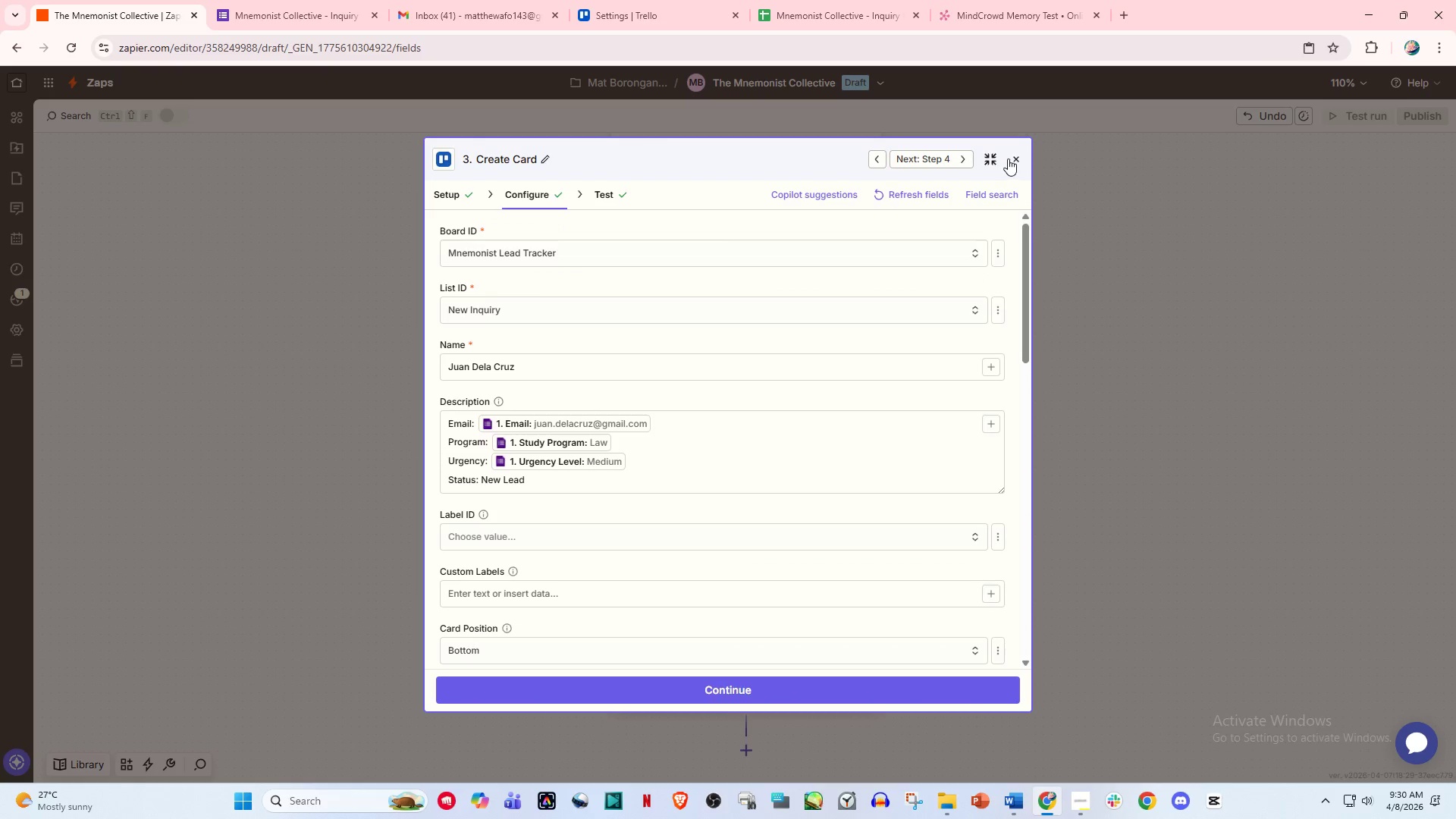 
left_click([1009, 158])
 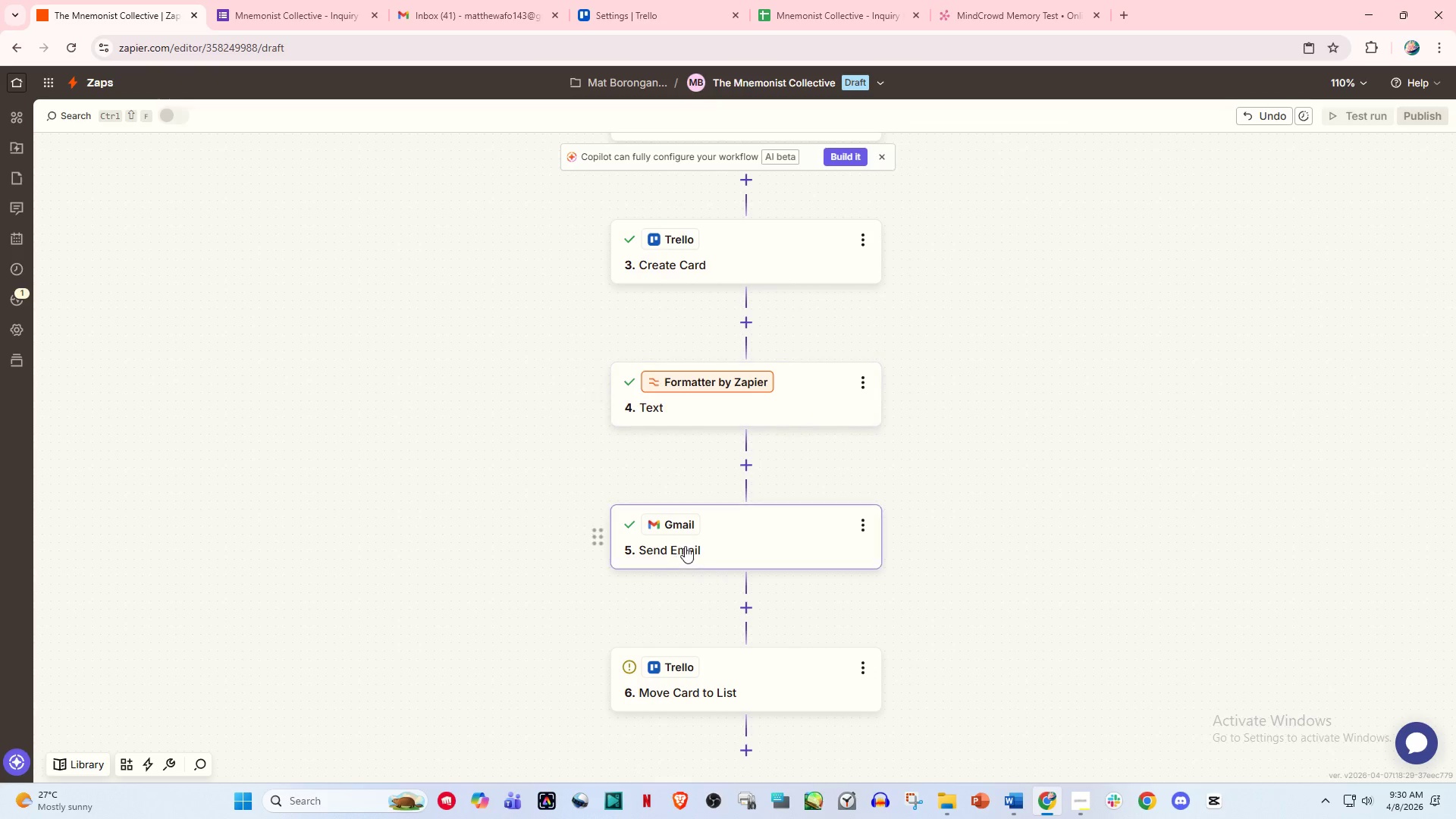 
left_click([696, 667])
 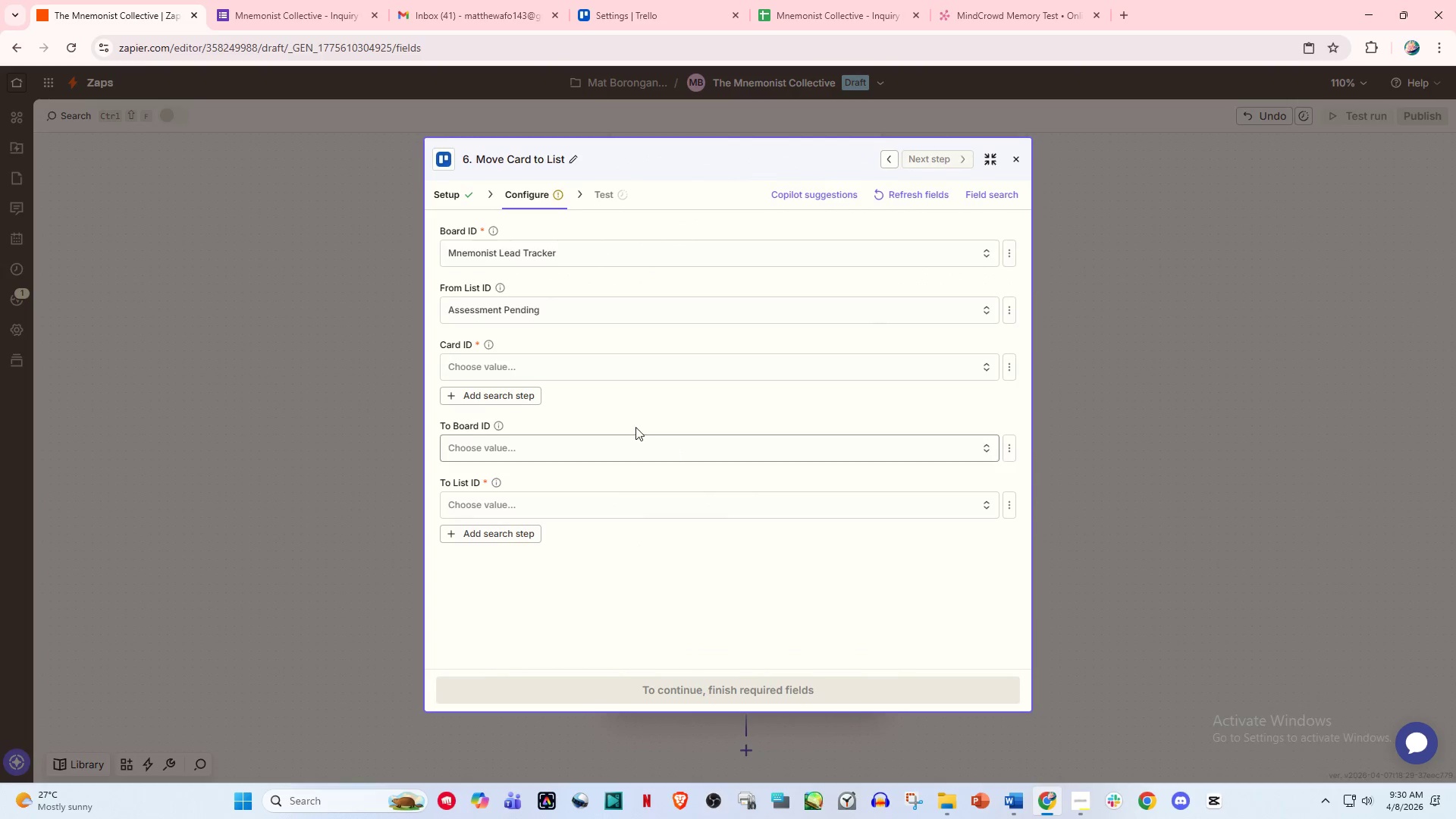 
left_click([544, 359])
 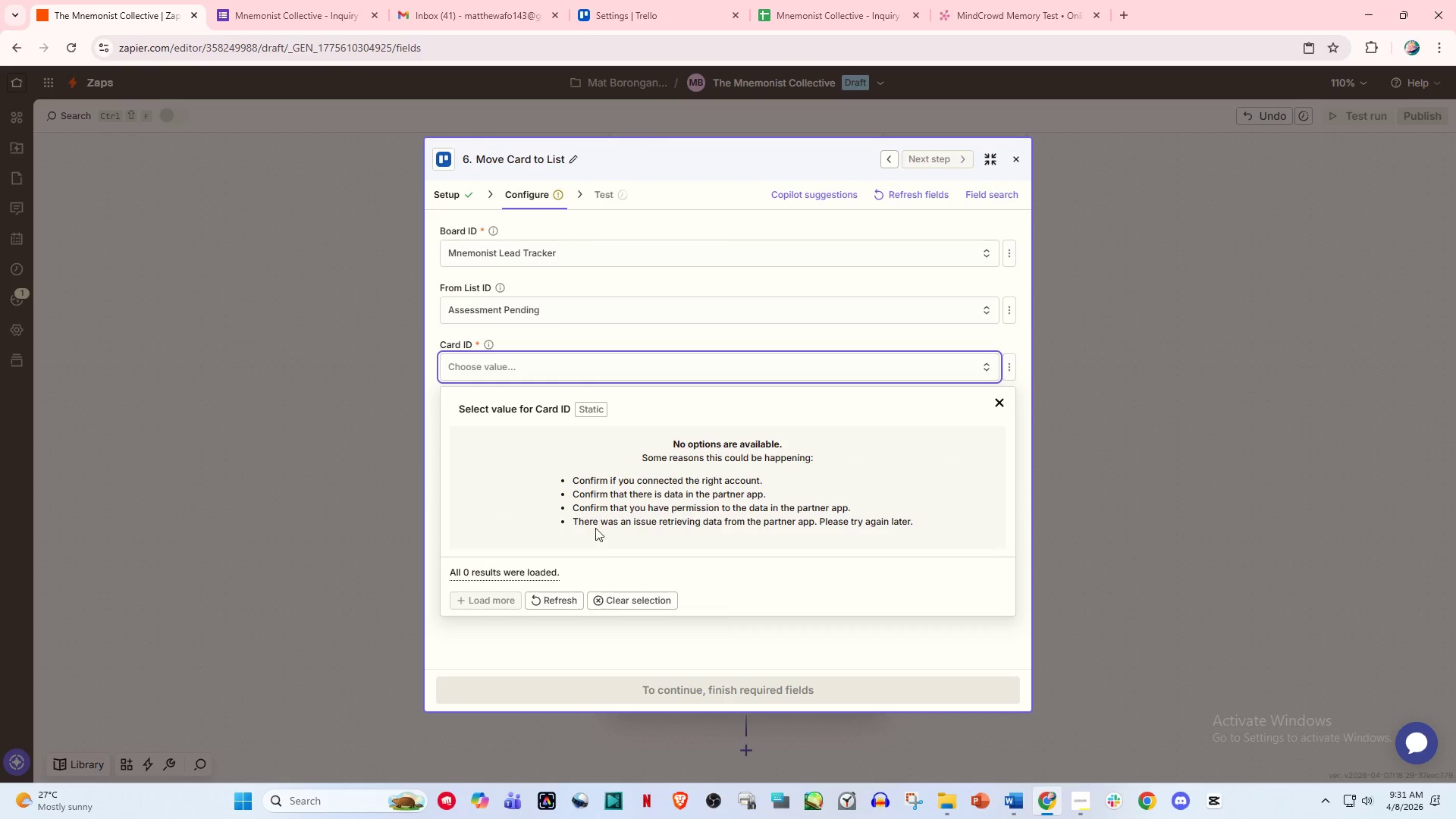 
left_click([562, 605])
 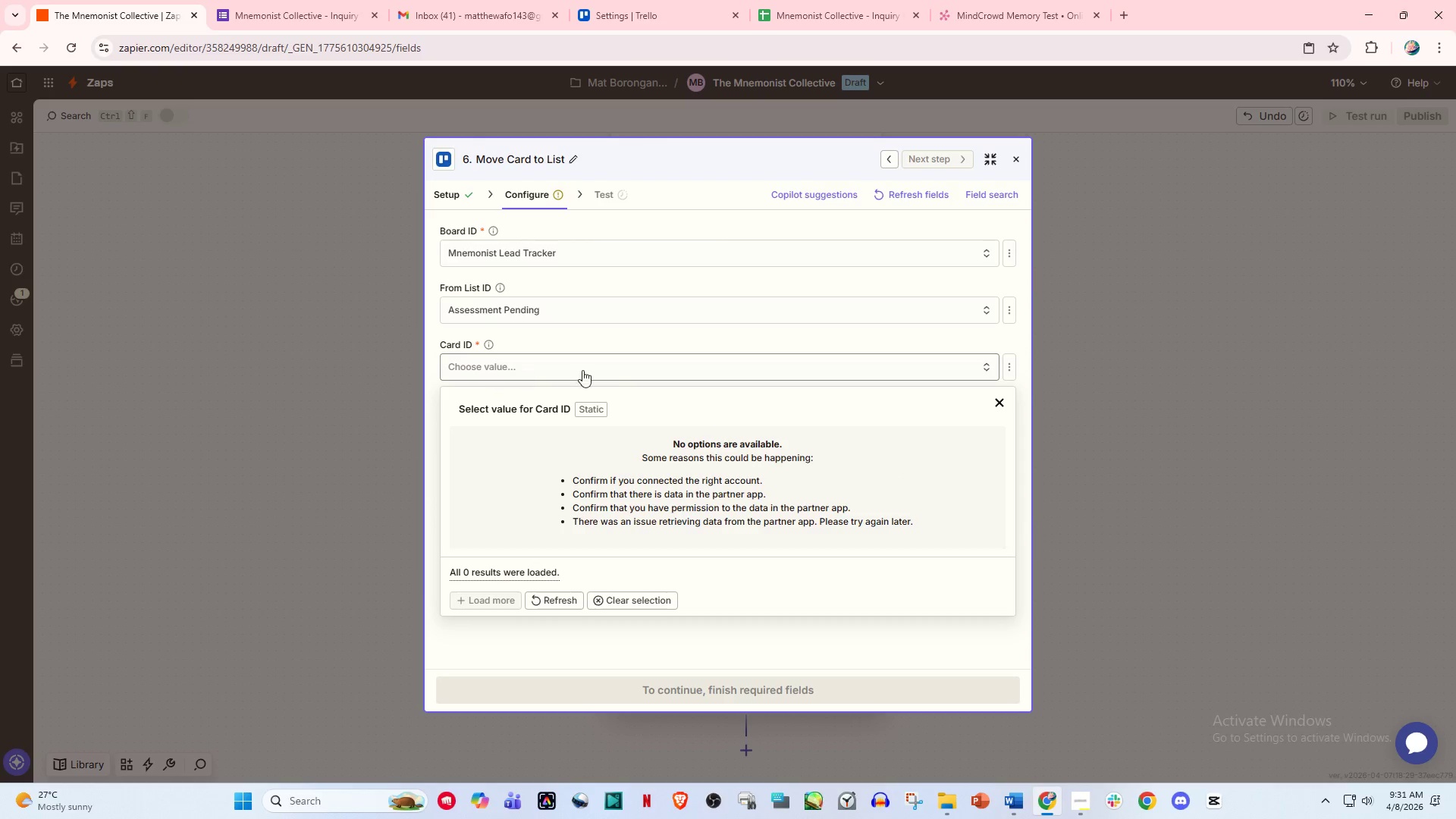 
left_click([457, 190])
 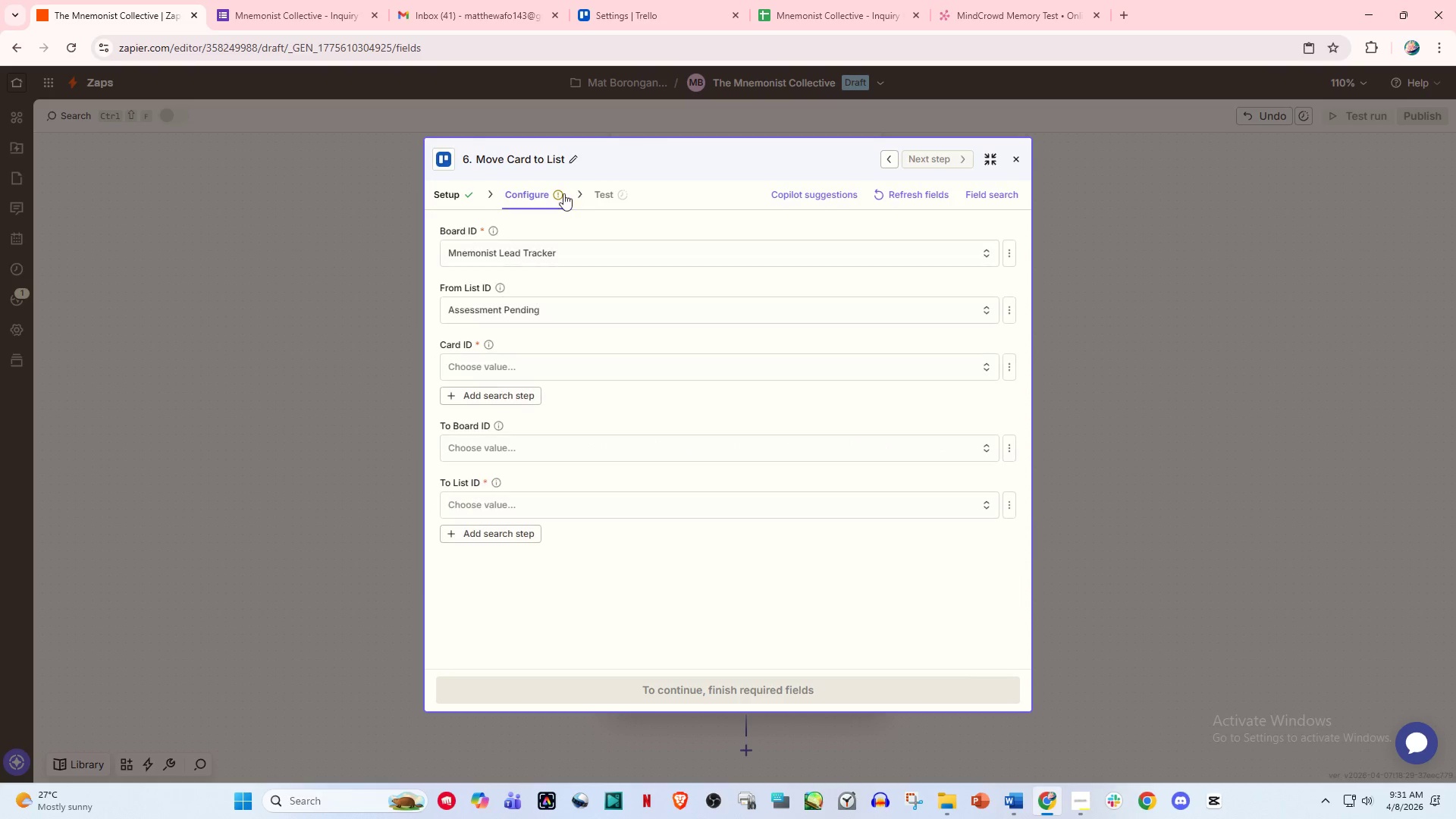 
left_click([434, 193])
 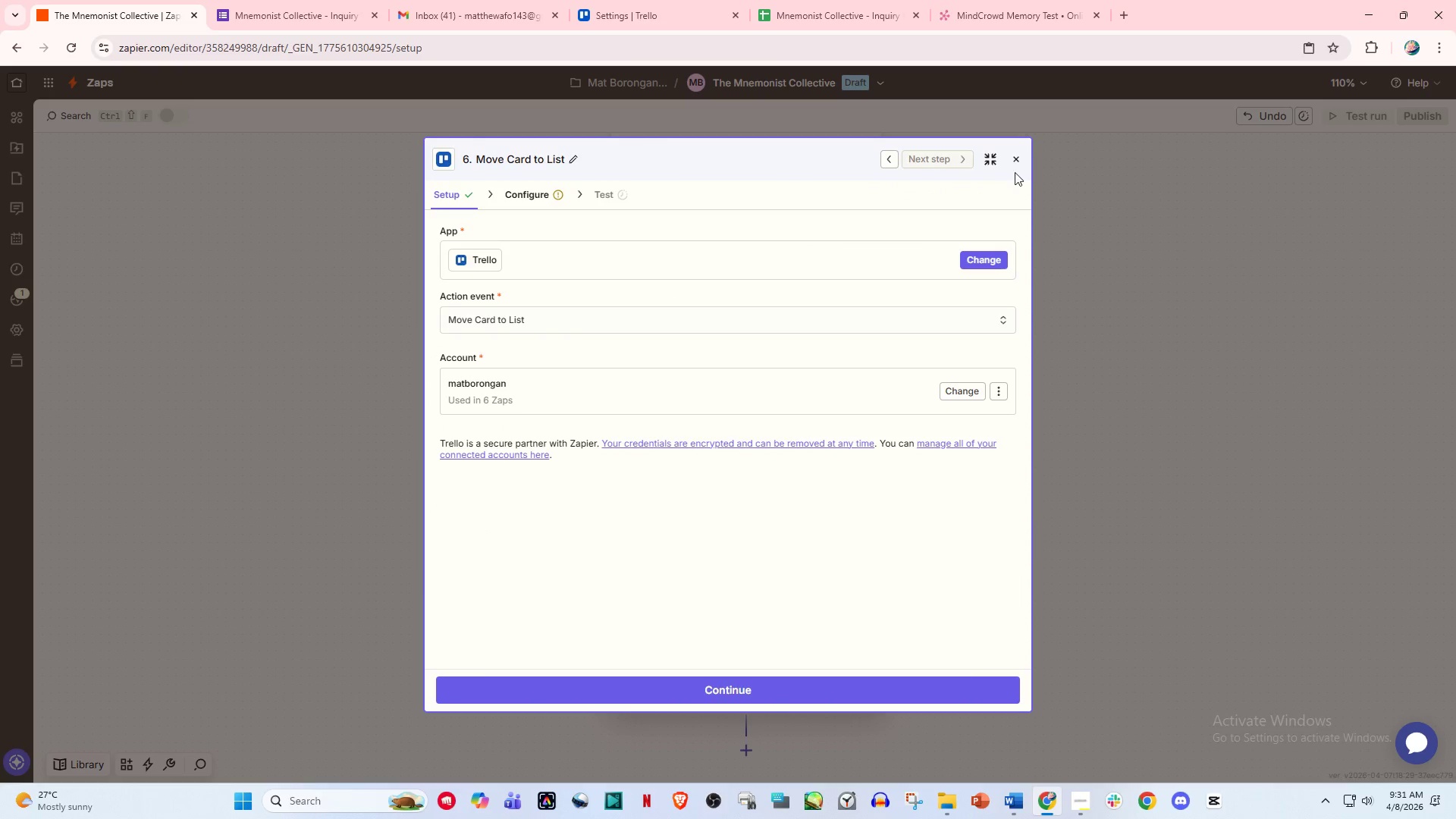 
left_click([1016, 165])
 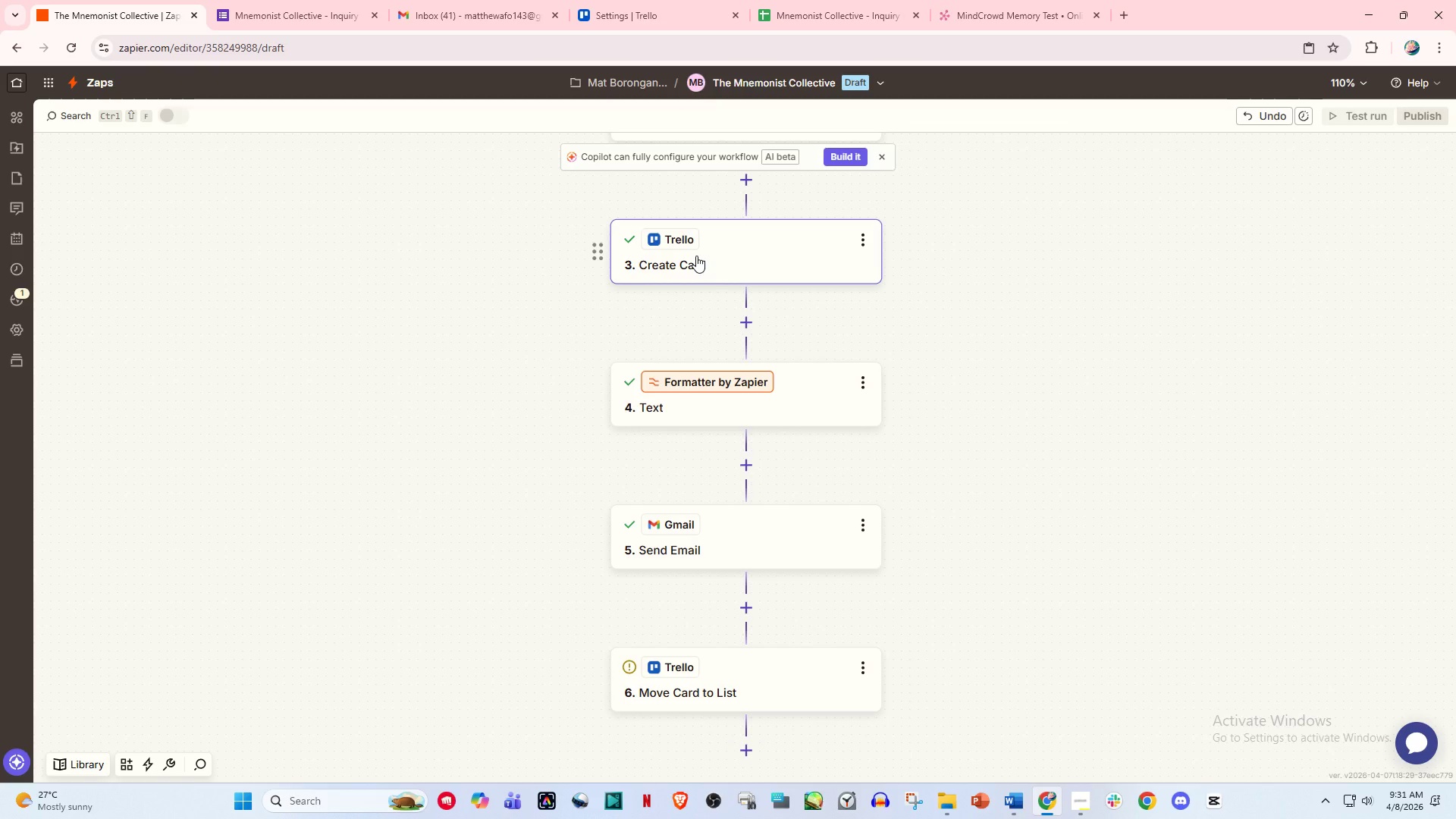 
left_click([696, 256])
 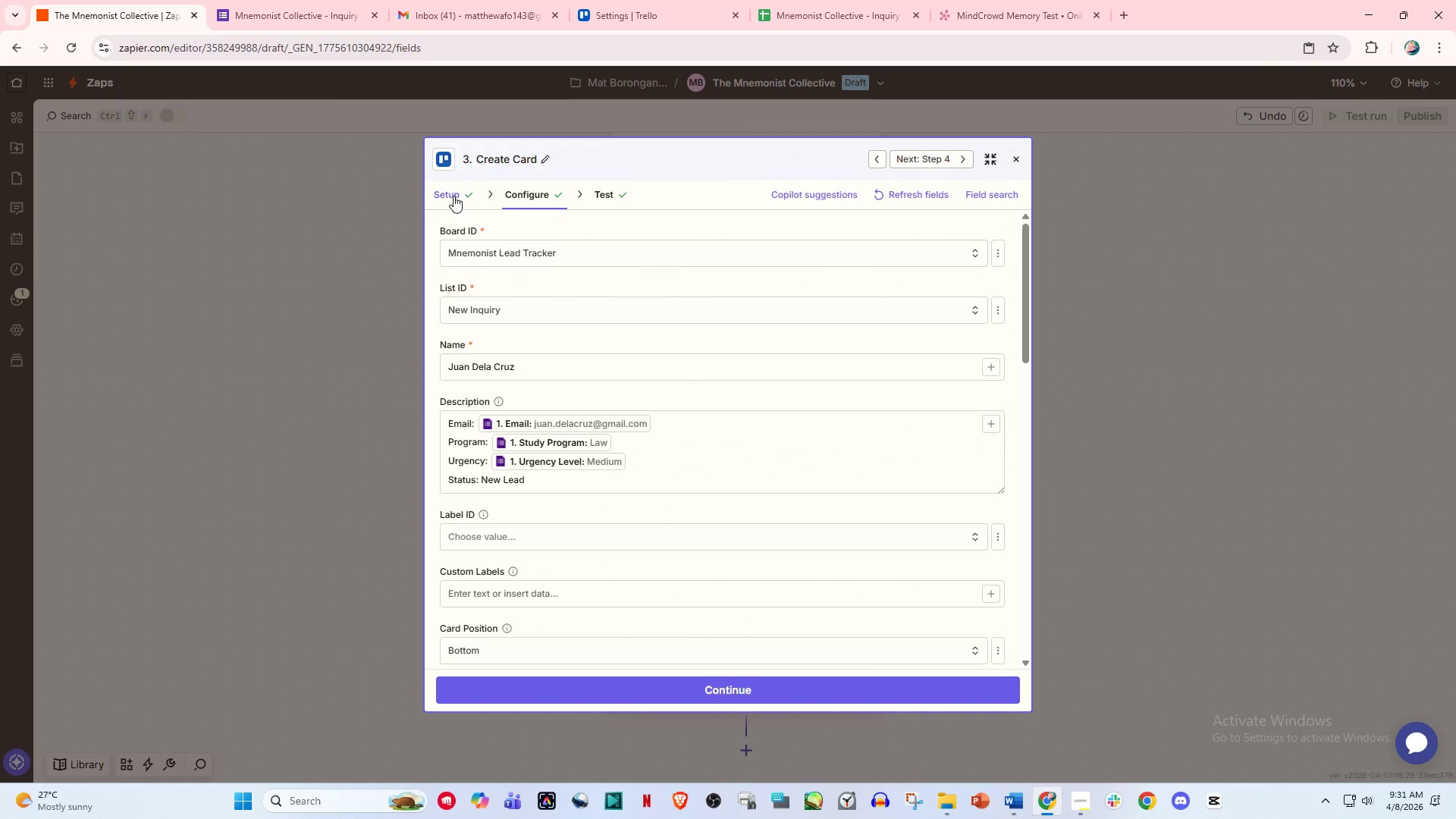 
left_click([1012, 154])
 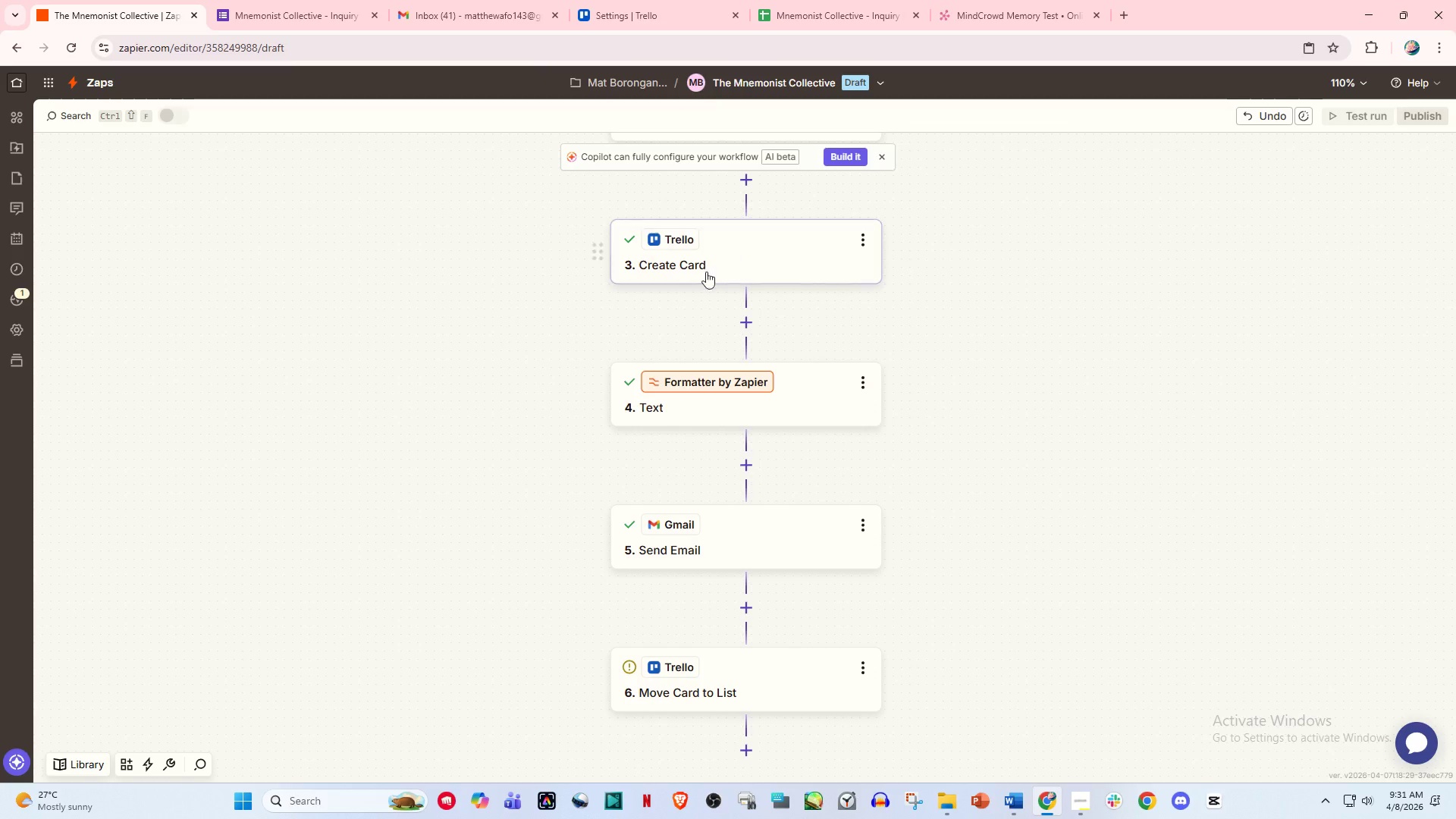 
scroll: coordinate [716, 333], scroll_direction: up, amount: 6.0
 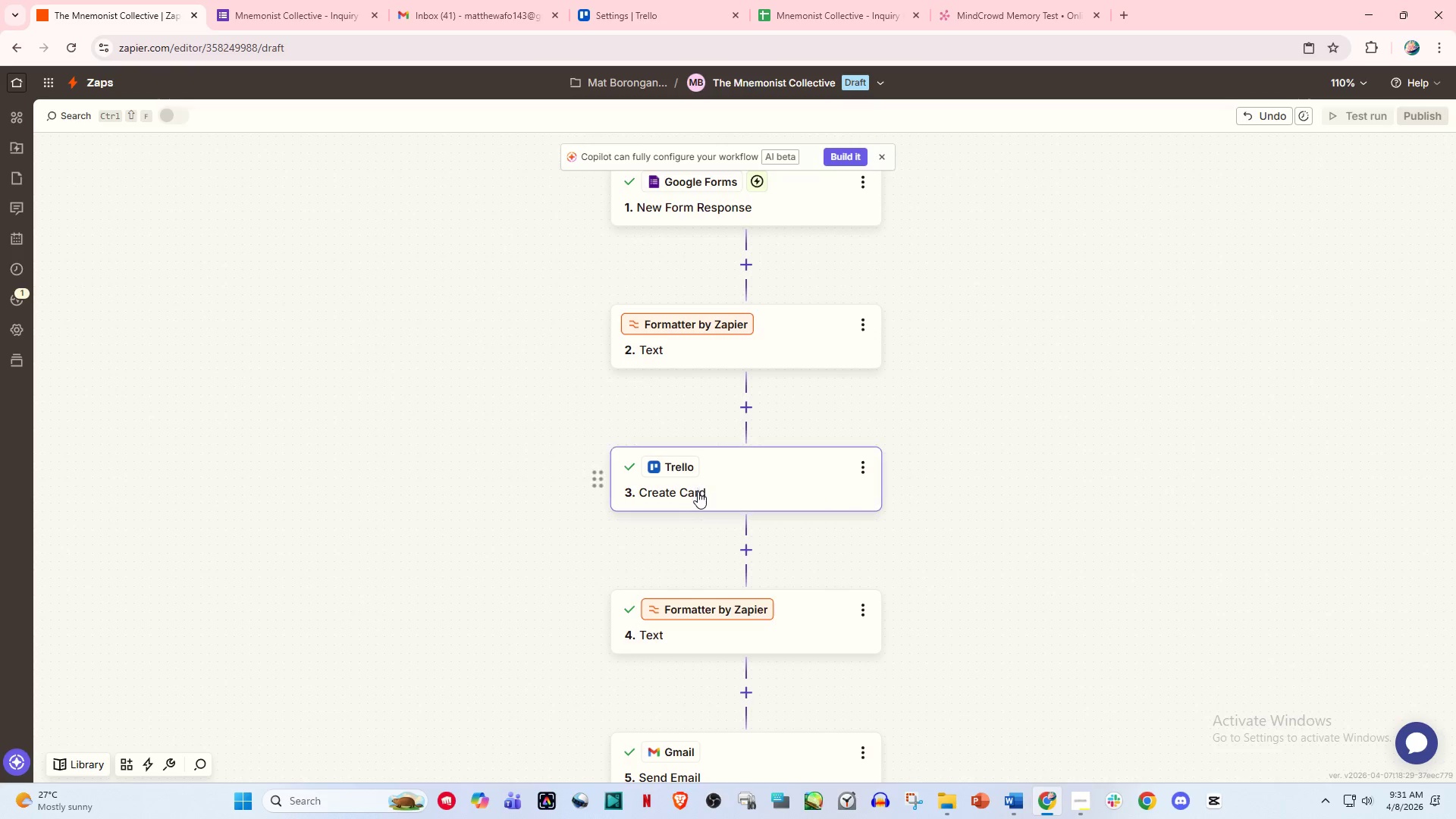 
left_click([698, 491])
 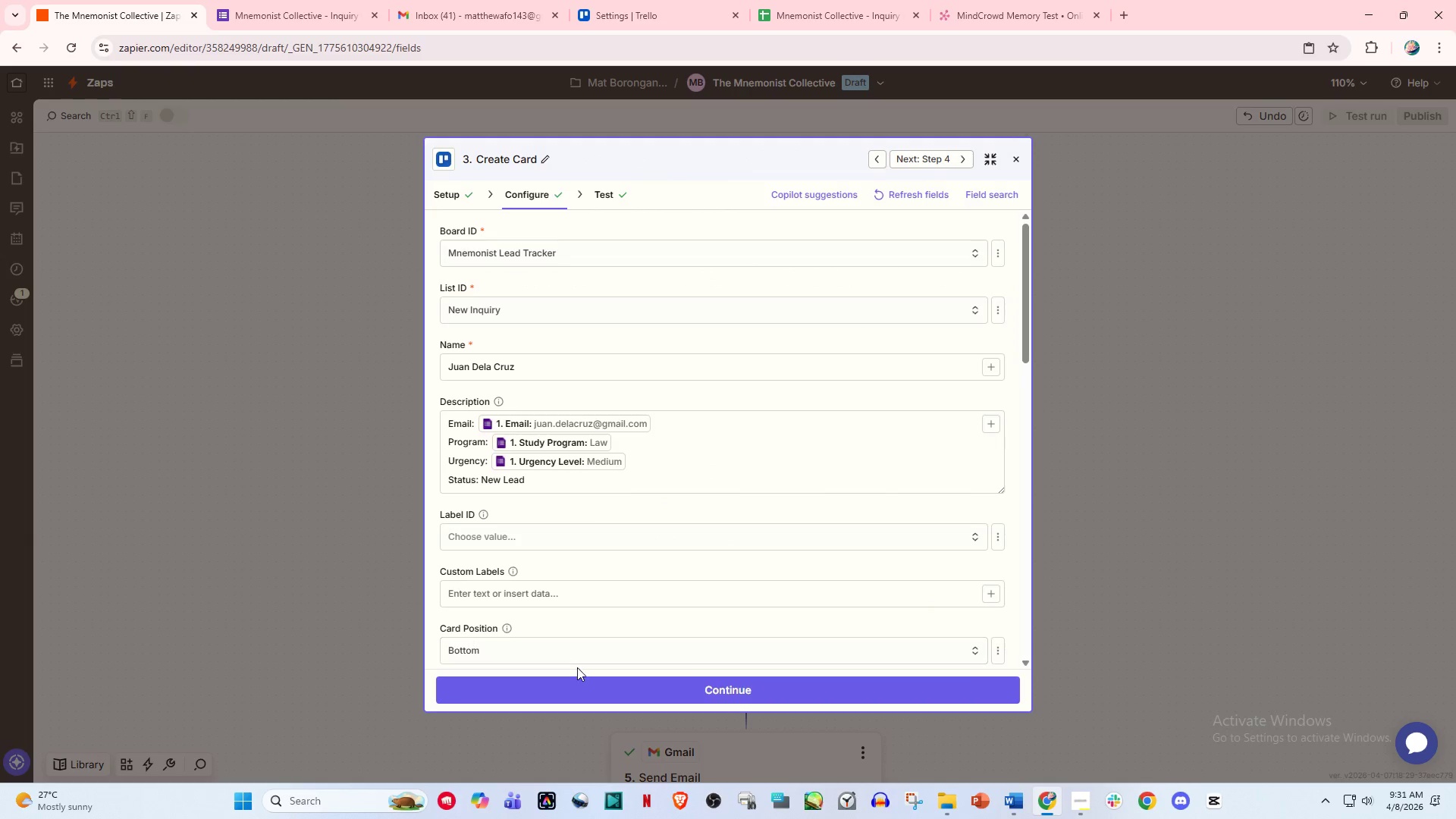 
left_click([584, 676])
 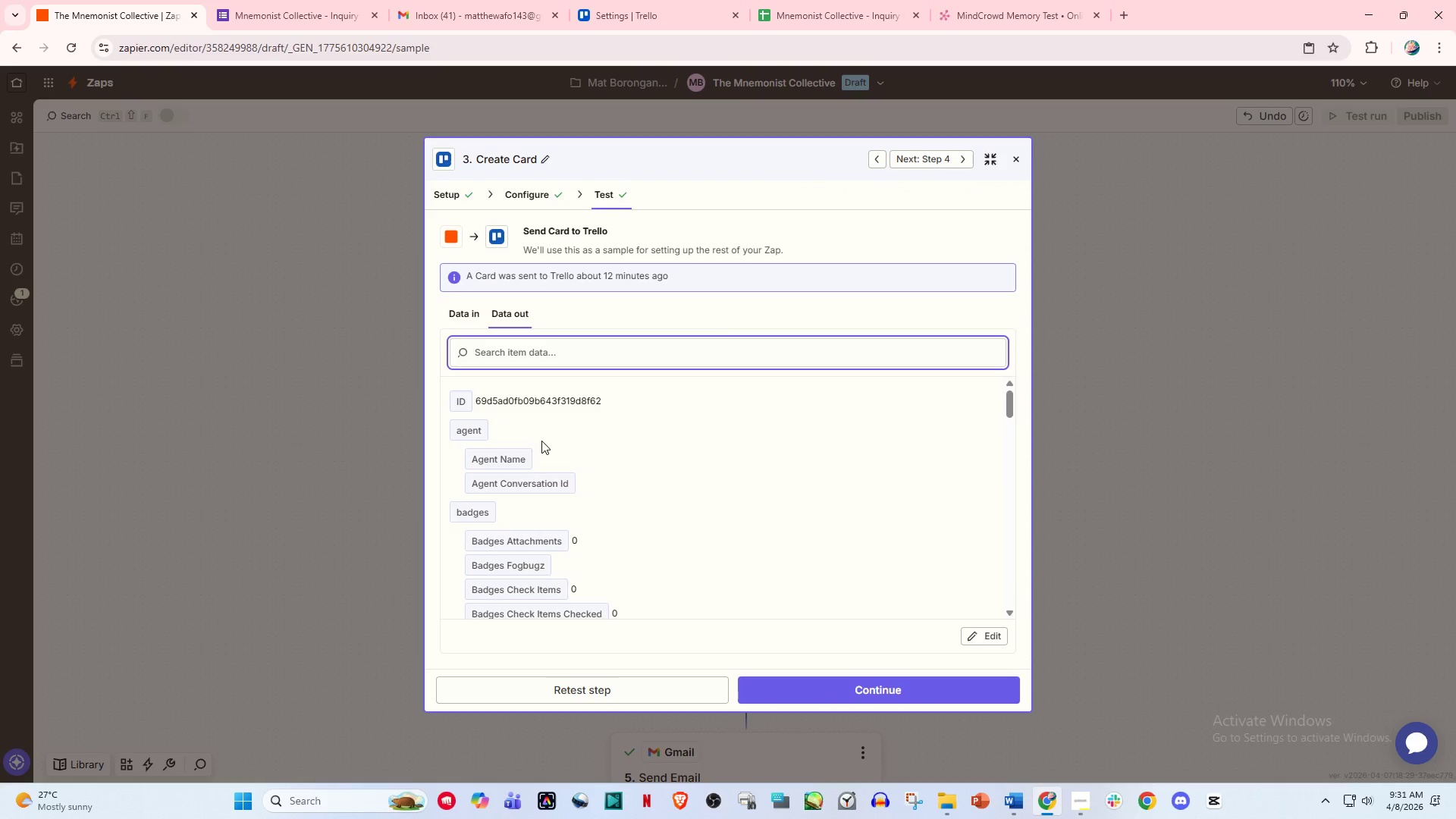 
left_click_drag(start_coordinate=[611, 397], to_coordinate=[474, 397])
 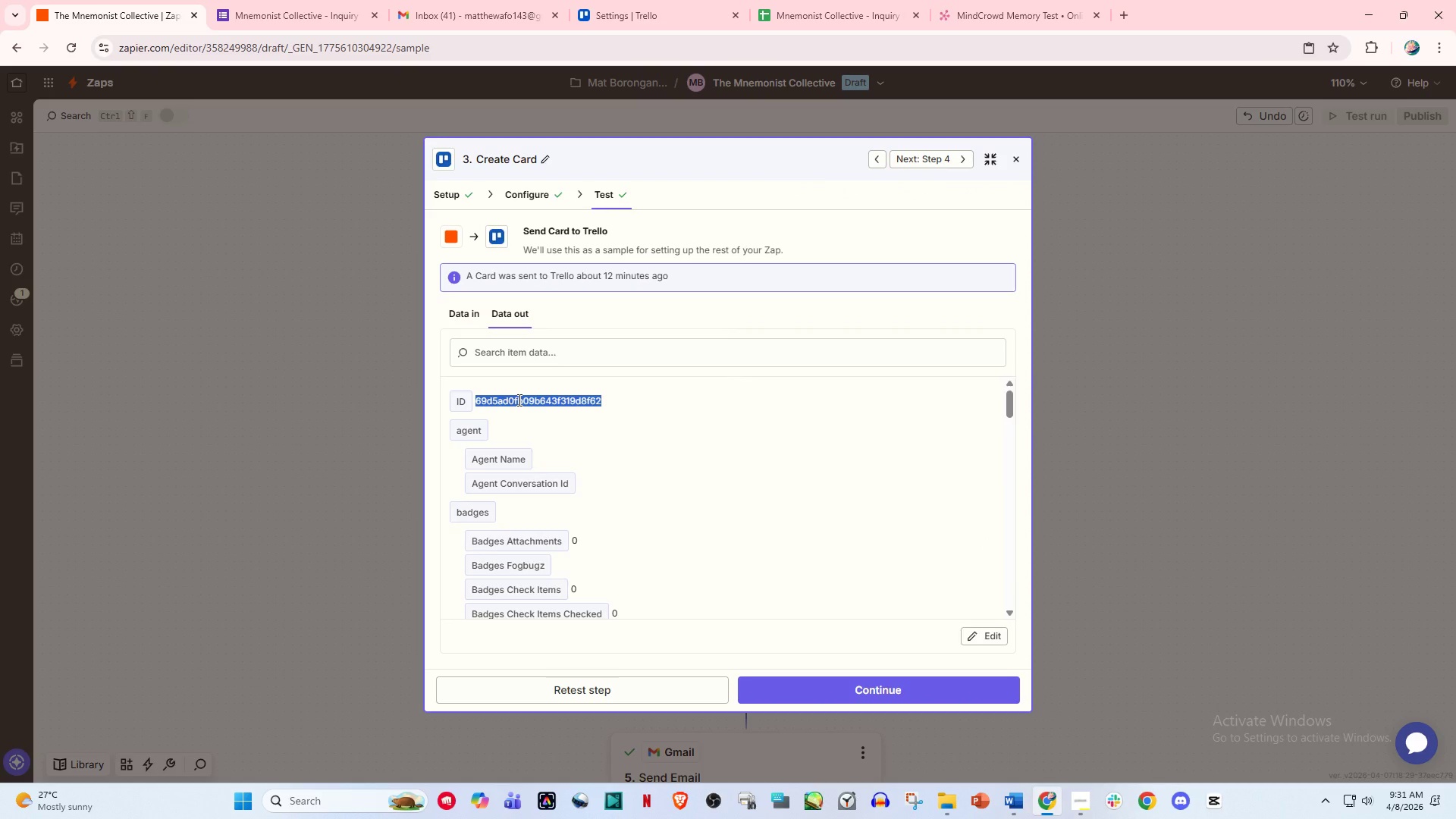 
right_click([518, 400])
 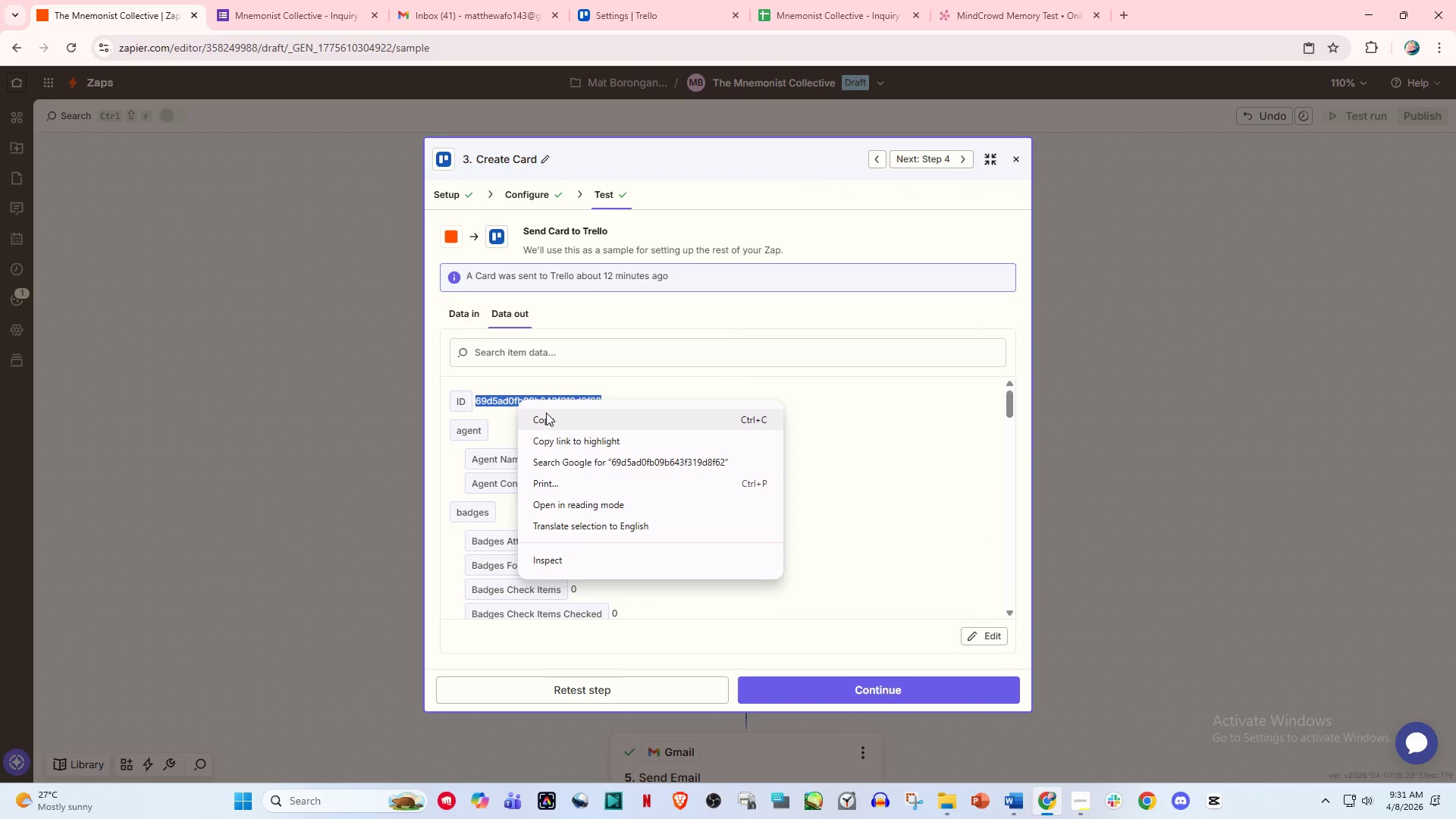 
left_click([548, 414])
 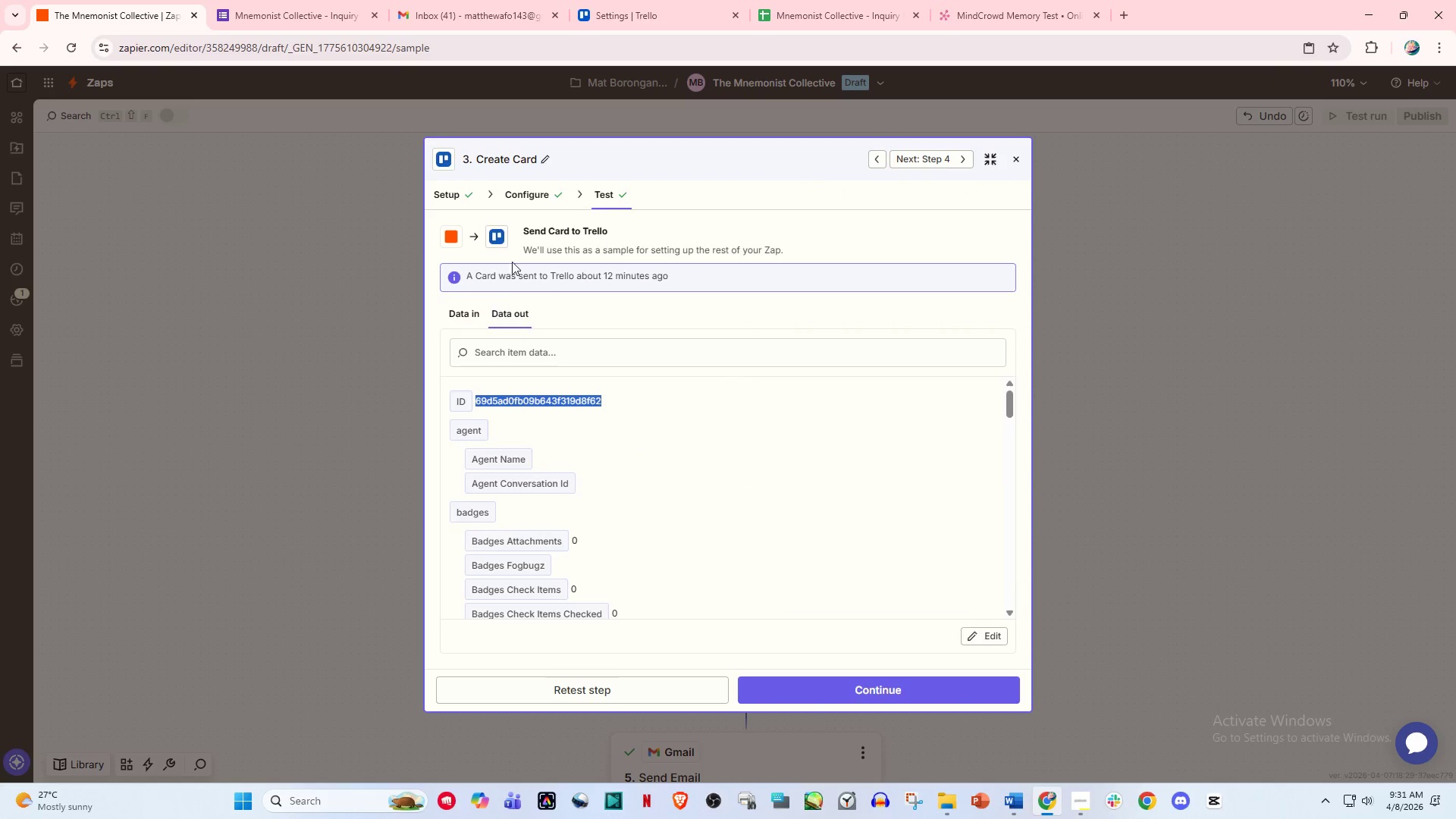 
left_click([537, 190])
 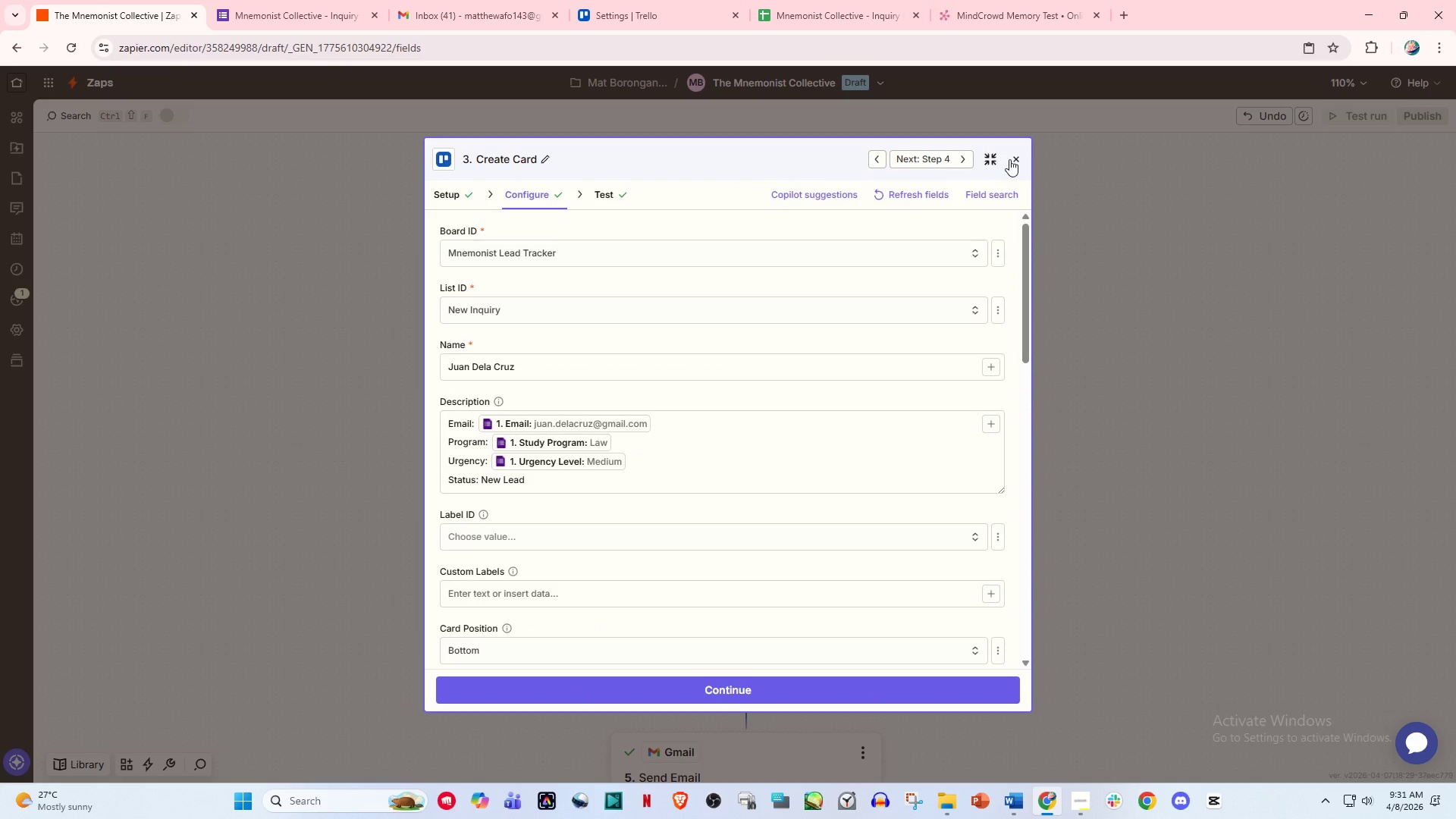 
left_click([1012, 159])
 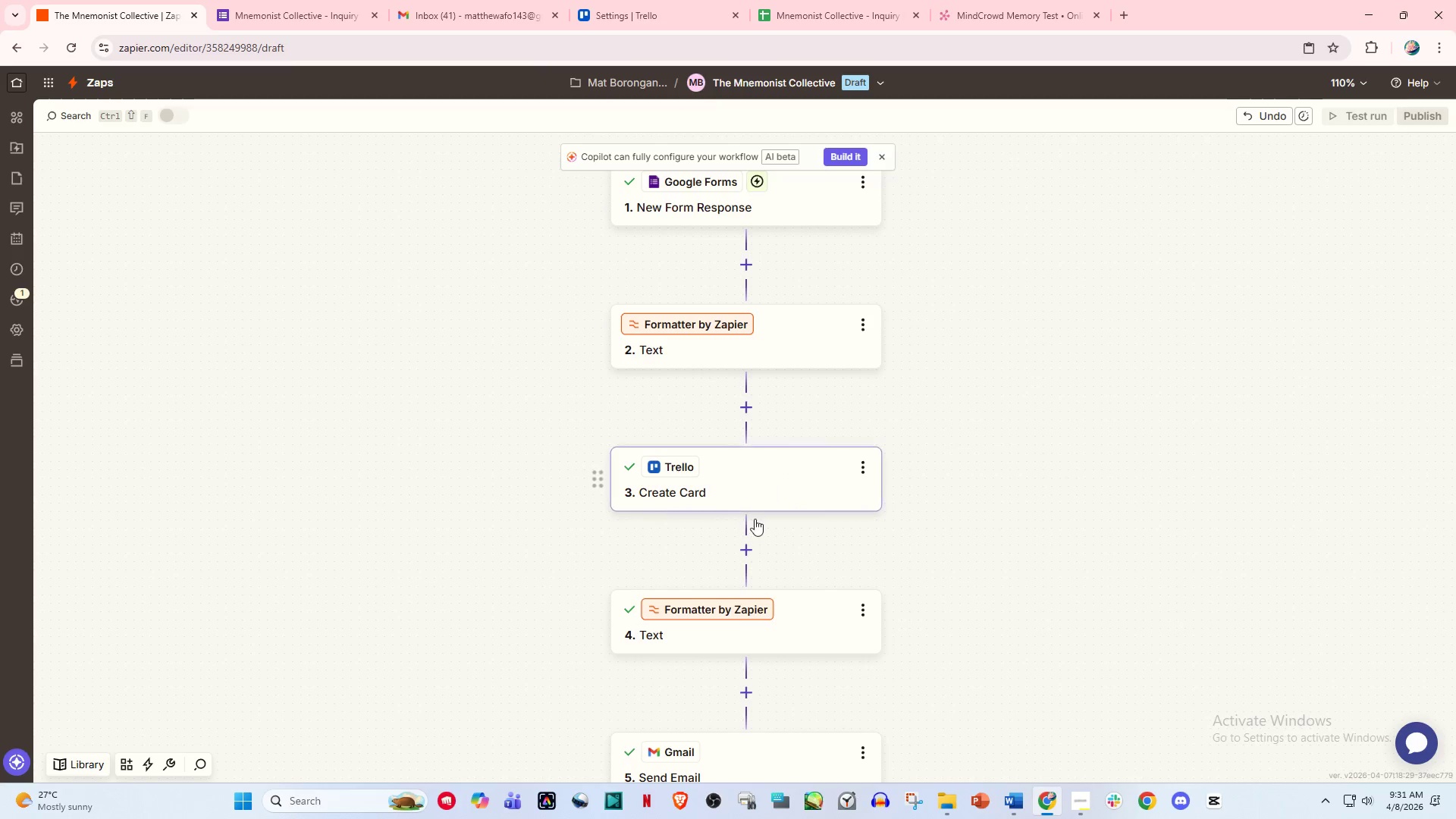 
scroll: coordinate [726, 585], scroll_direction: down, amount: 5.0
 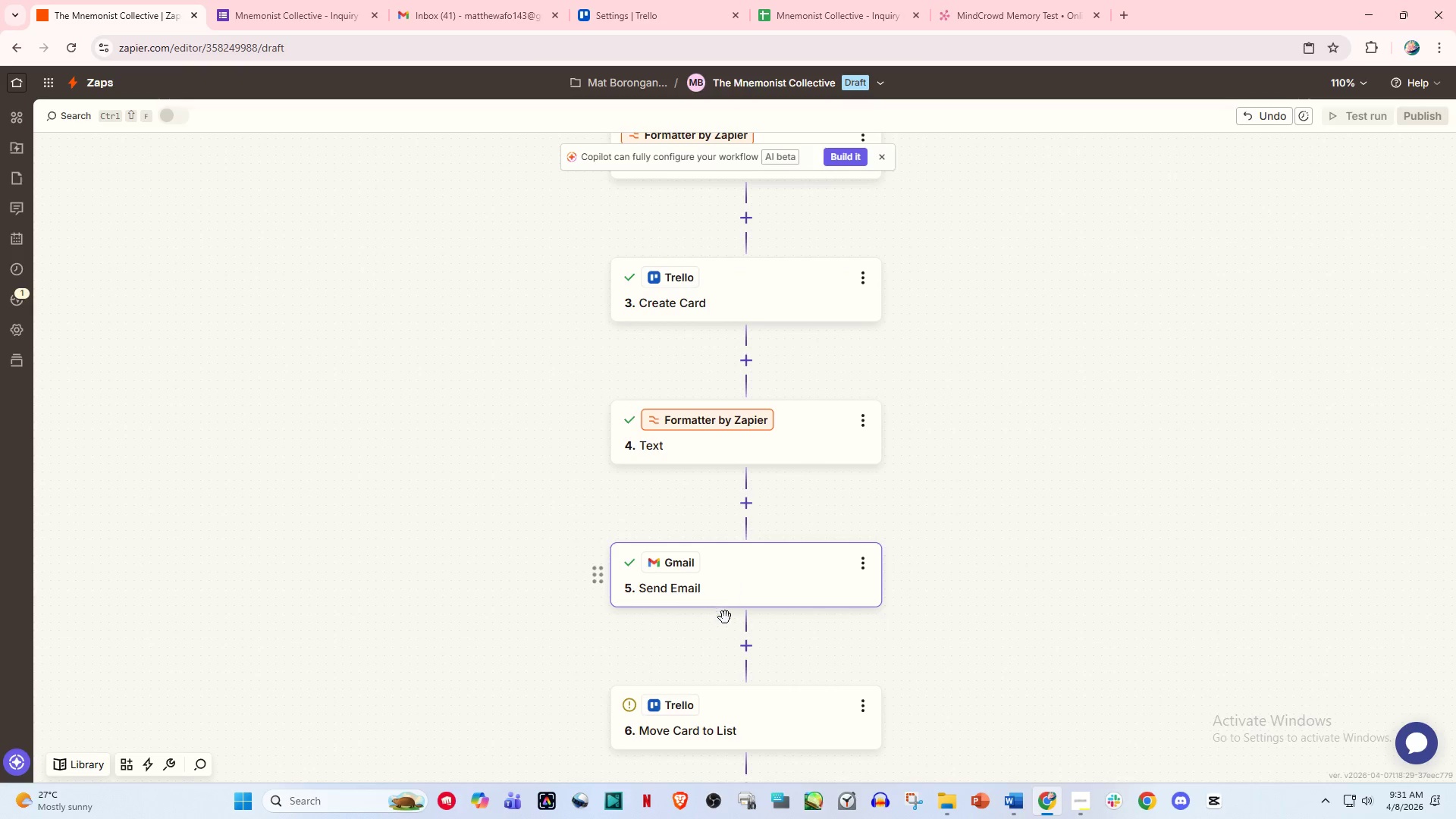 
left_click([732, 541])
 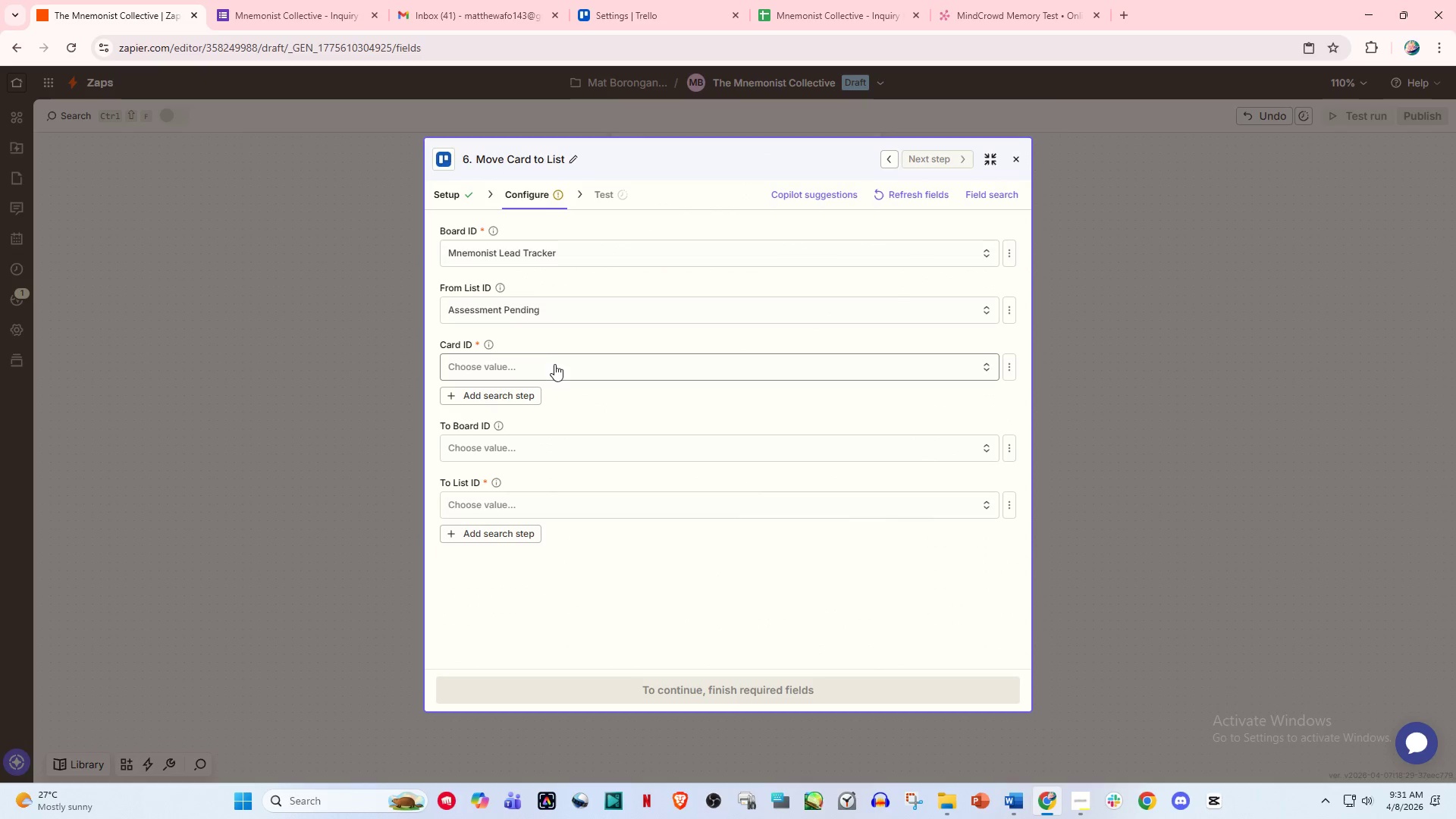 
scroll: coordinate [723, 623], scroll_direction: down, amount: 4.0
 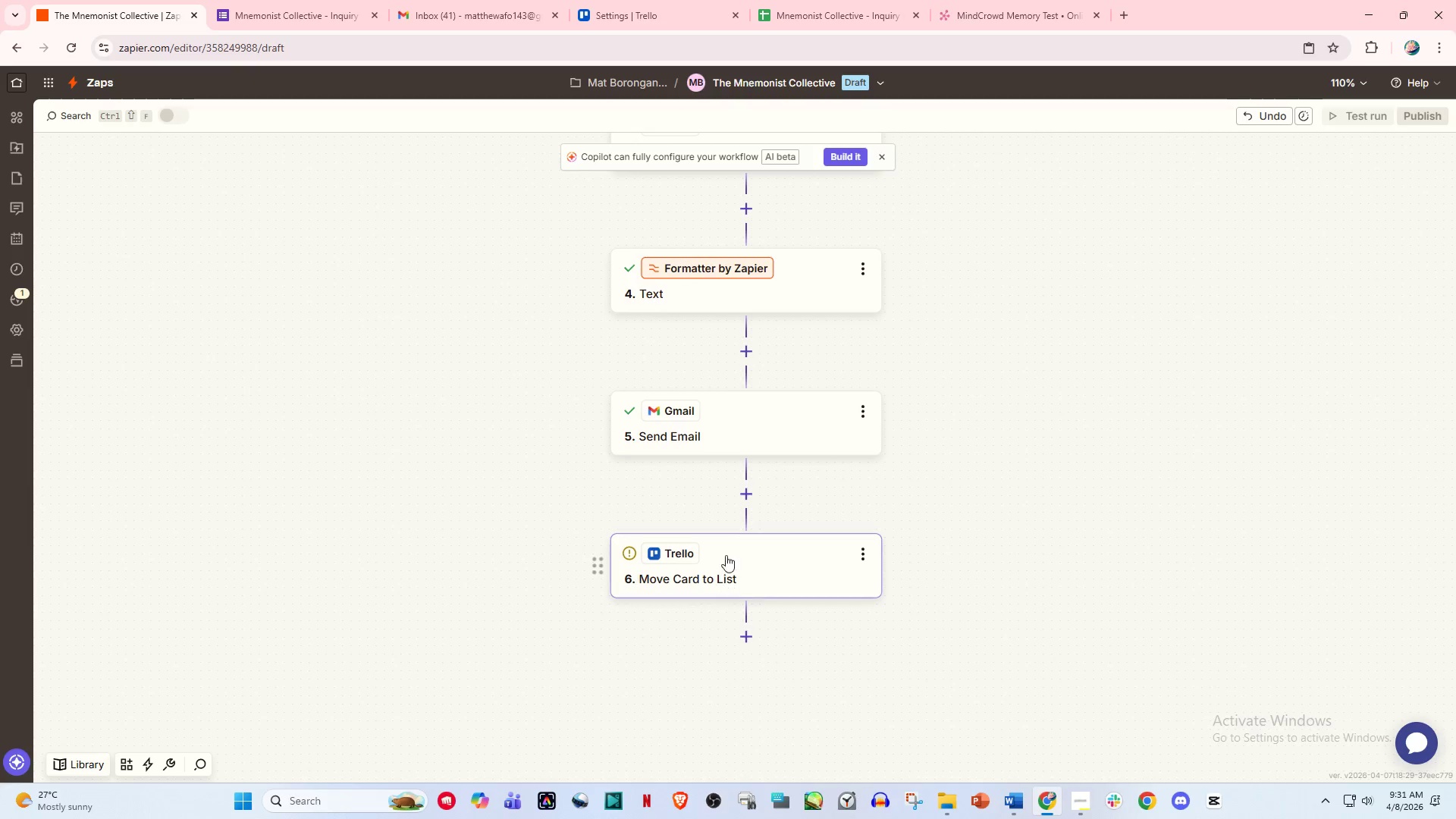 
left_click([529, 362])
 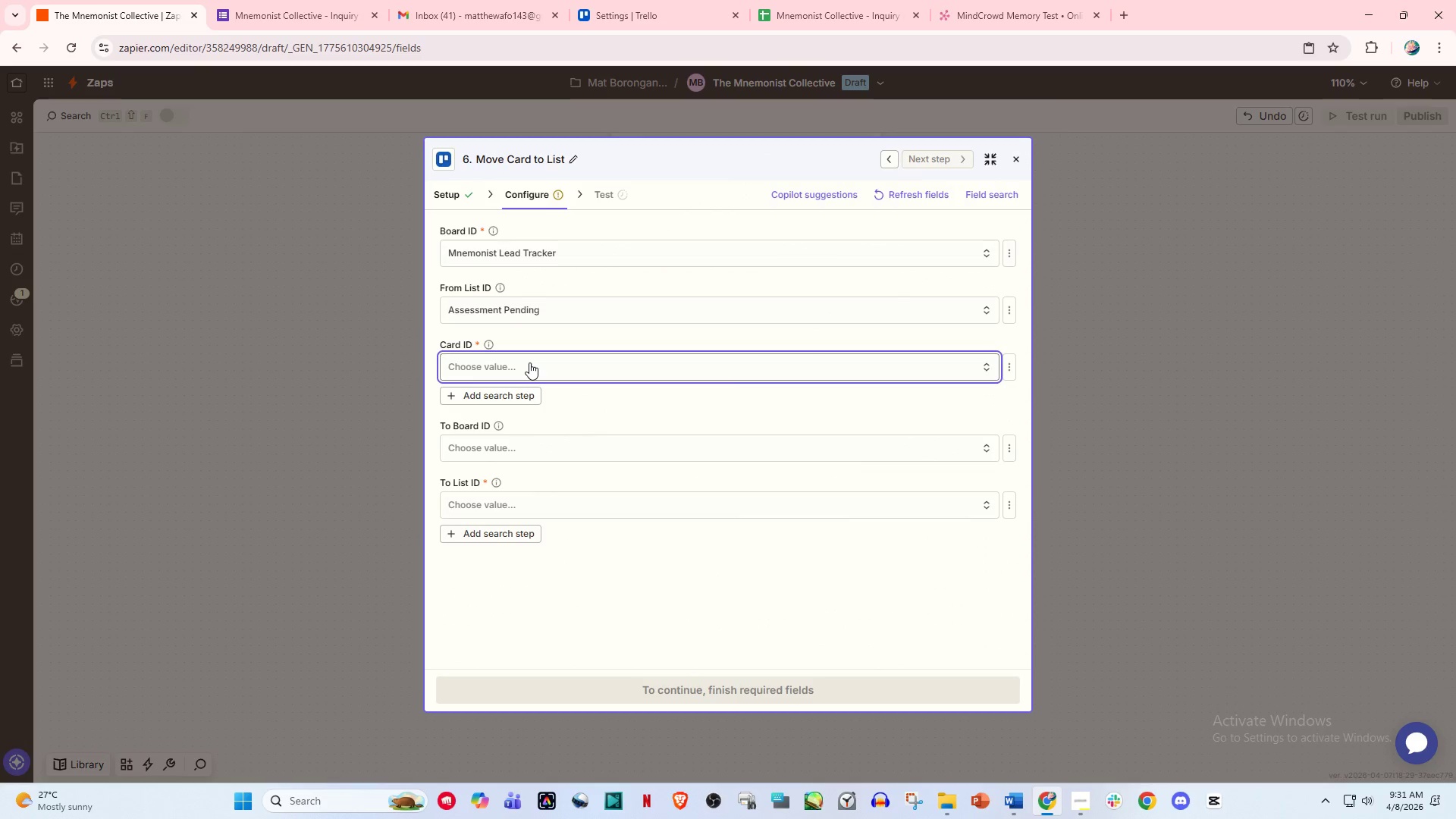 
hold_key(key=ControlLeft, duration=0.64)
 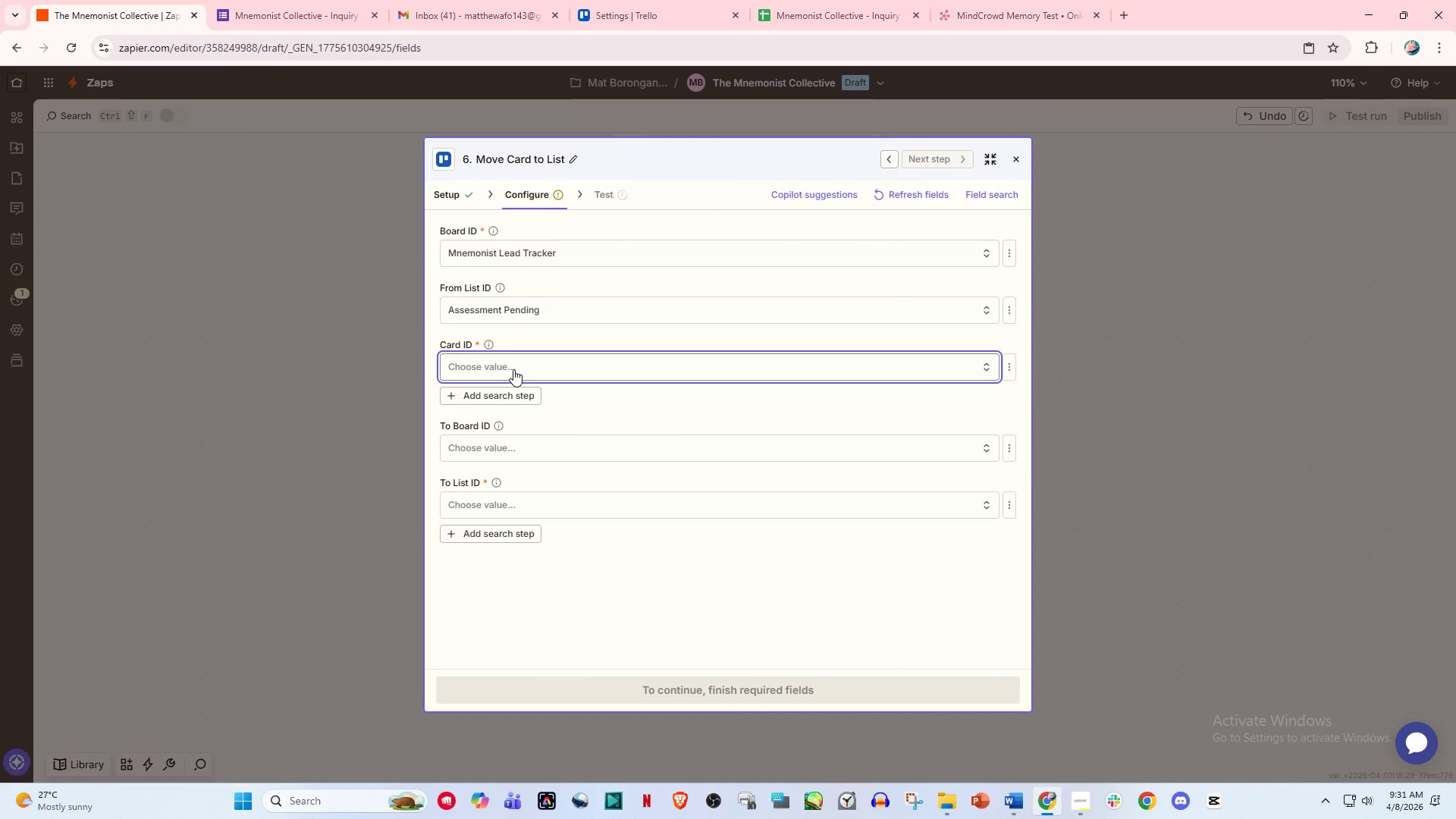 
double_click([513, 369])
 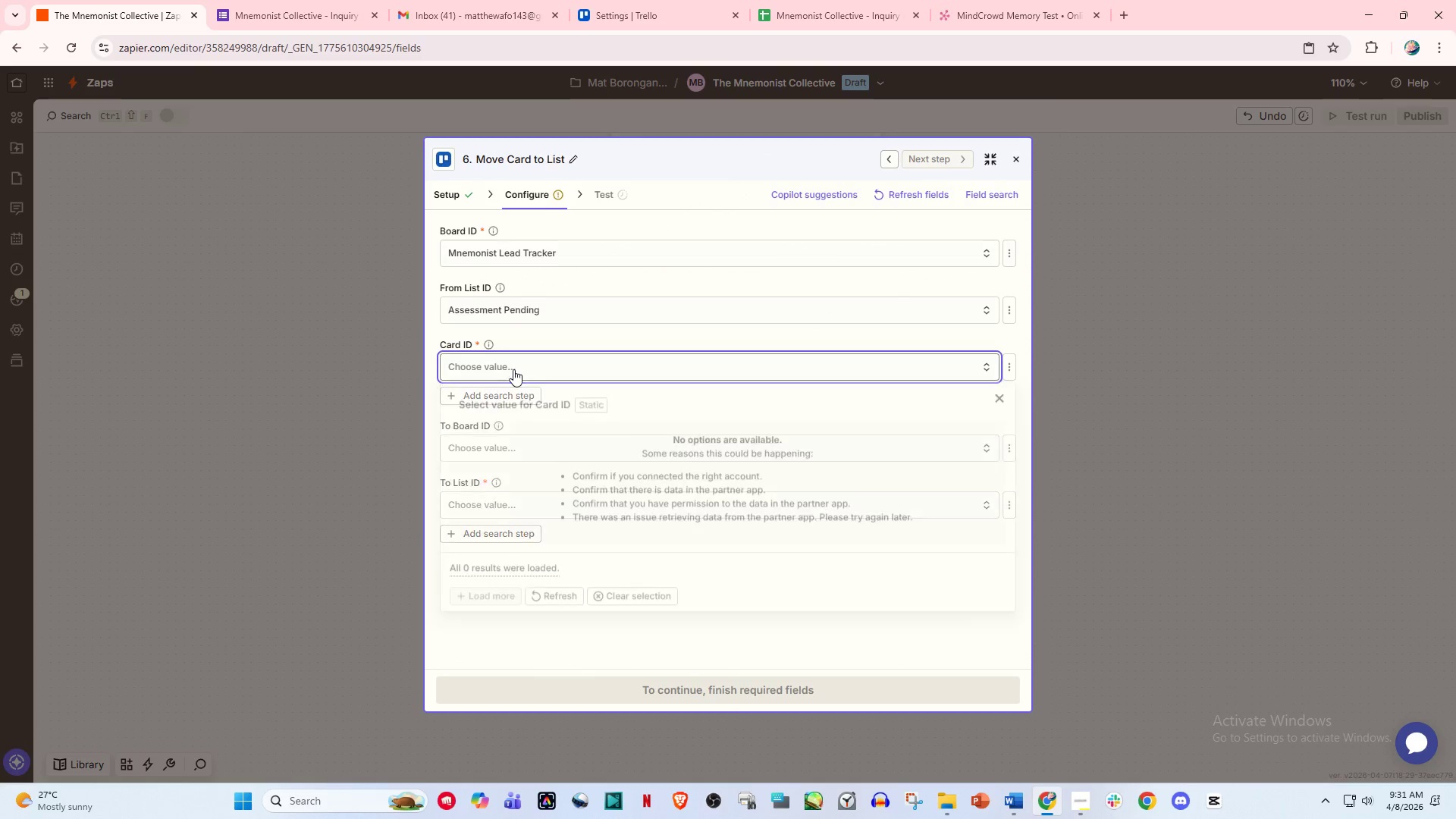 
key(Control+V)
 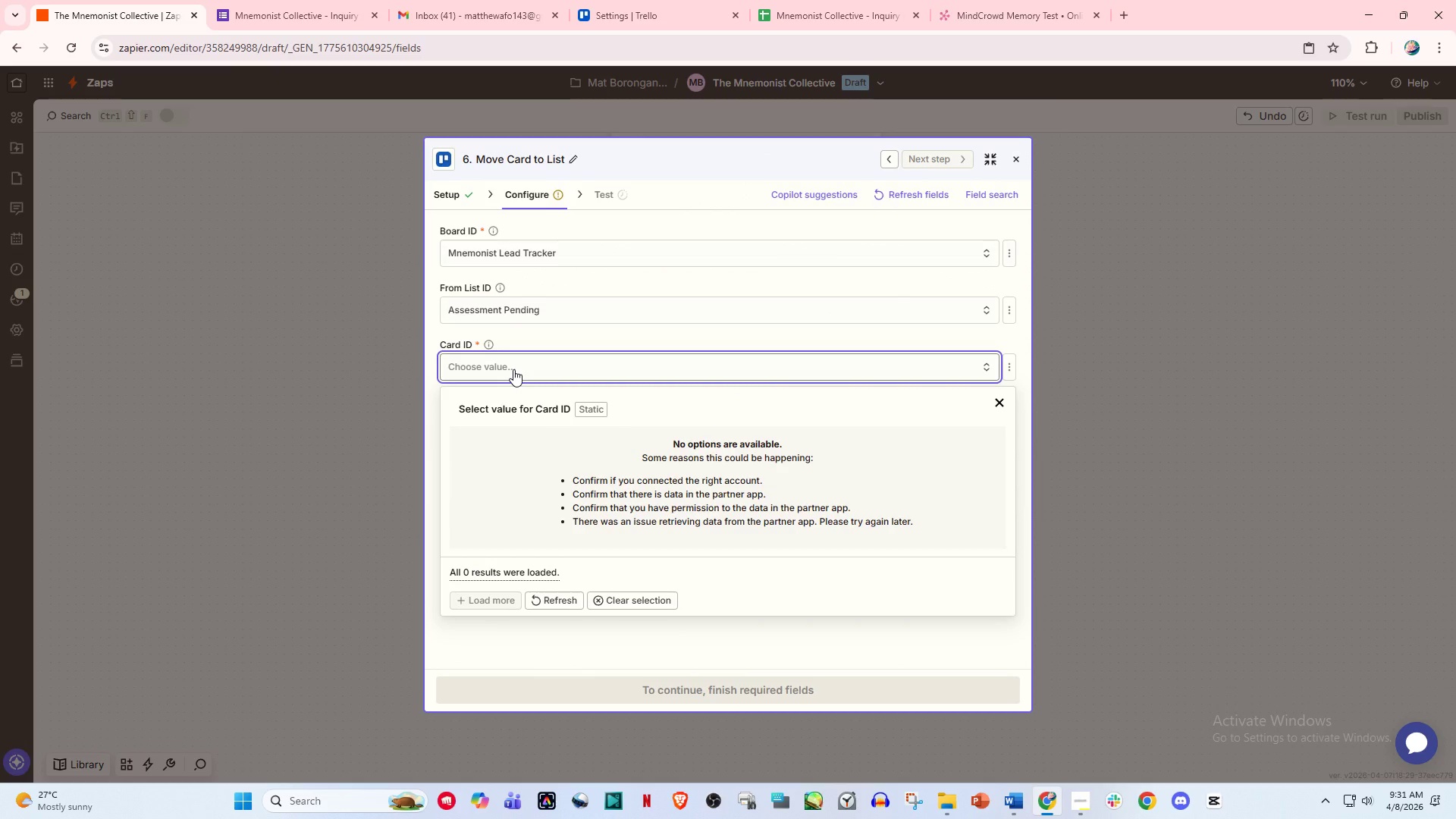 
left_click([513, 369])
 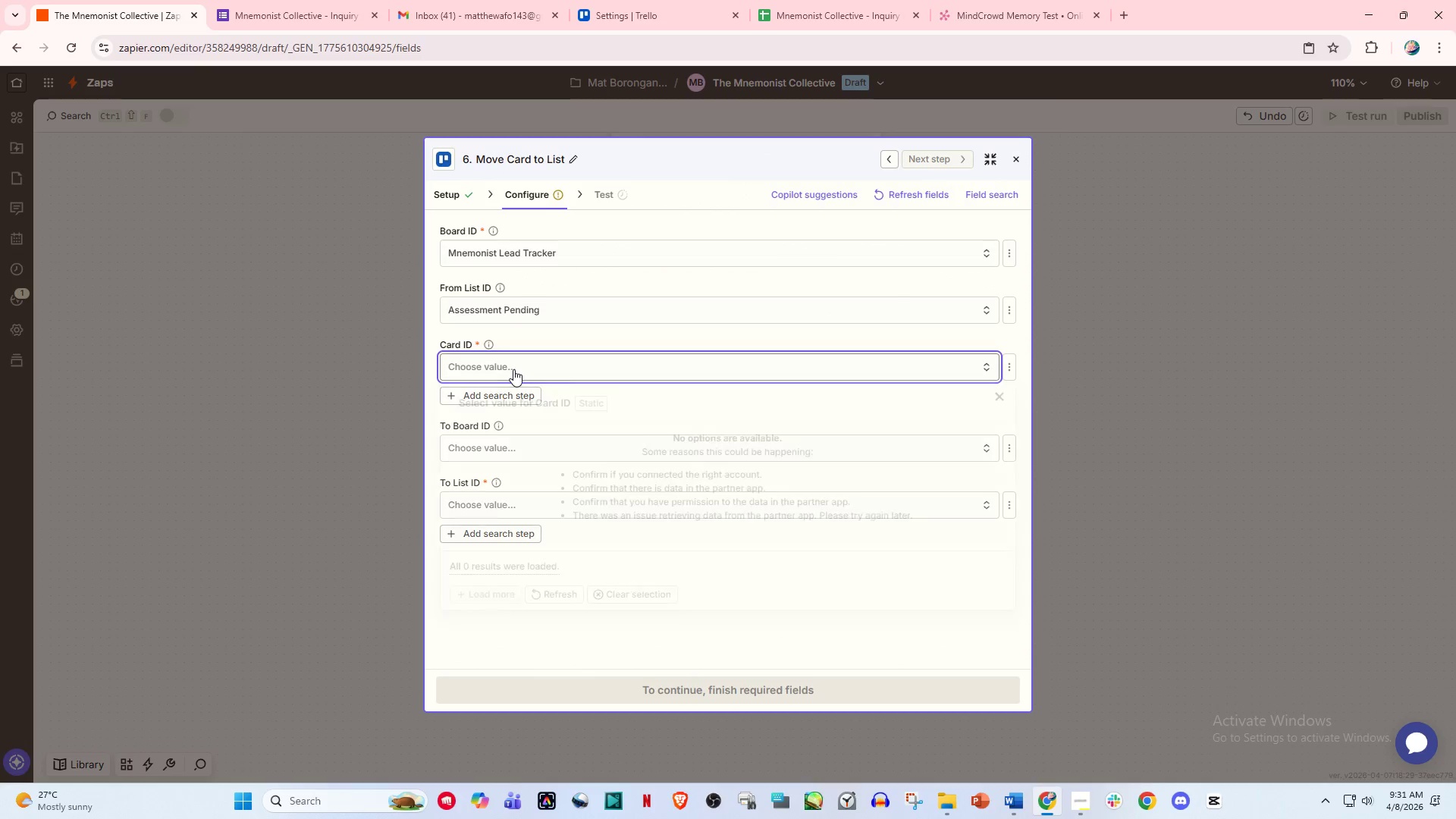 
key(Control+V)
 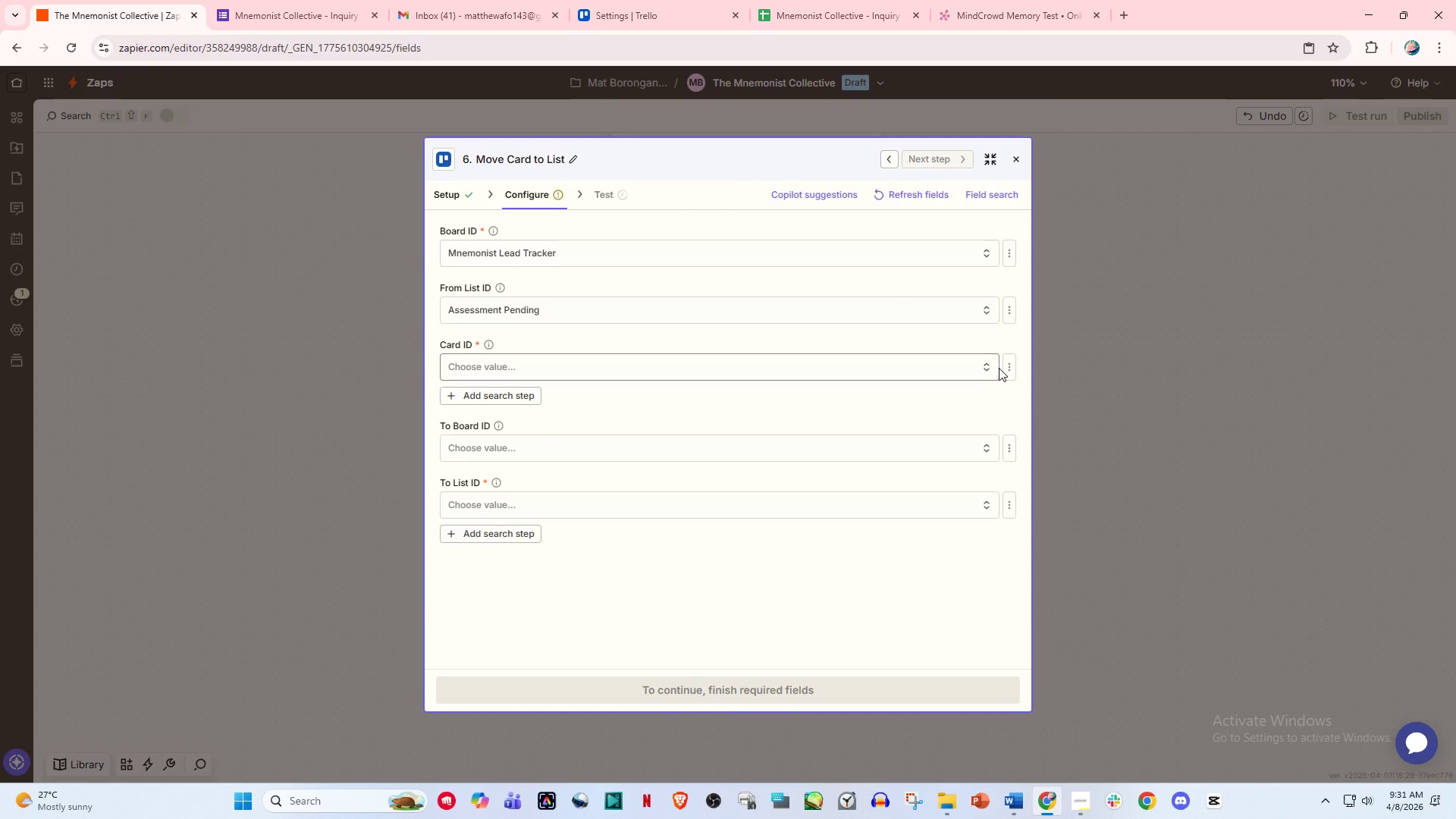 
double_click([1003, 364])
 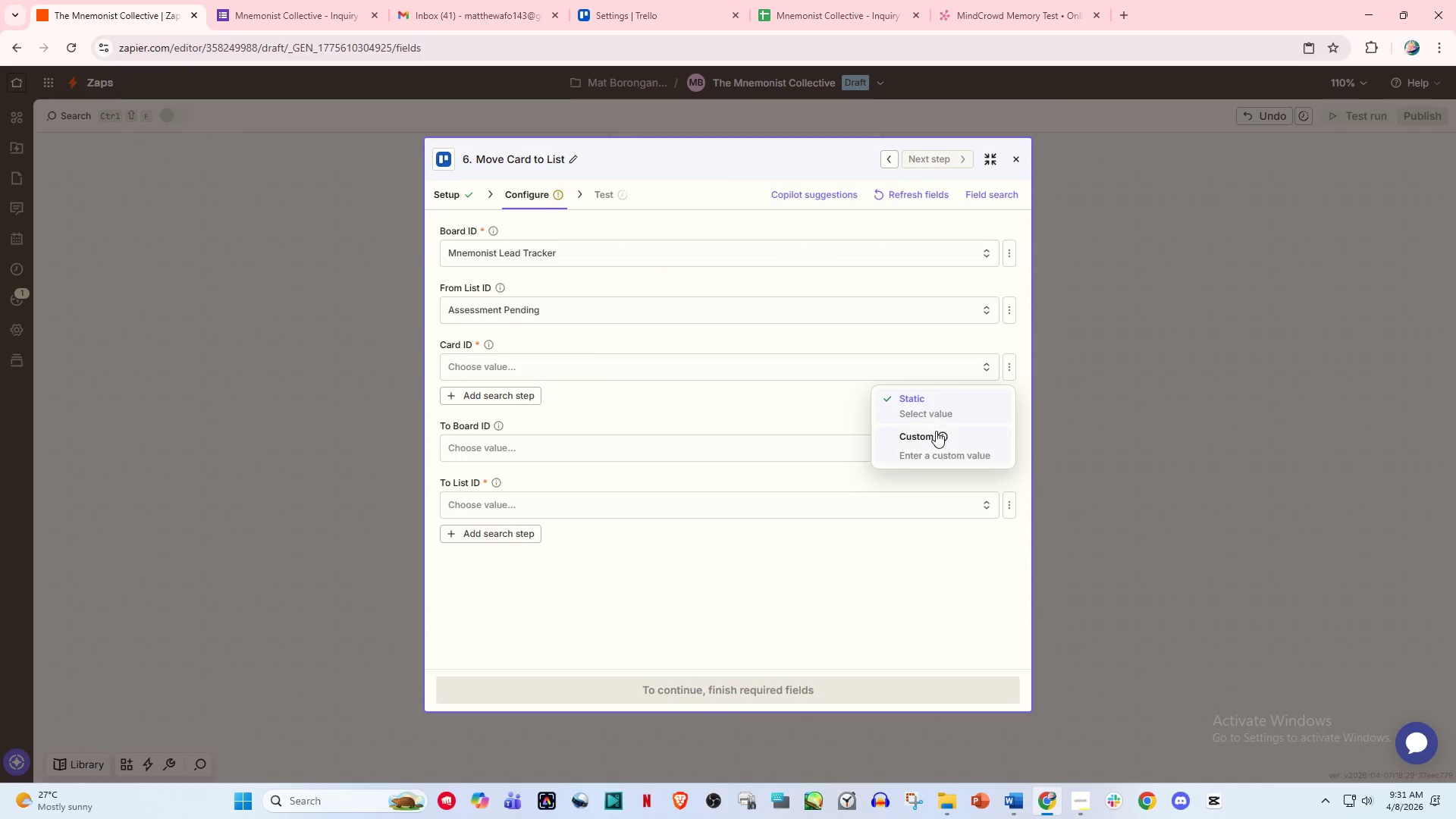 
left_click([932, 441])
 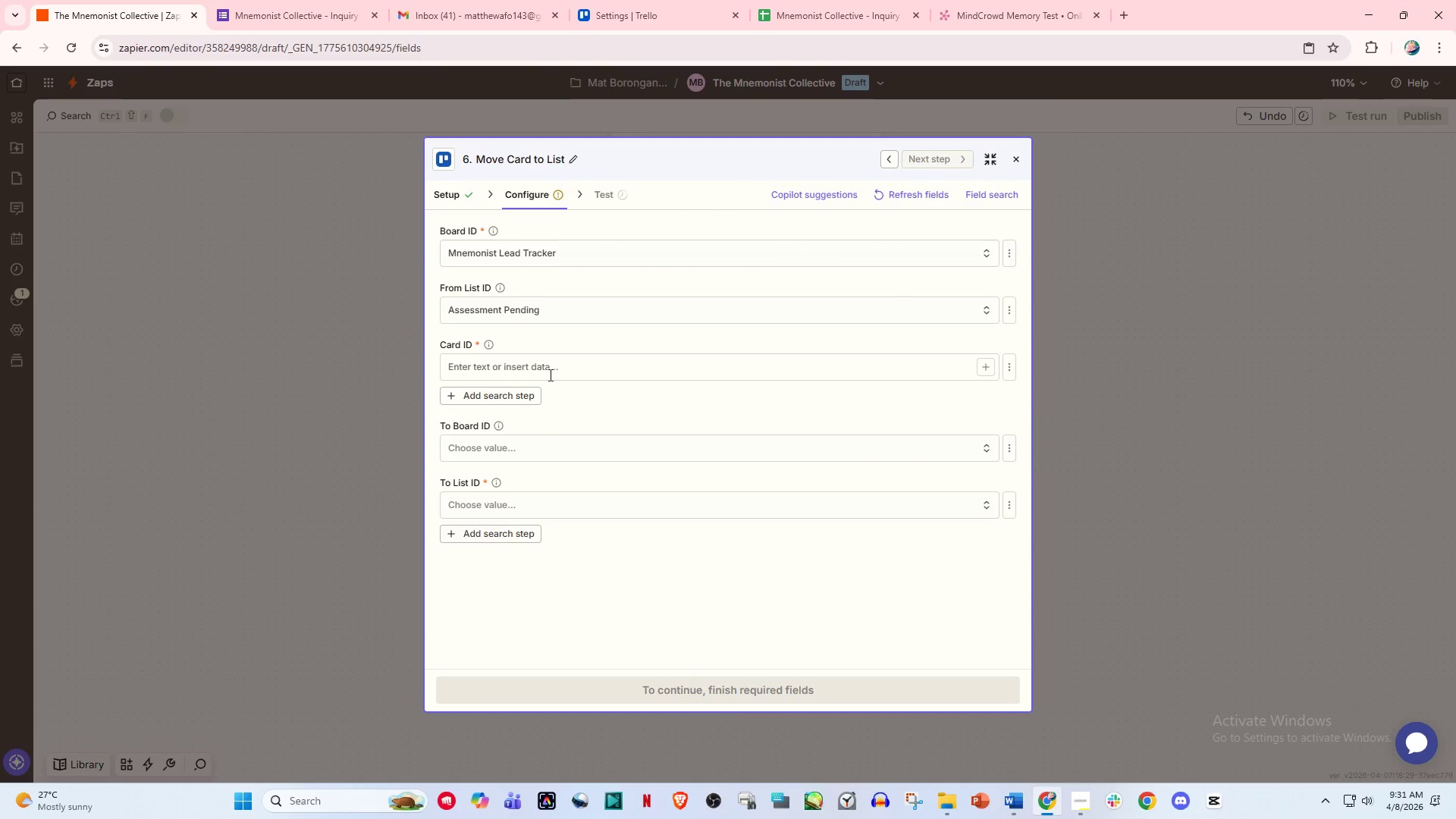 
left_click([535, 369])
 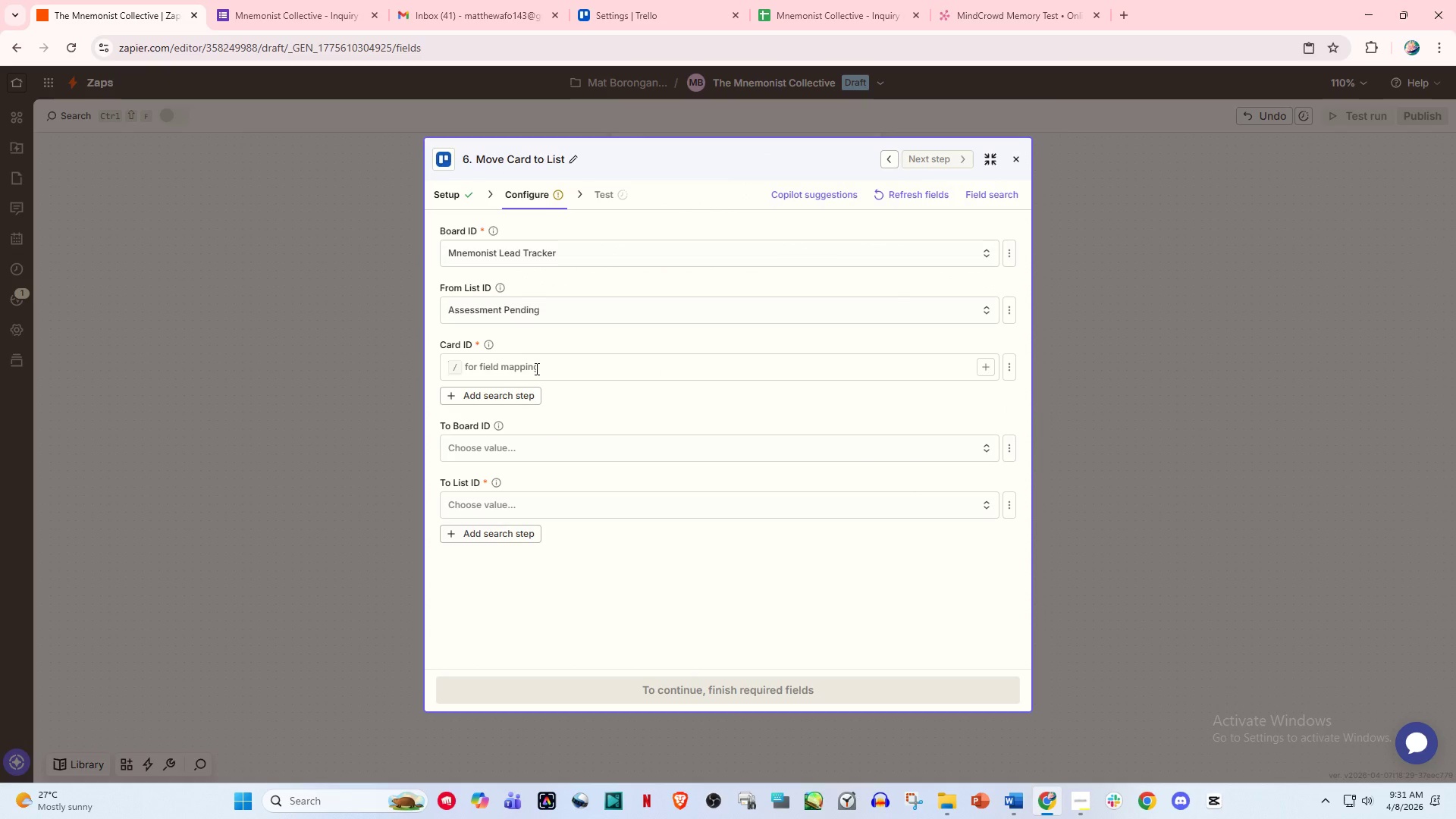 
key(Control+V)
 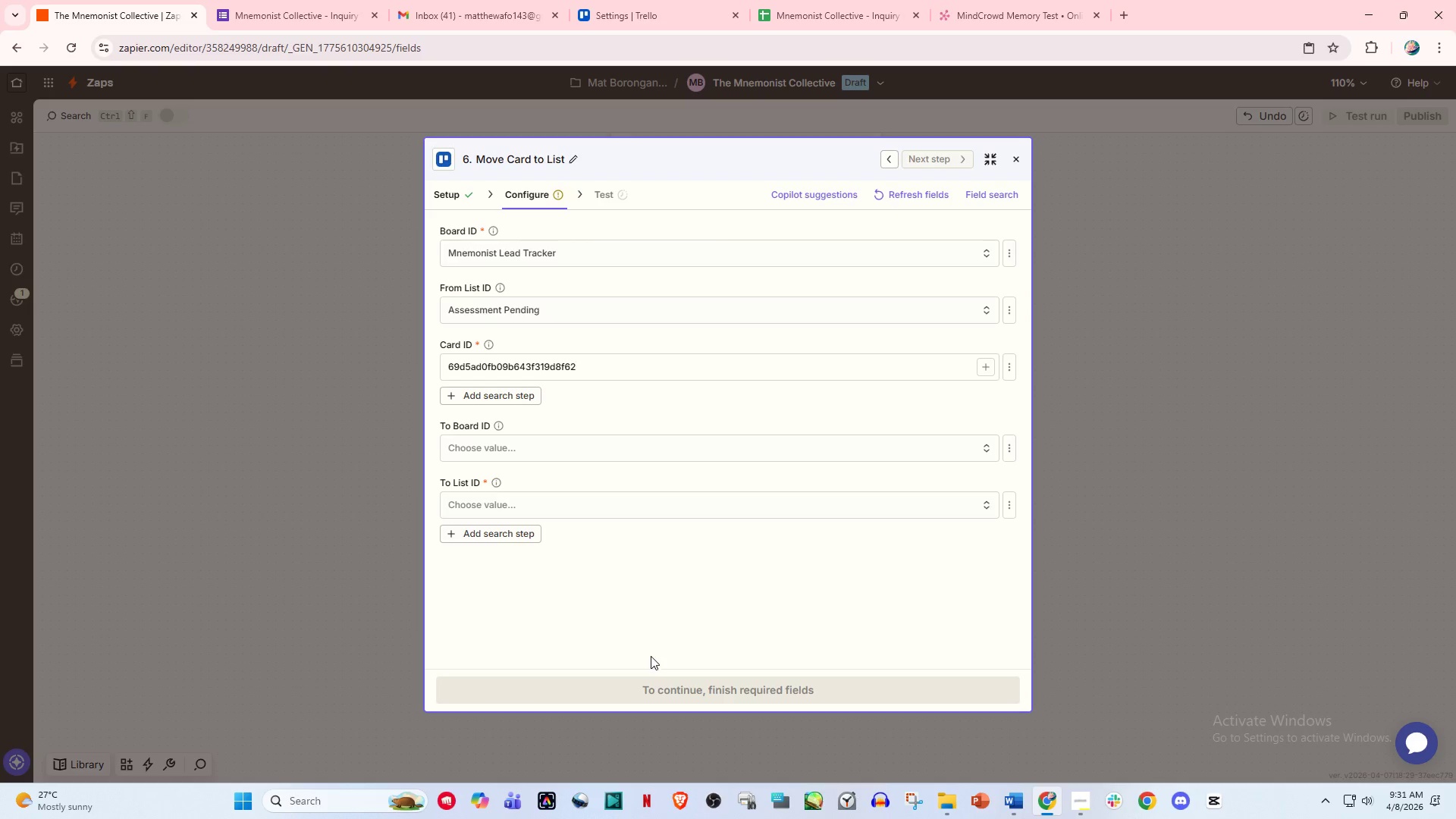 
left_click([657, 692])
 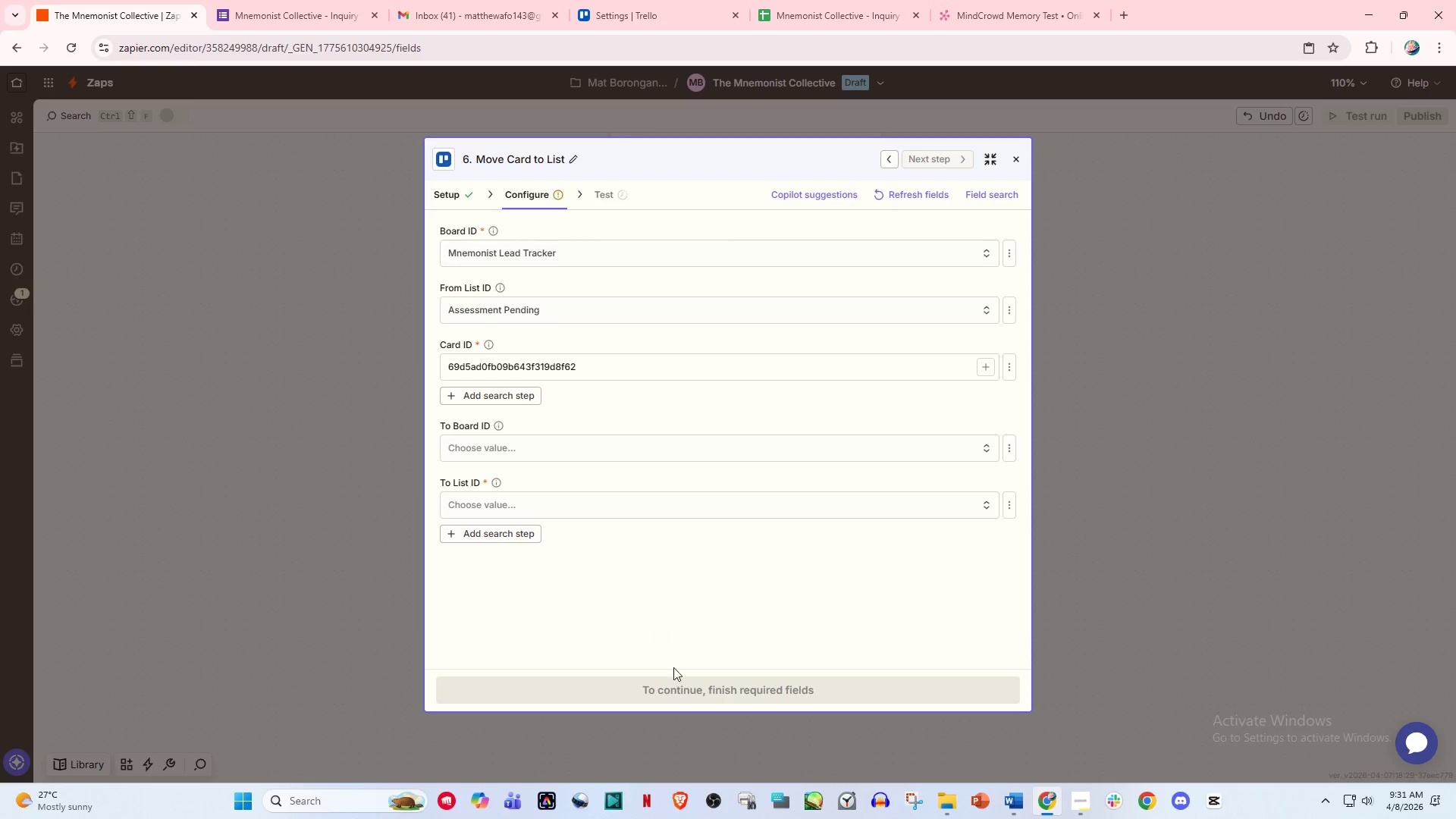 
left_click_drag(start_coordinate=[702, 627], to_coordinate=[695, 603])
 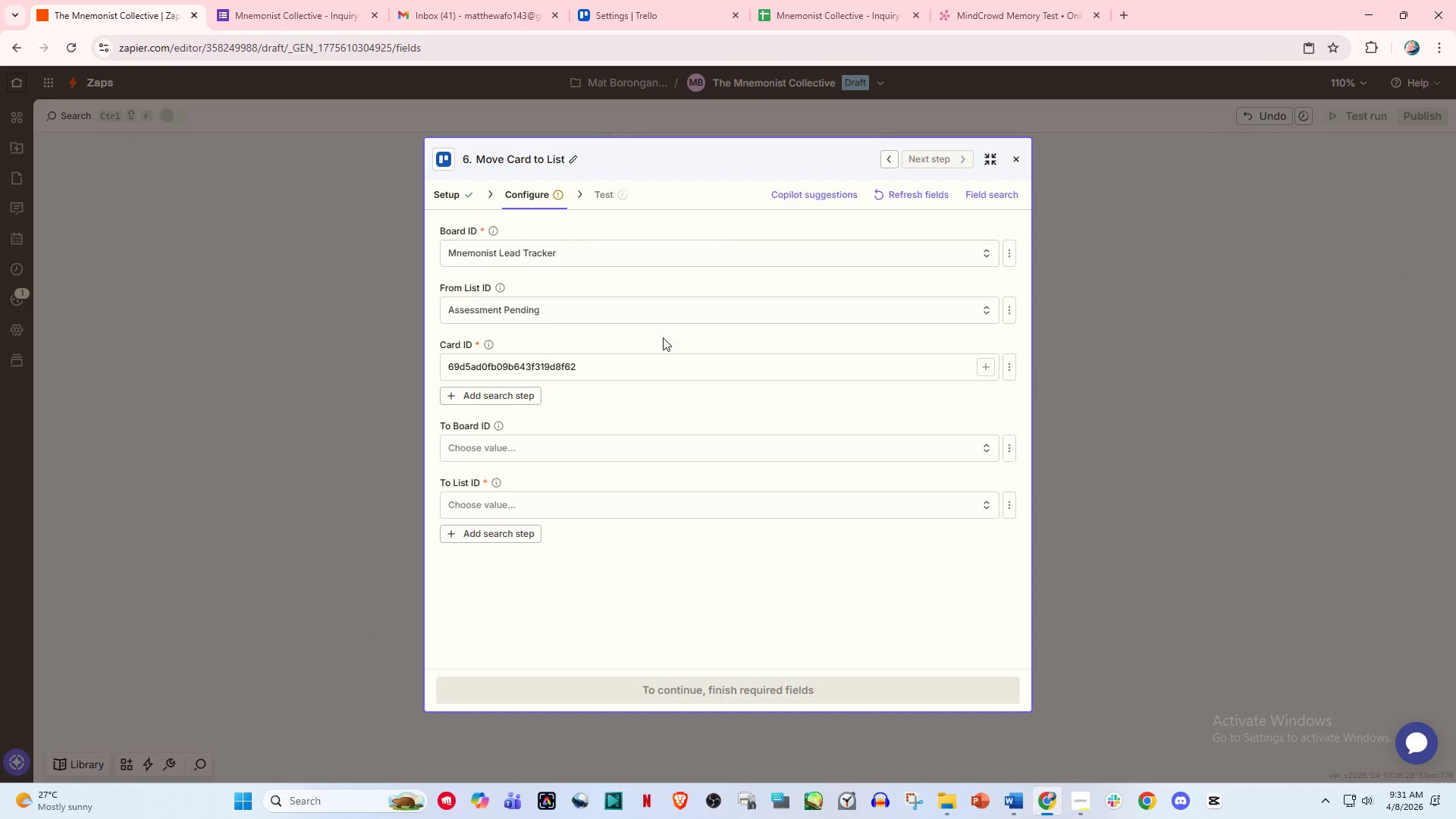 
double_click([652, 362])
 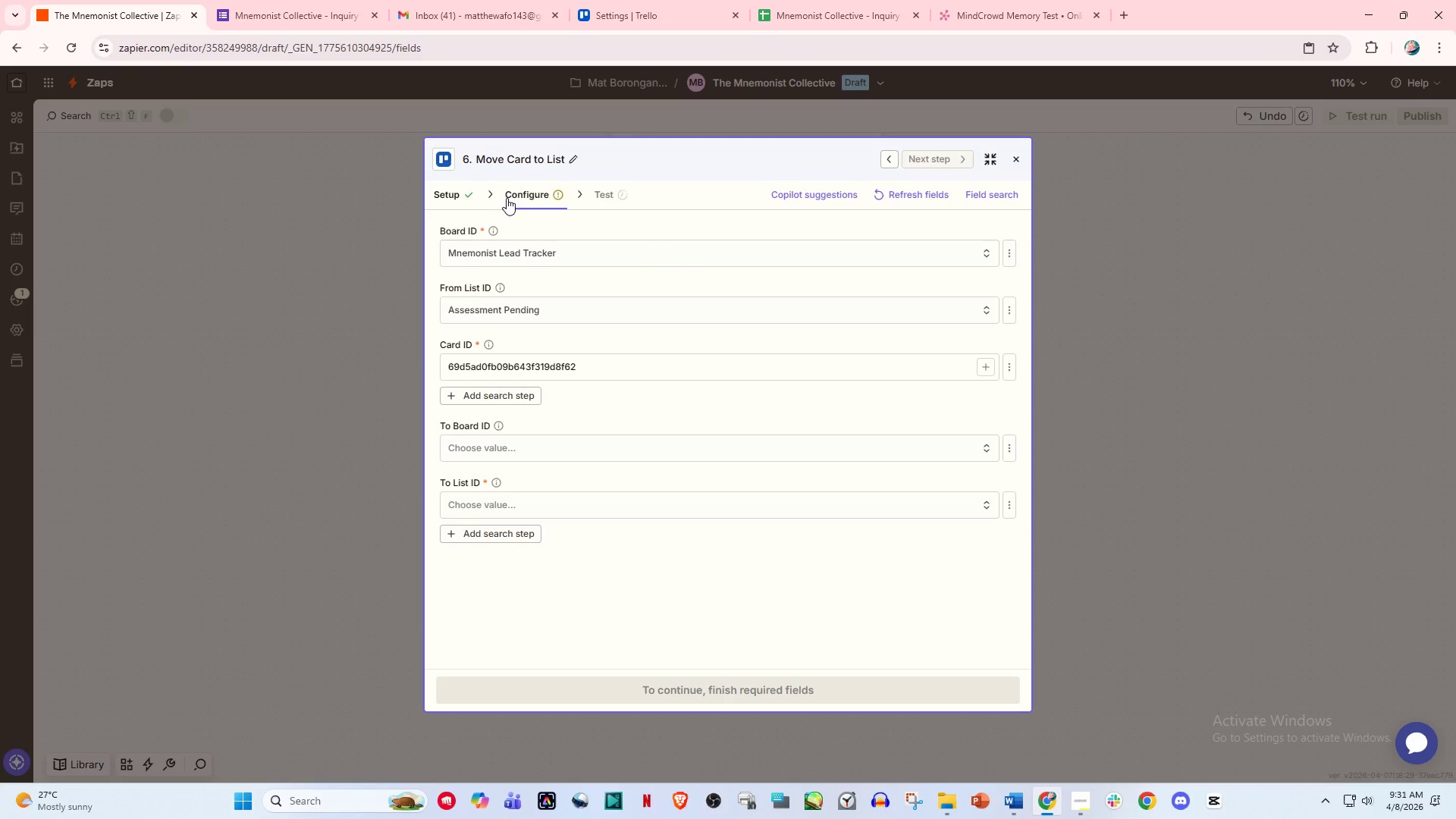 
left_click([537, 198])
 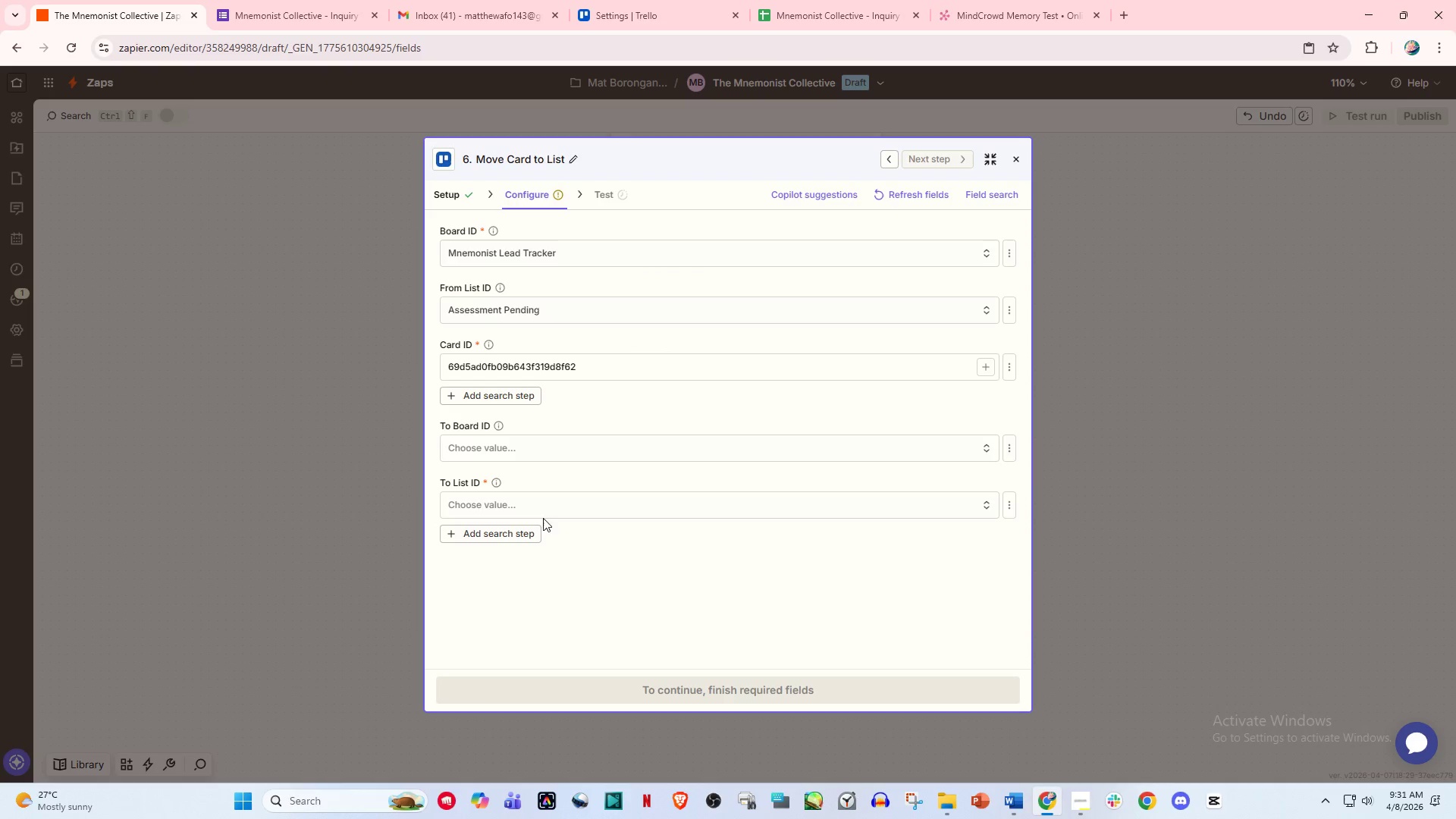 
scroll: coordinate [543, 509], scroll_direction: down, amount: 1.0
 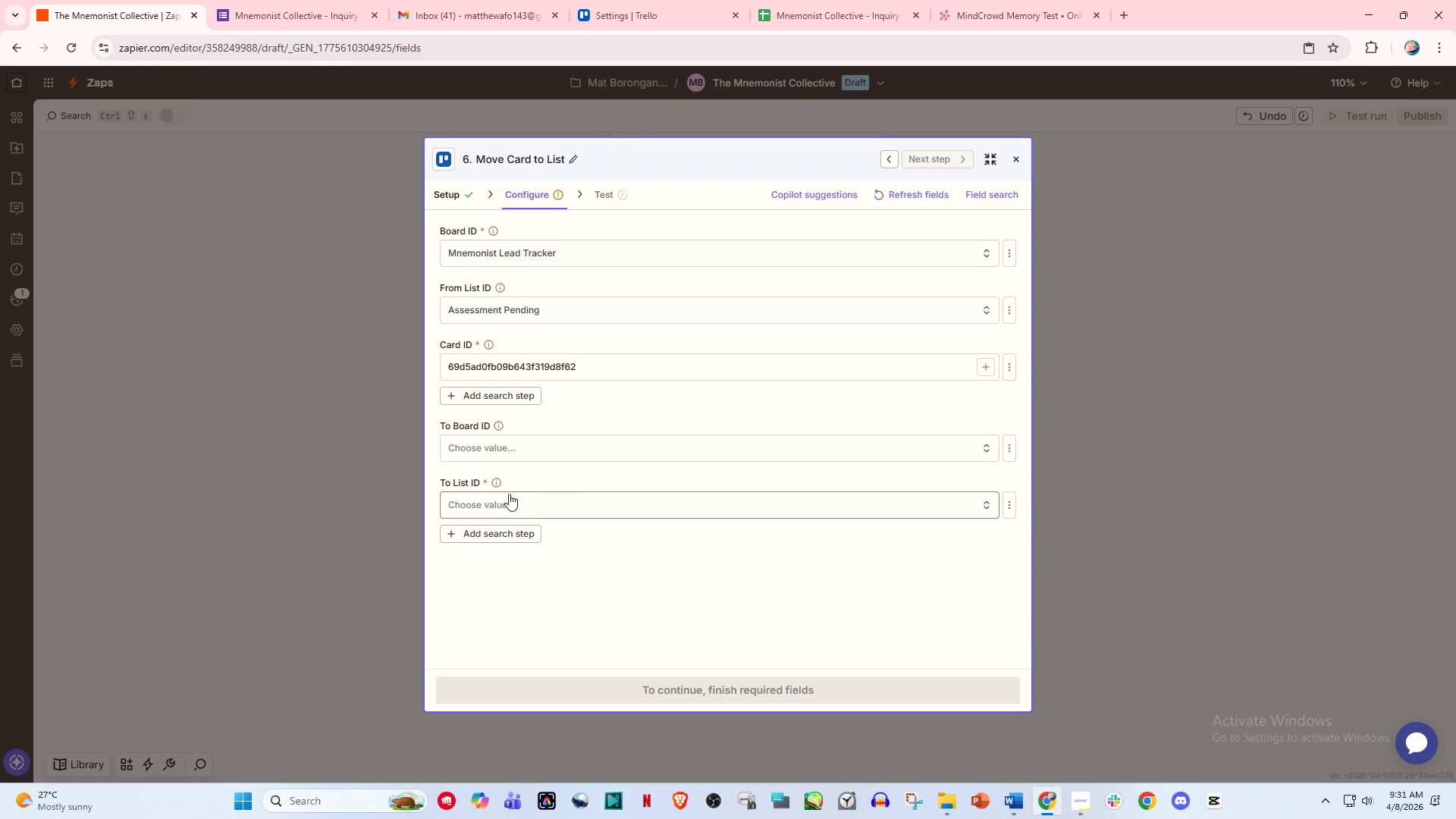 
left_click([506, 494])
 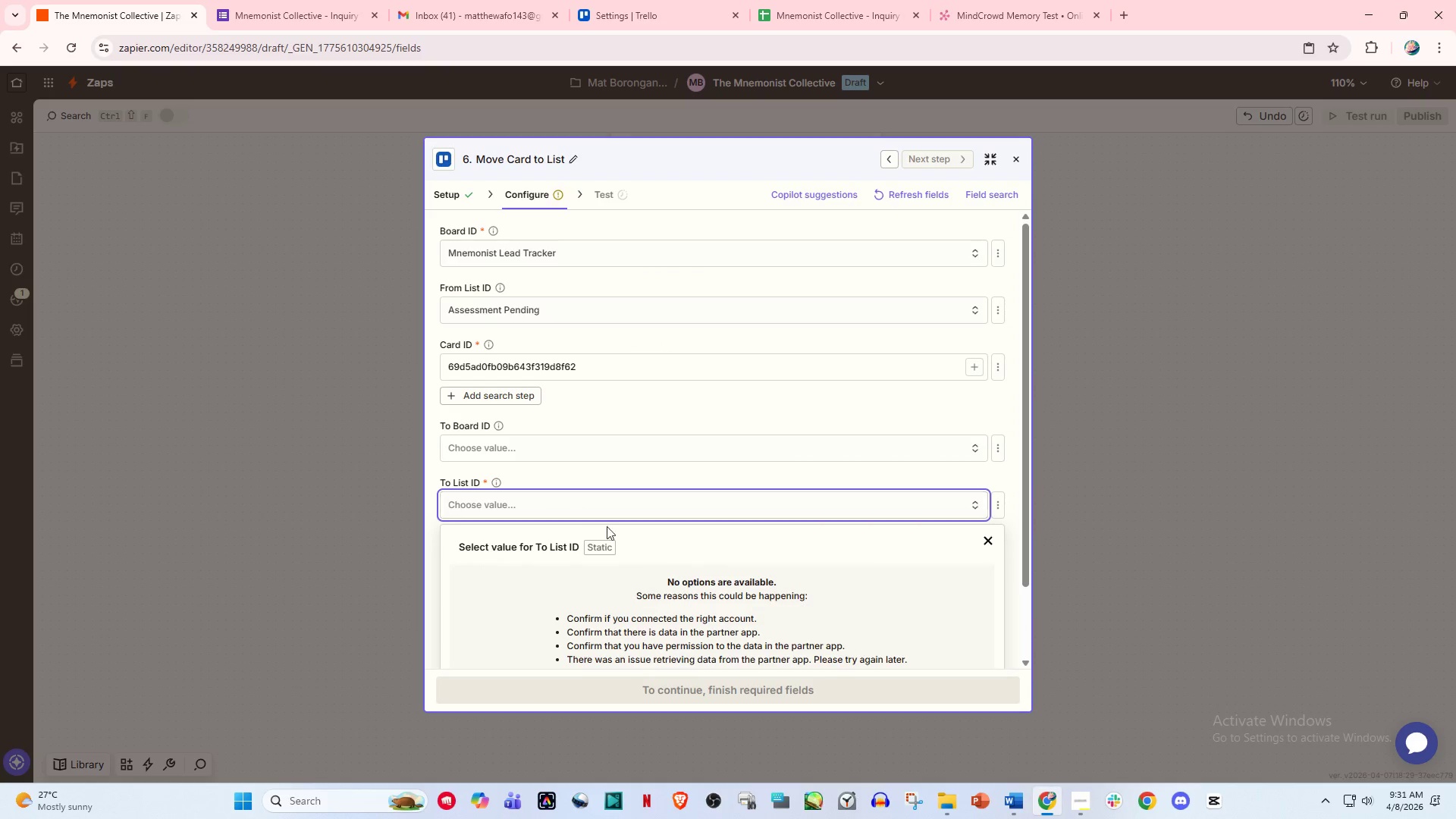 
scroll: coordinate [645, 563], scroll_direction: down, amount: 2.0
 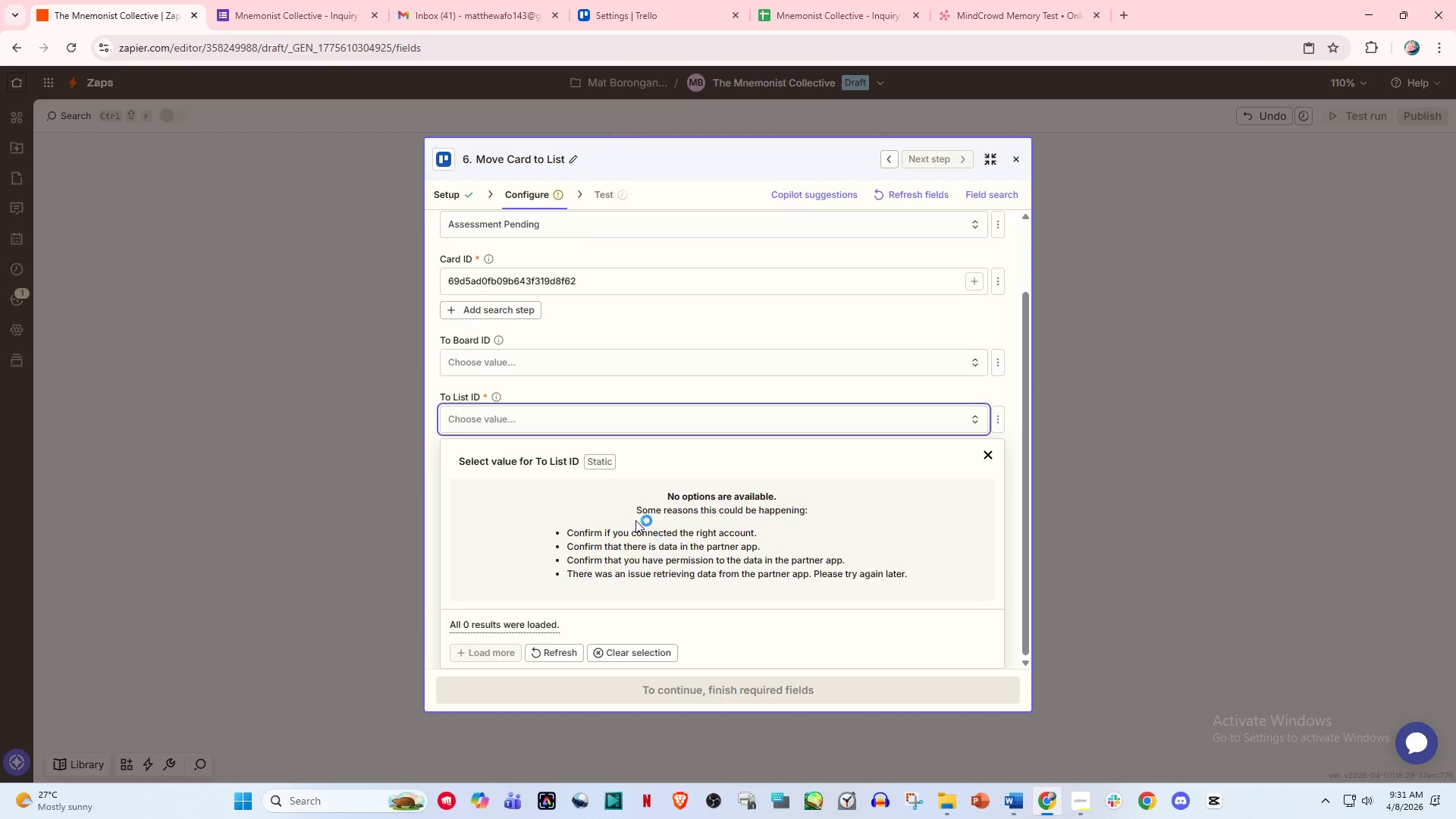 
scroll: coordinate [635, 520], scroll_direction: up, amount: 2.0
 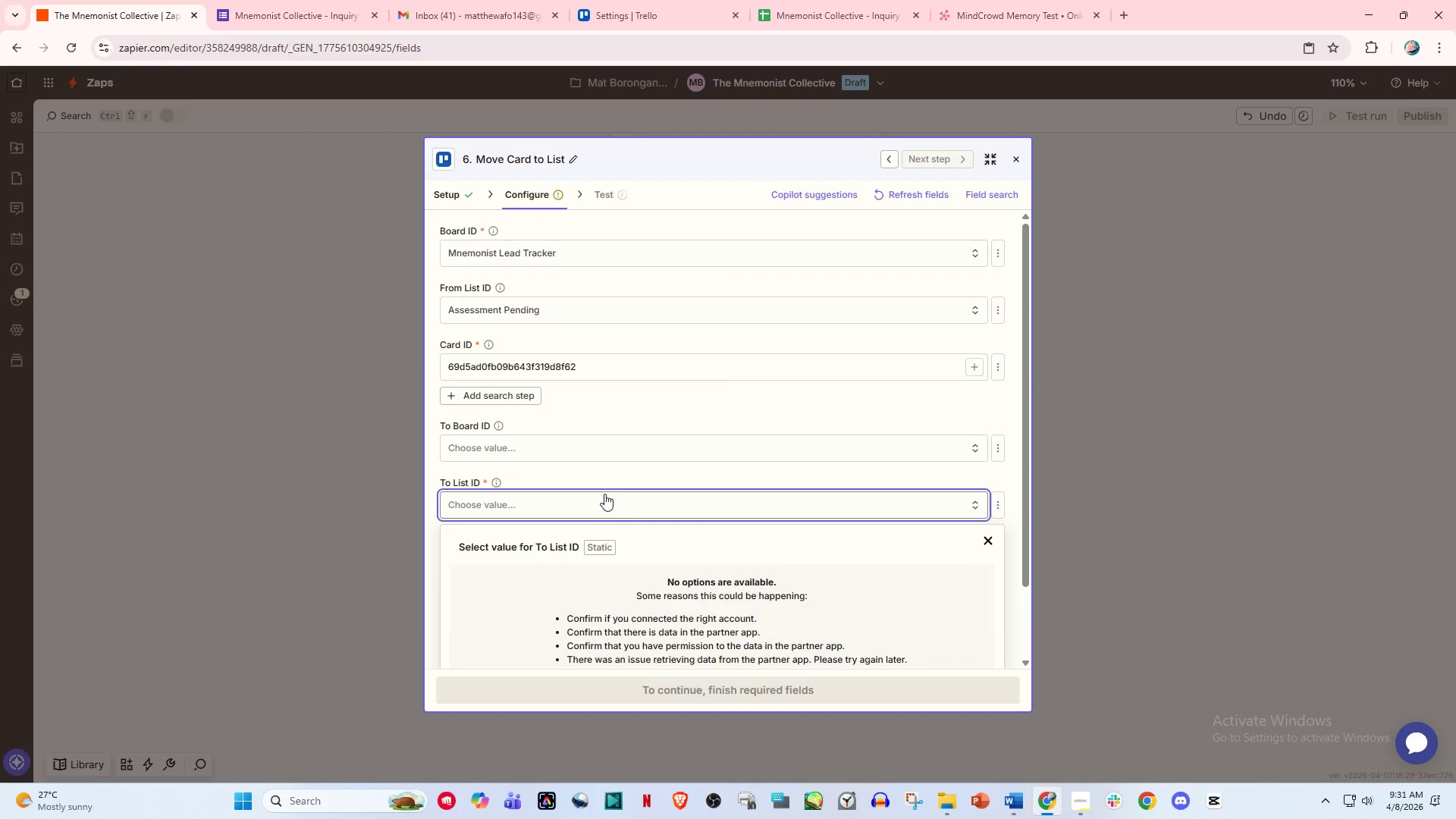 
scroll: coordinate [602, 494], scroll_direction: down, amount: 2.0
 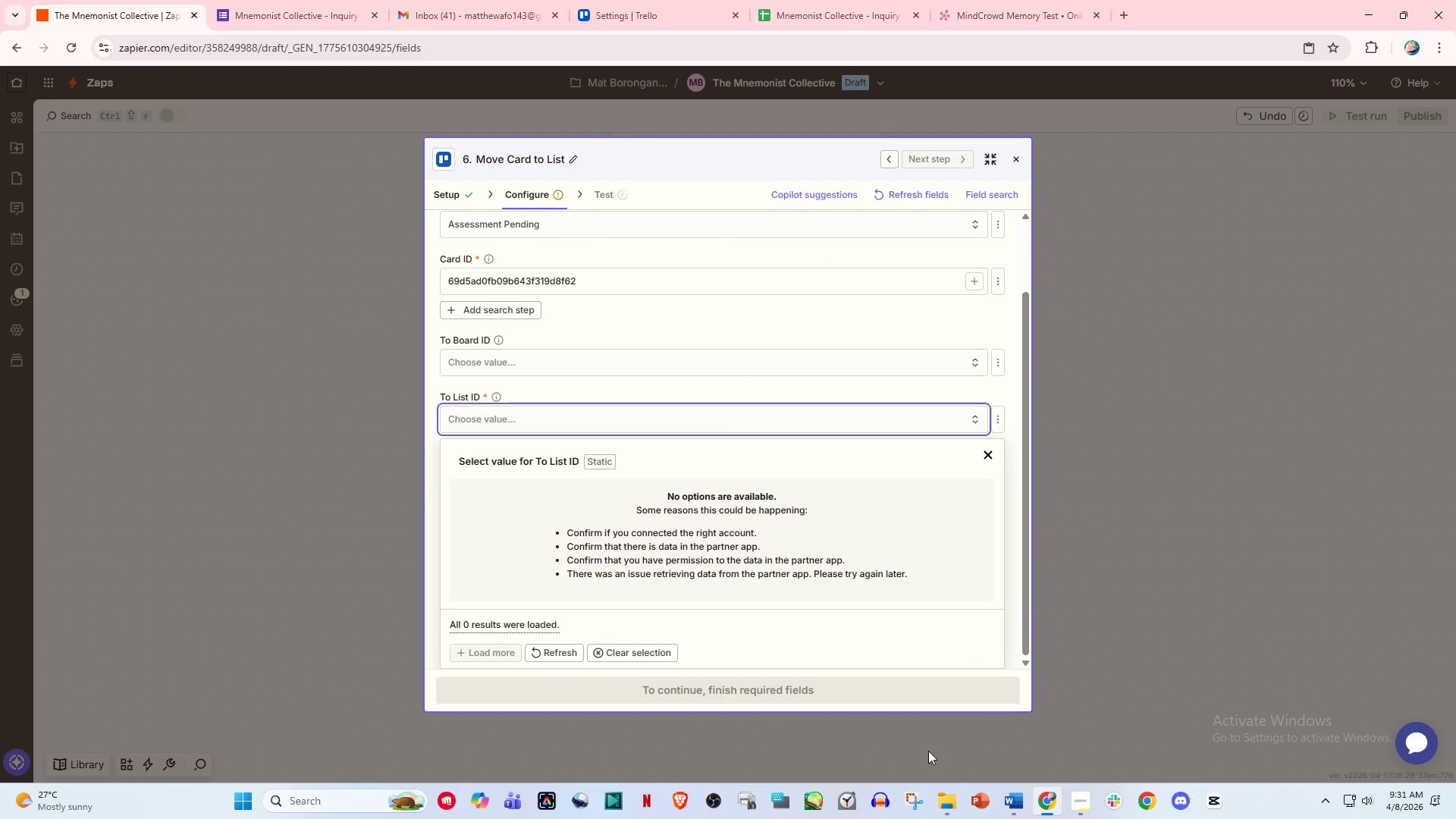 
wait(6.35)
 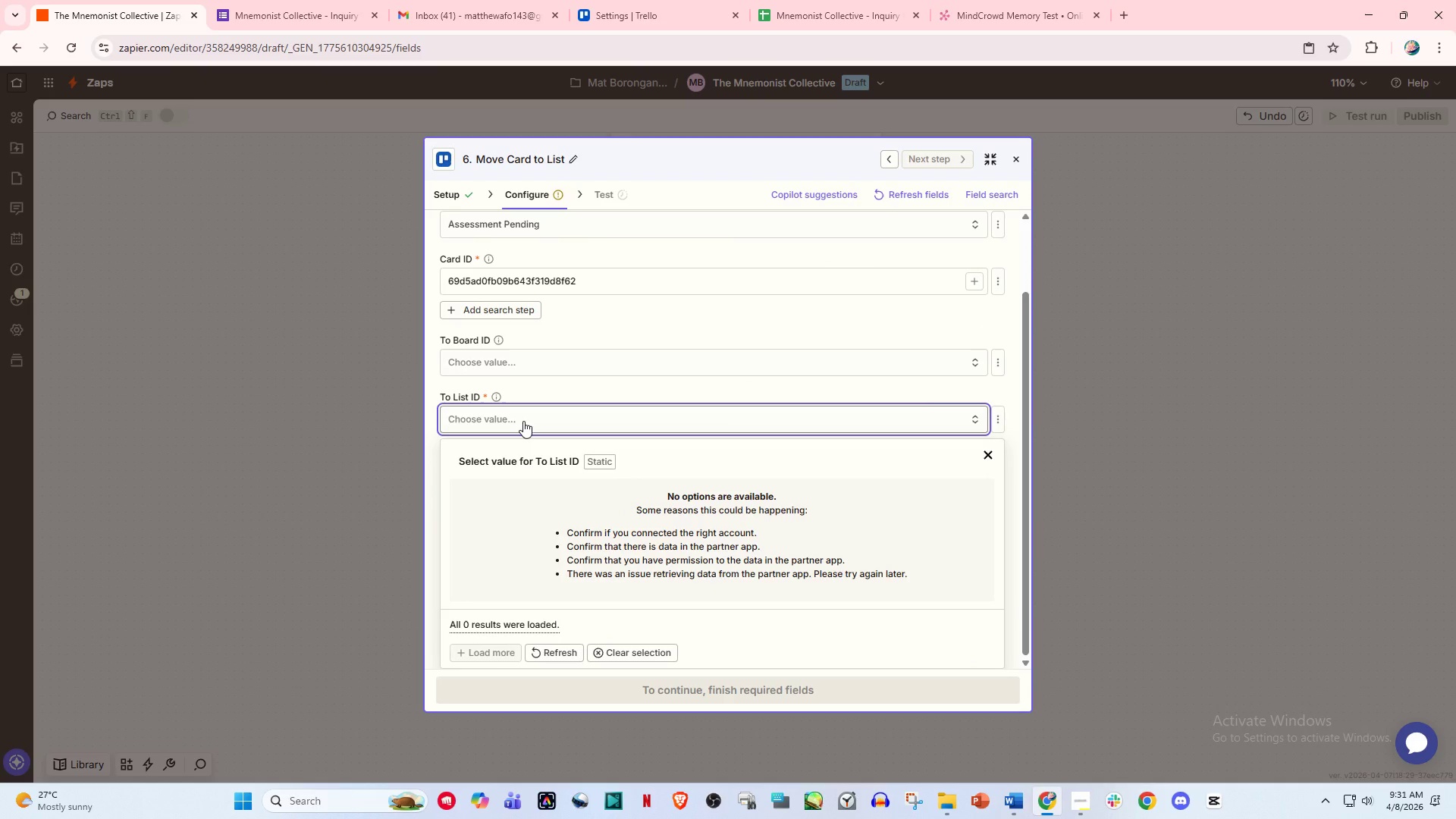 
mouse_move([1034, 789])
 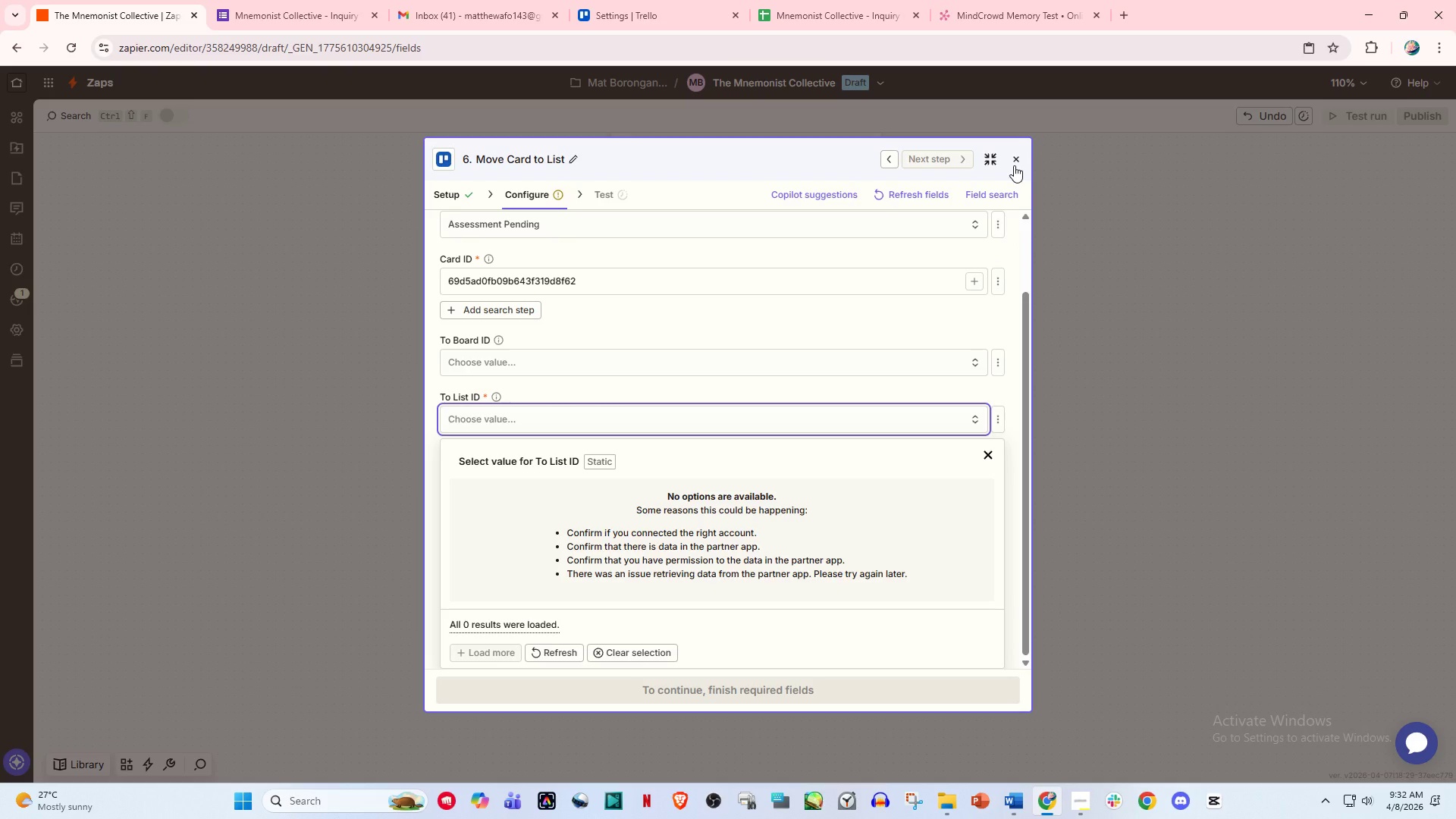 
left_click_drag(start_coordinate=[1014, 165], to_coordinate=[989, 358])
 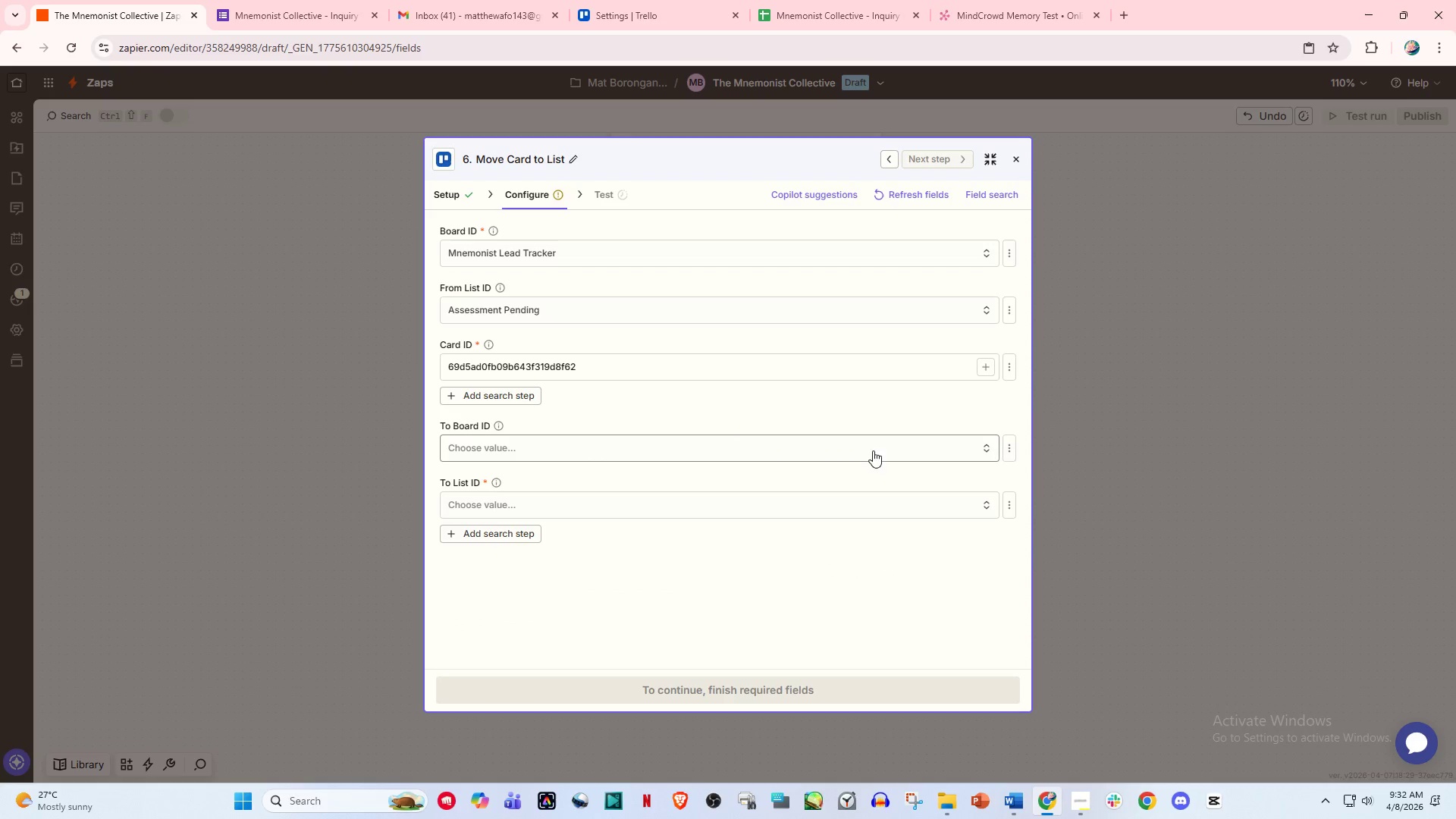 
scroll: coordinate [829, 519], scroll_direction: down, amount: 1.0
 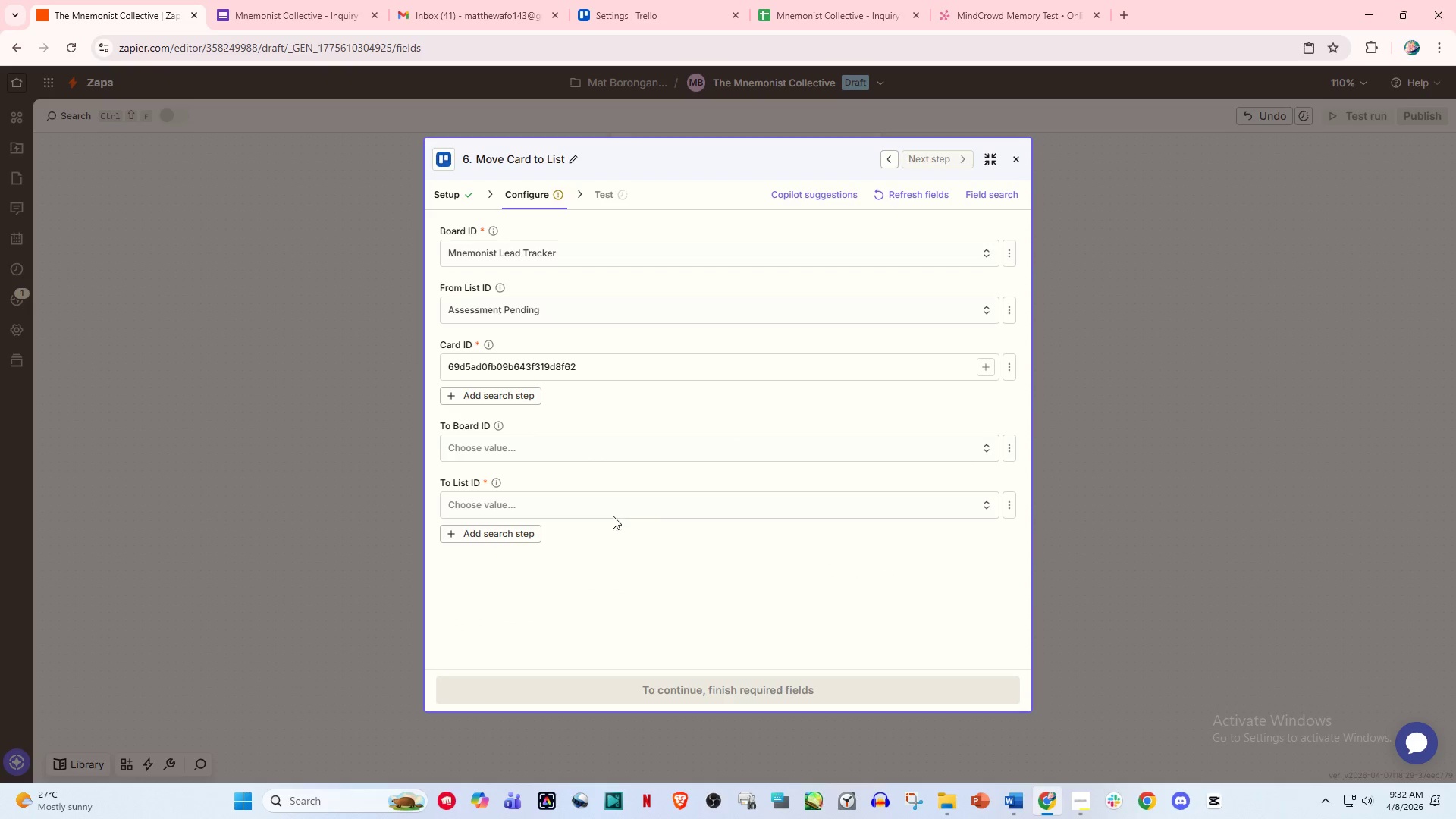 
left_click([607, 507])
 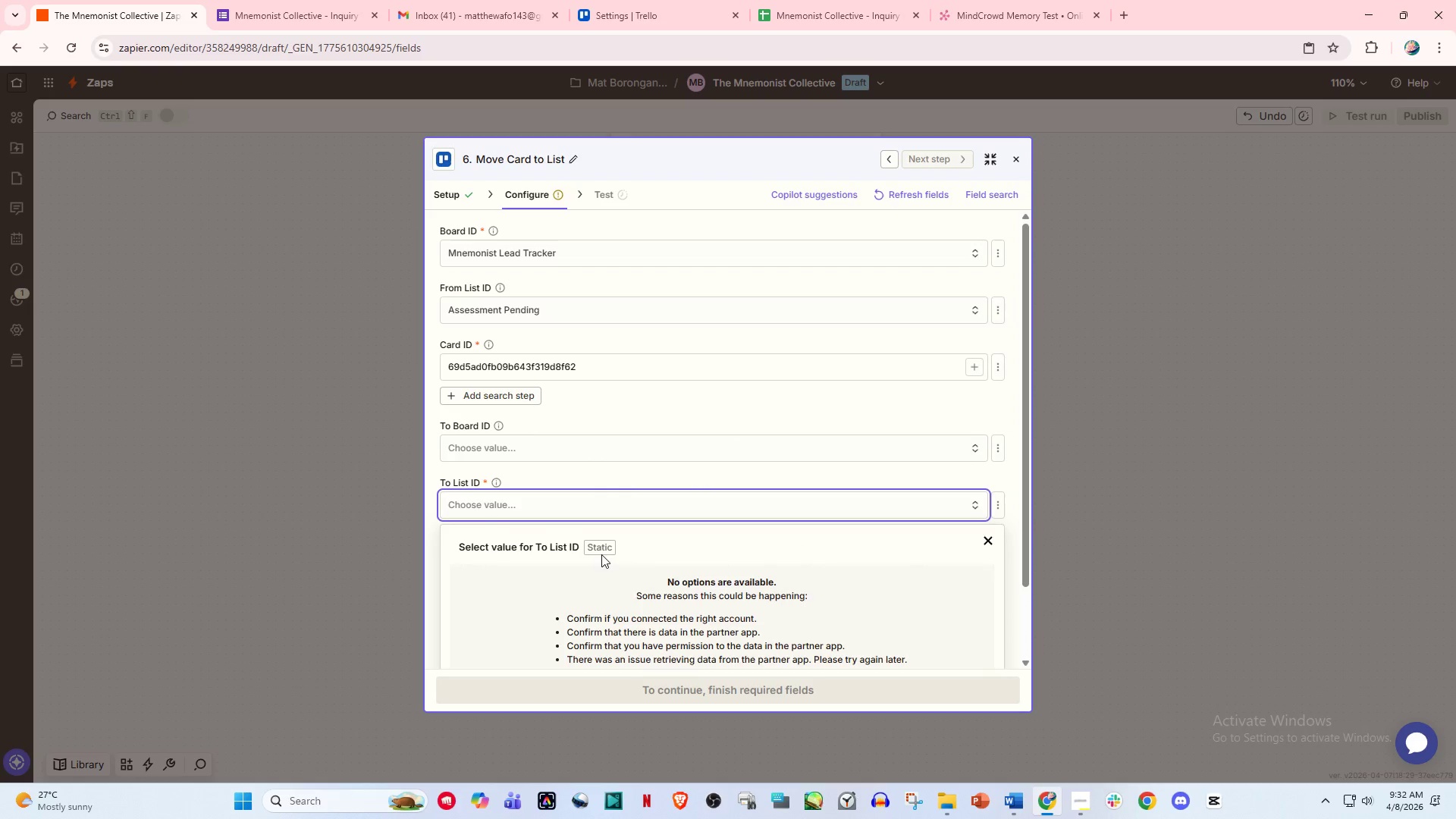 
scroll: coordinate [681, 619], scroll_direction: down, amount: 5.0
 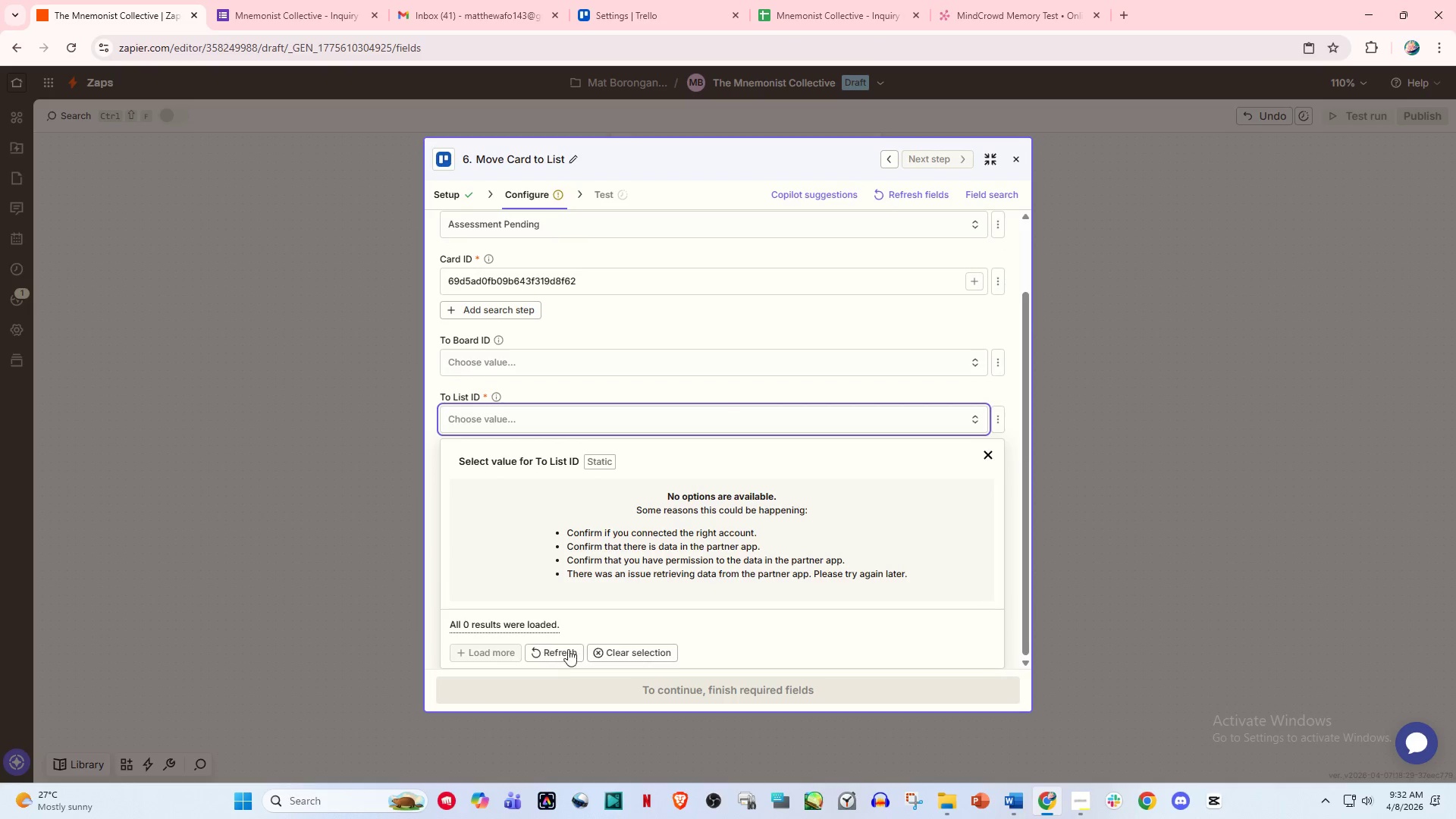 
left_click([551, 654])
 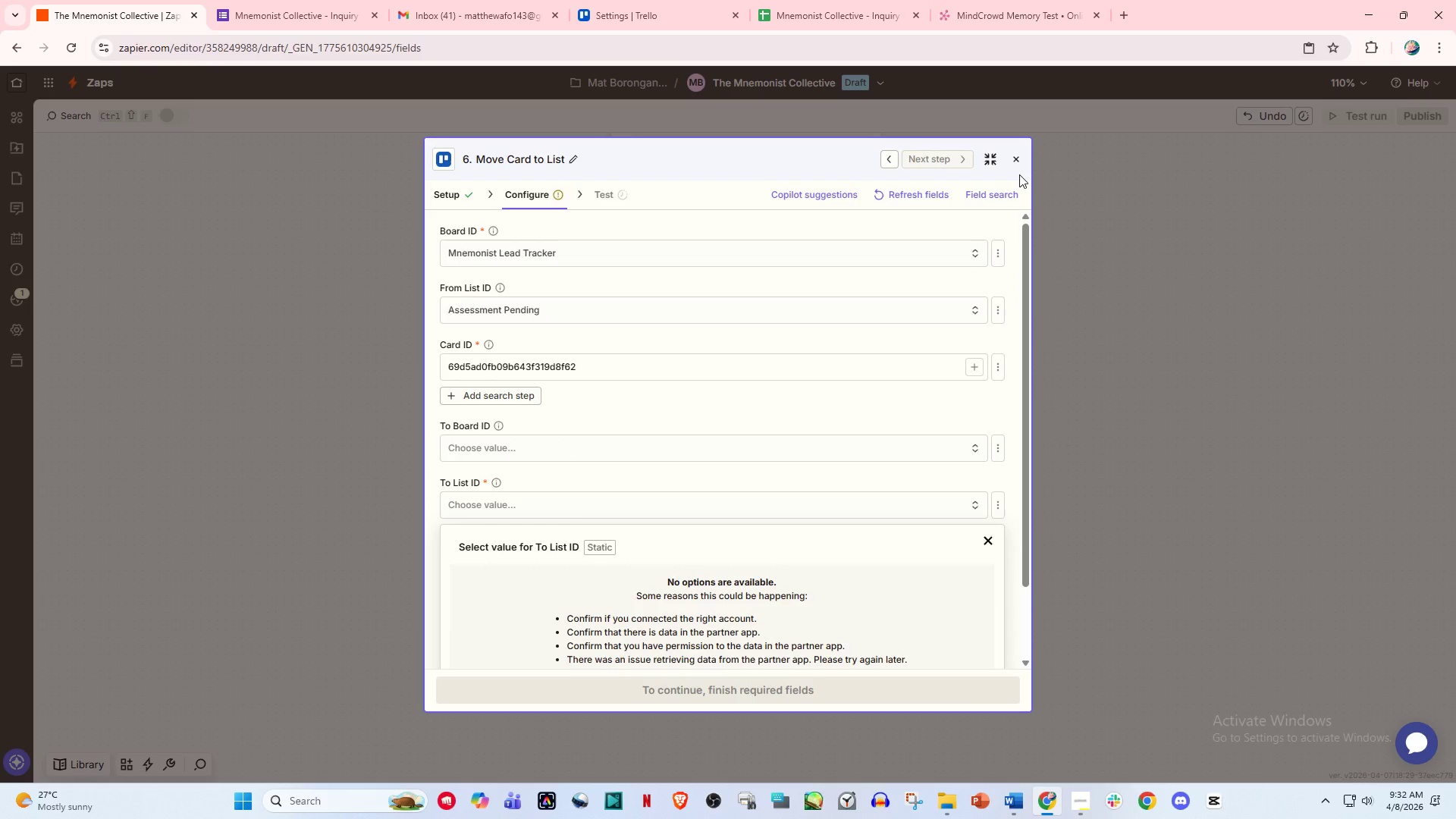 
left_click([1019, 166])
 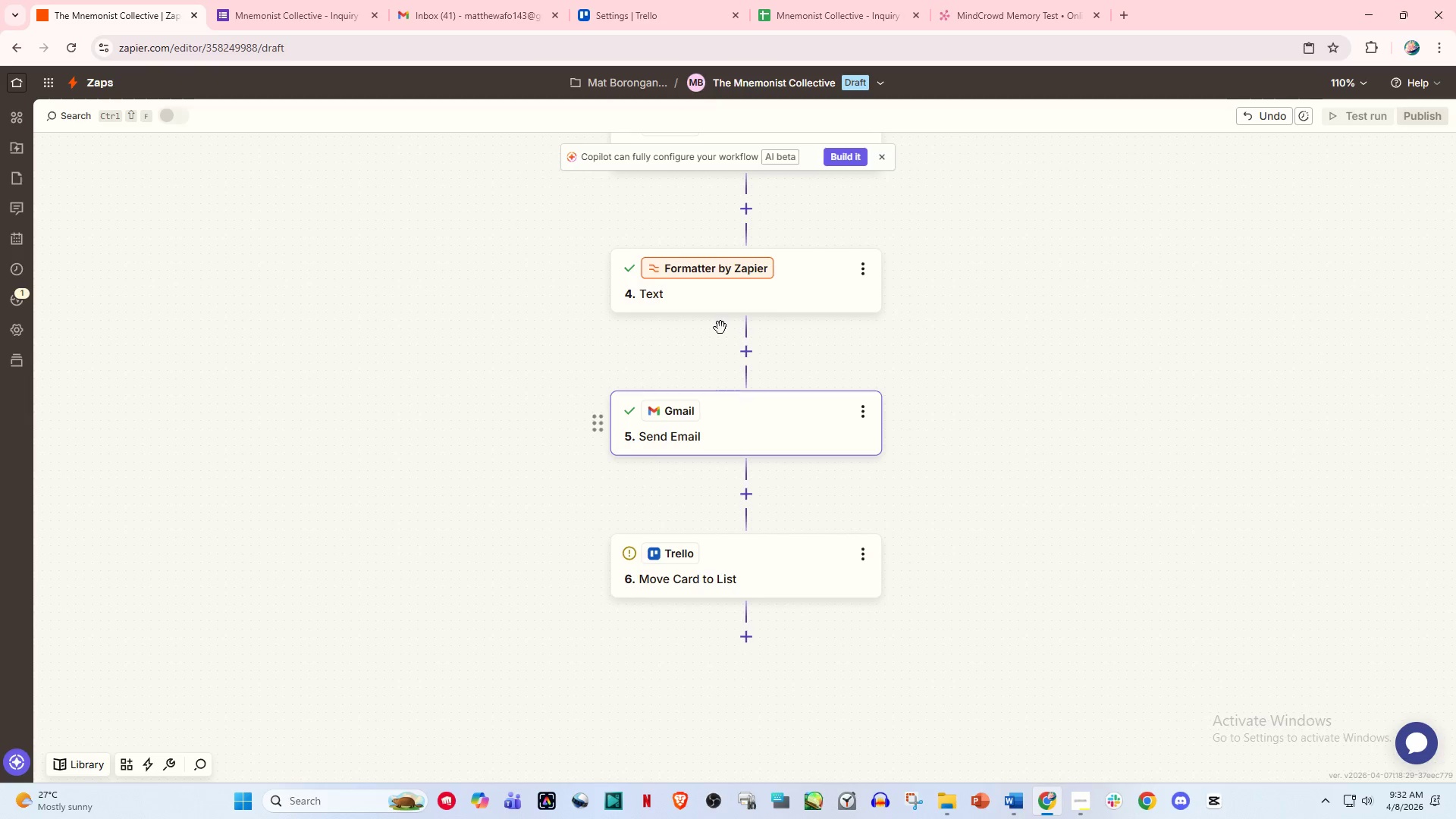 
scroll: coordinate [723, 346], scroll_direction: up, amount: 2.0
 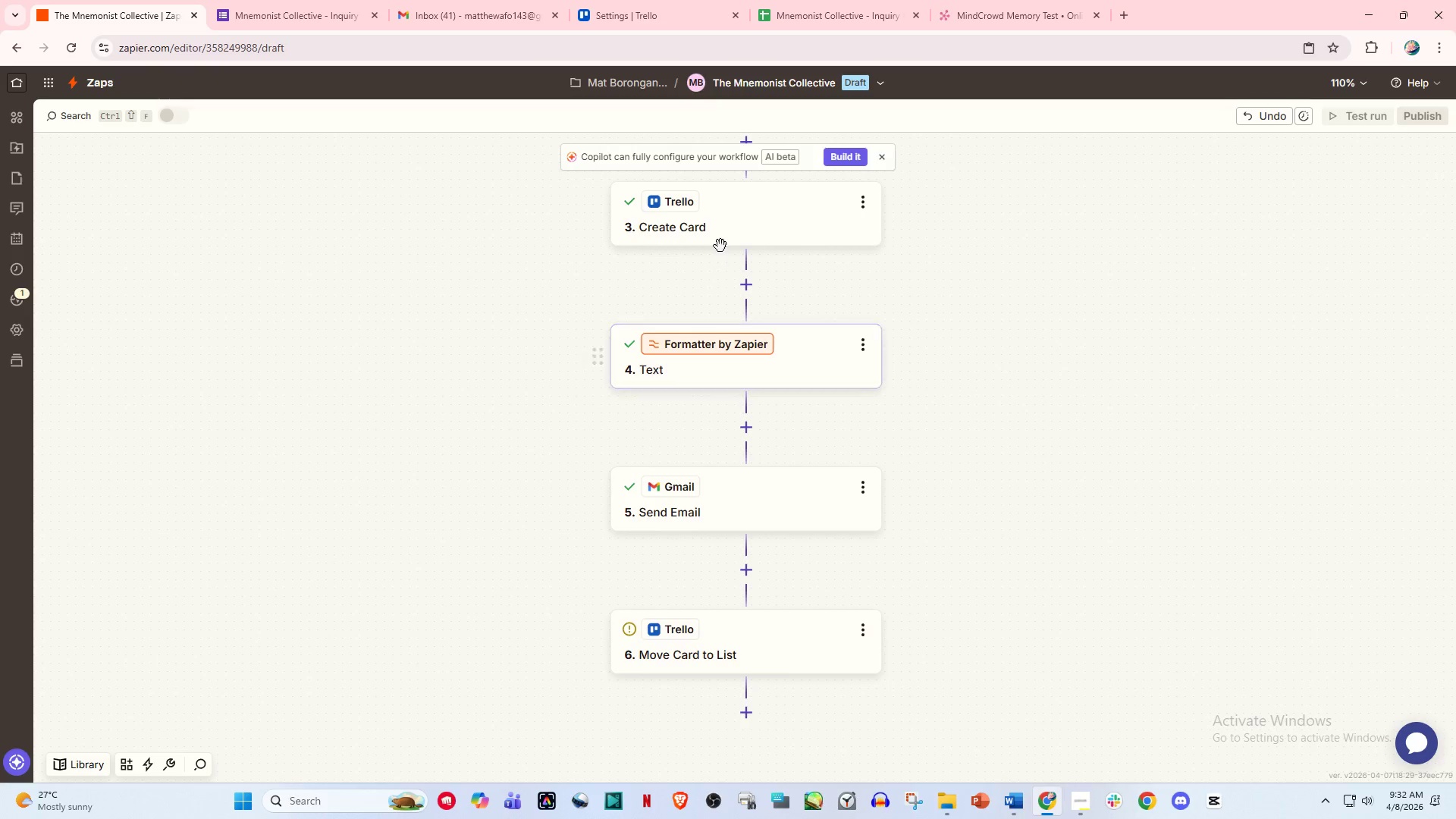 
left_click([730, 213])
 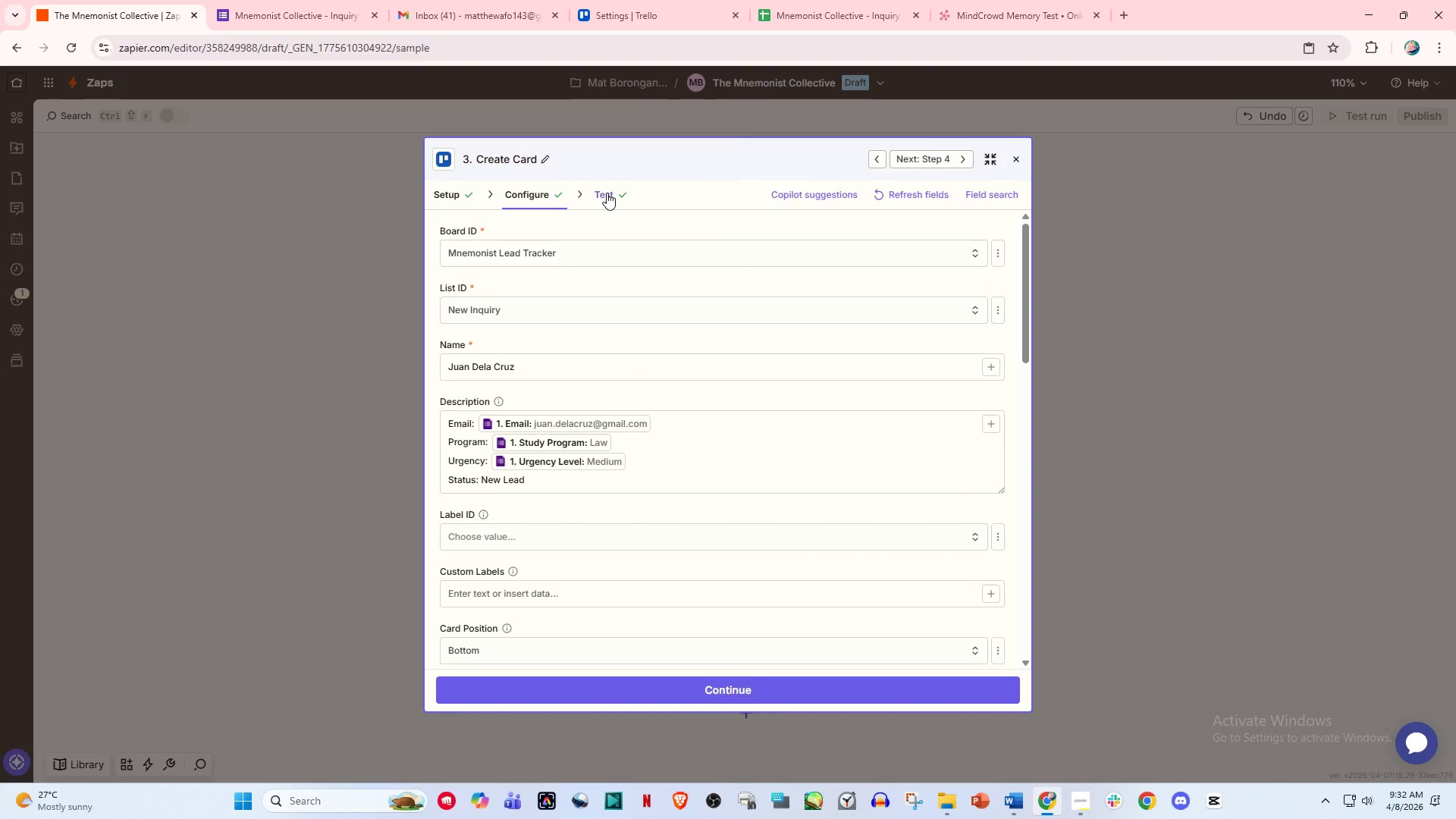 
scroll: coordinate [563, 505], scroll_direction: down, amount: 12.0
 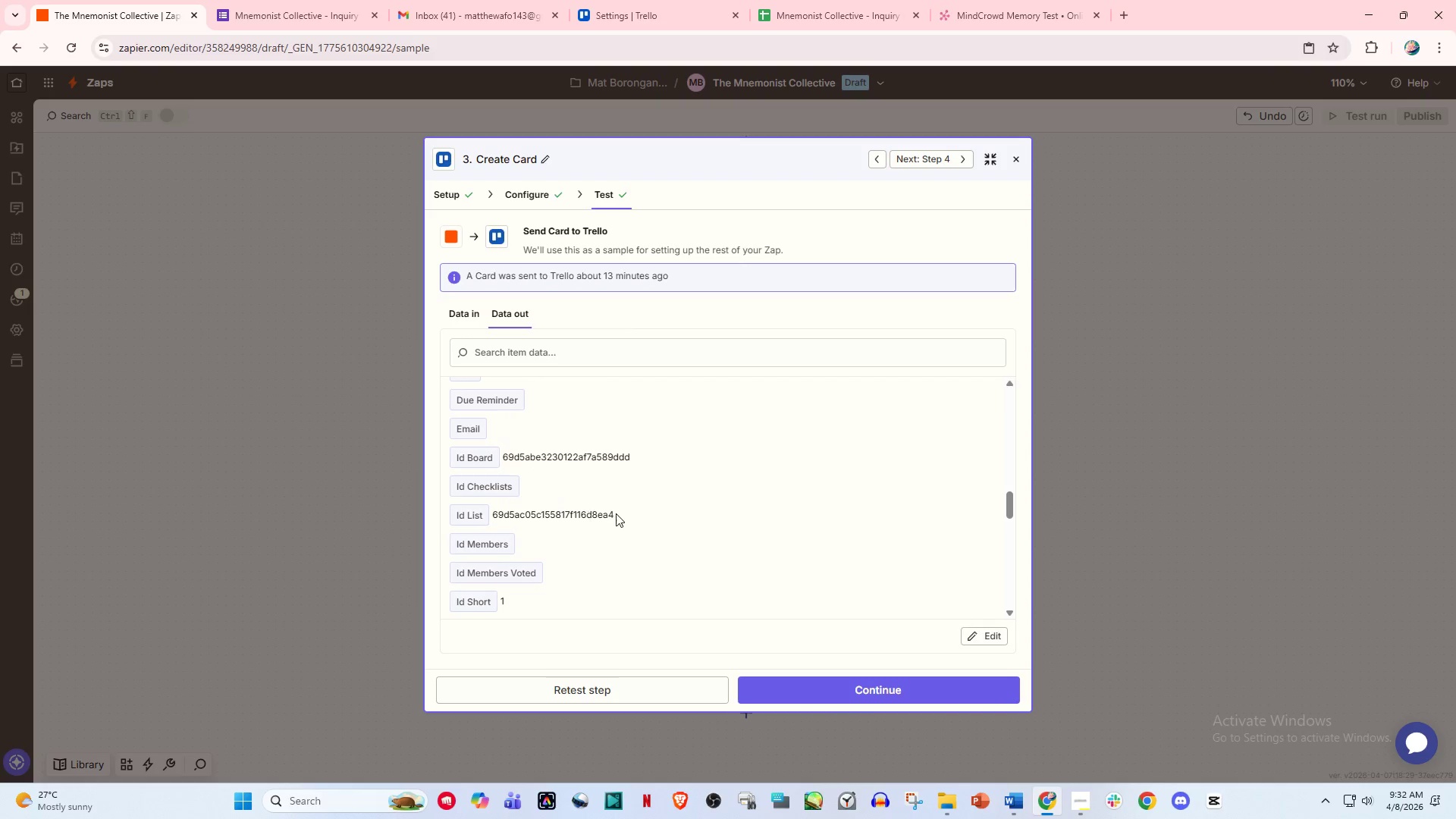 
left_click_drag(start_coordinate=[620, 516], to_coordinate=[490, 512])
 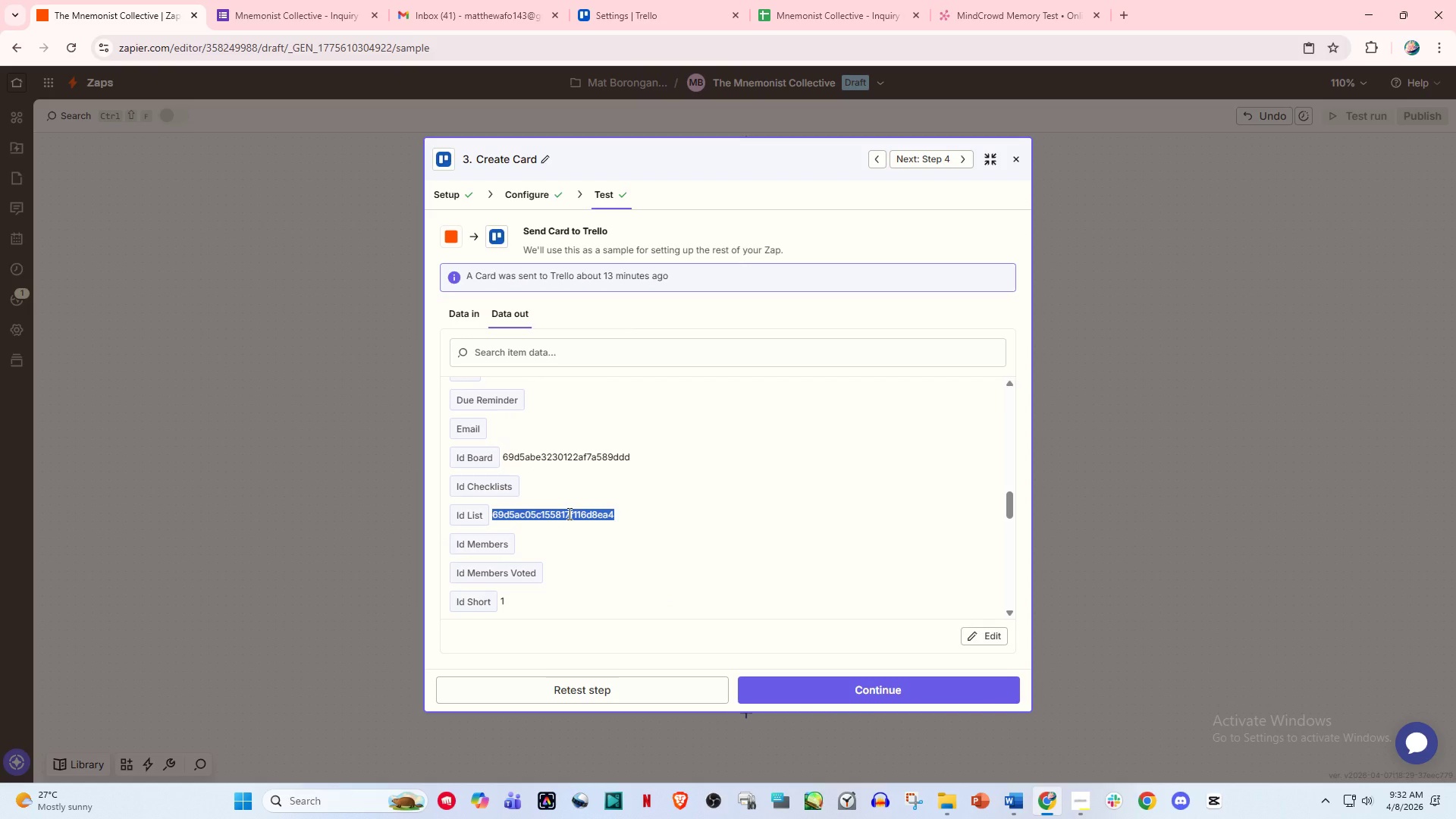 
right_click([568, 513])
 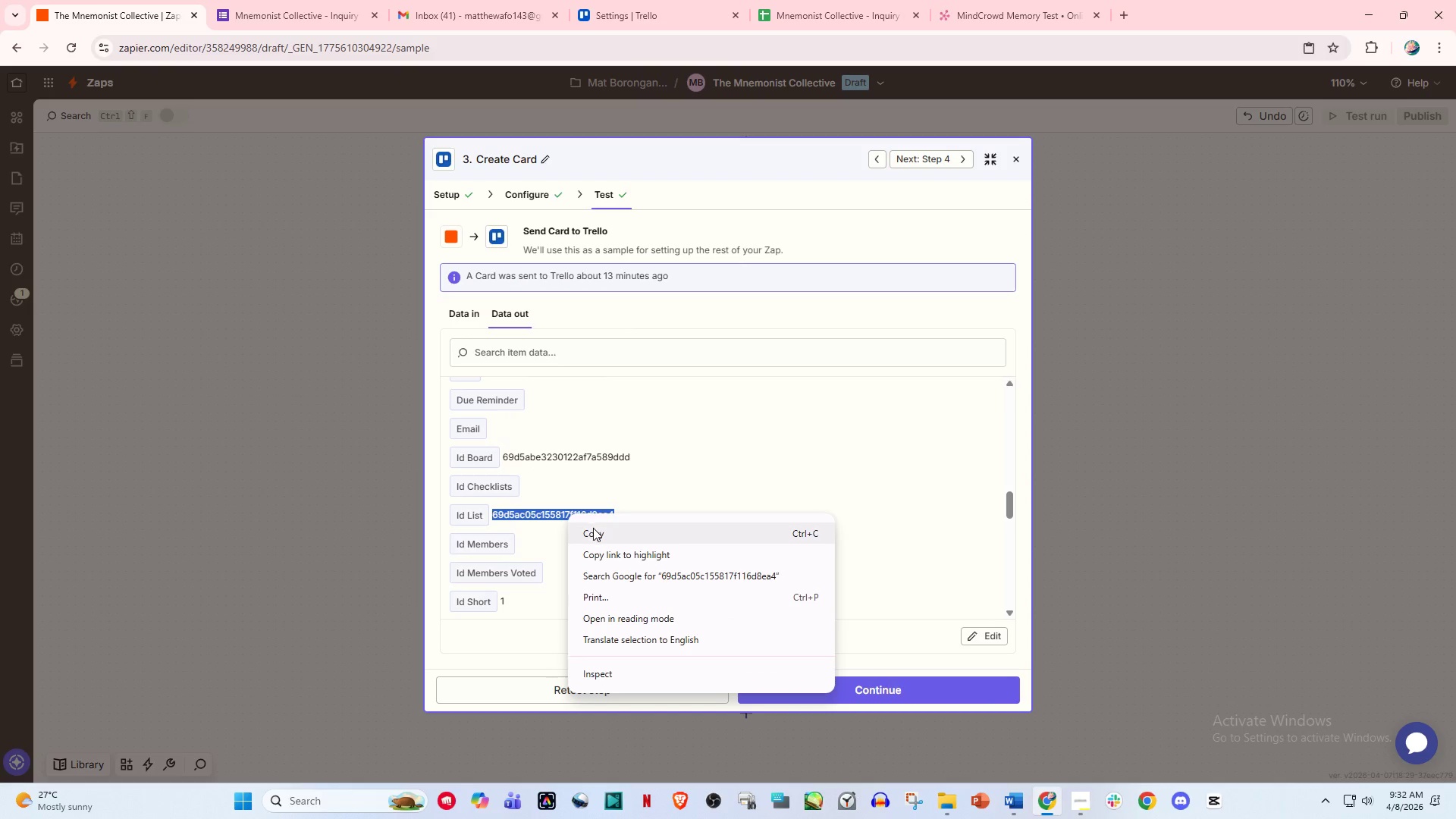 
left_click([601, 532])
 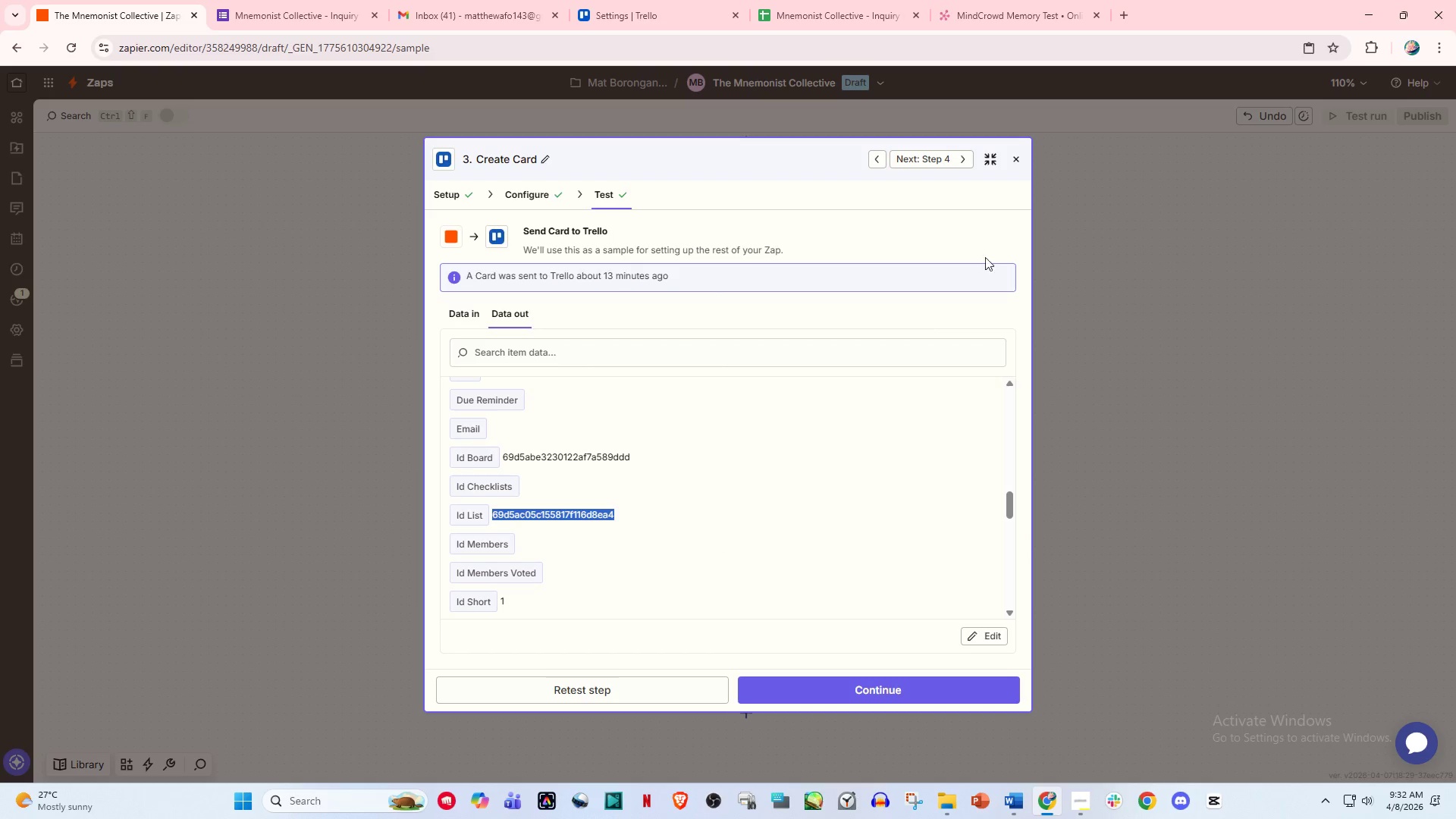 
left_click([1012, 158])
 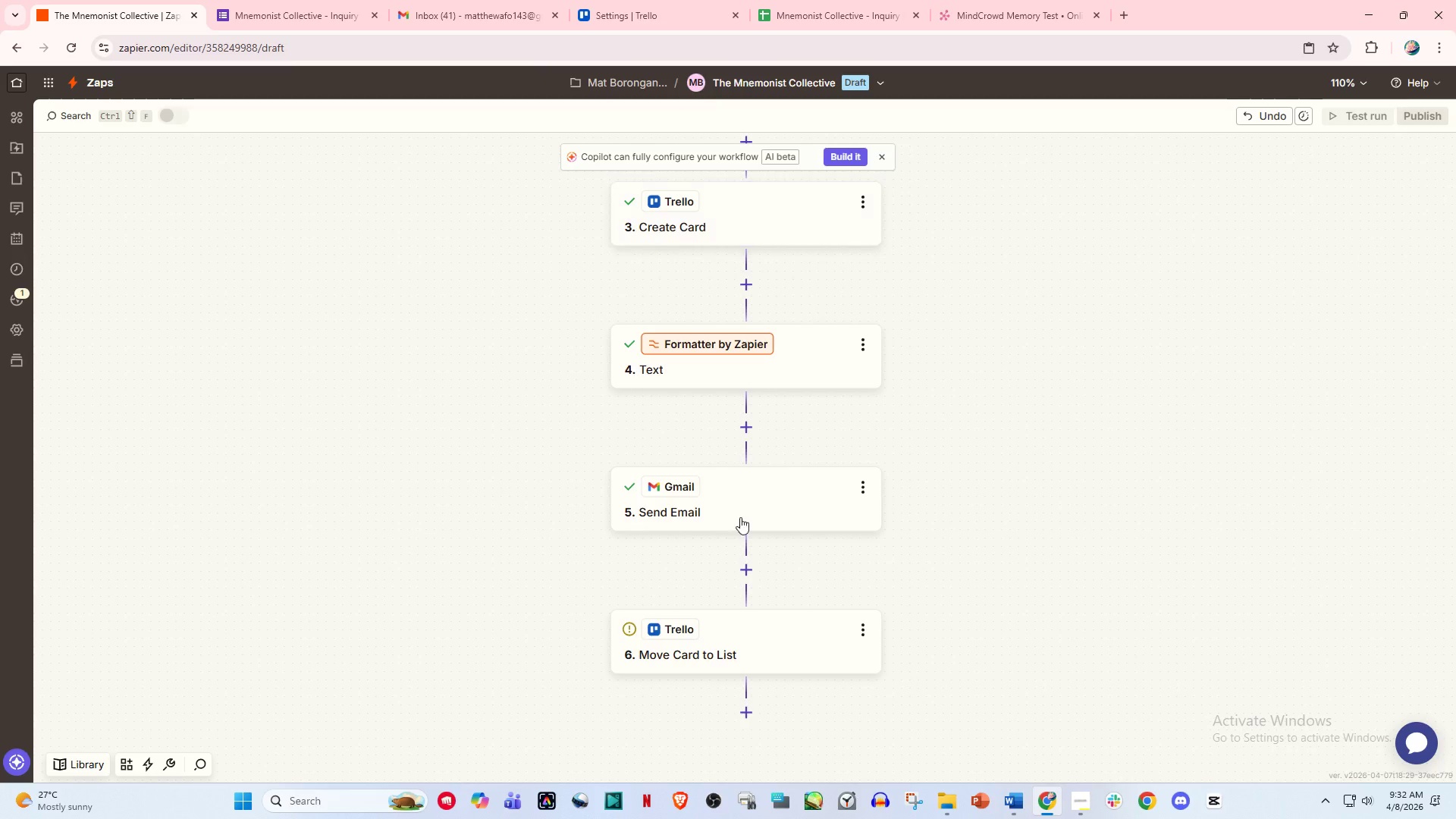 
left_click([768, 514])
 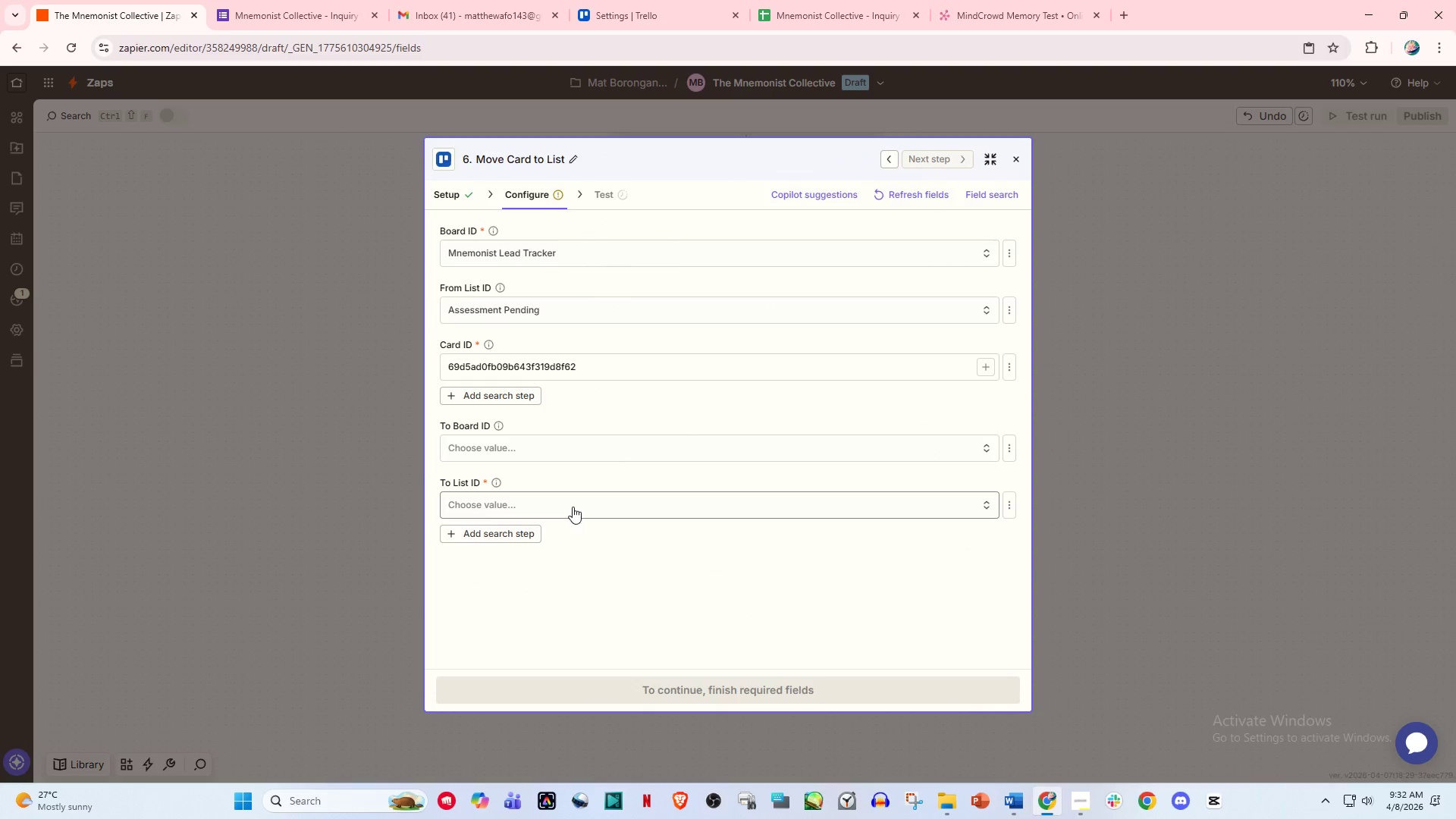 
scroll: coordinate [736, 530], scroll_direction: down, amount: 3.0
 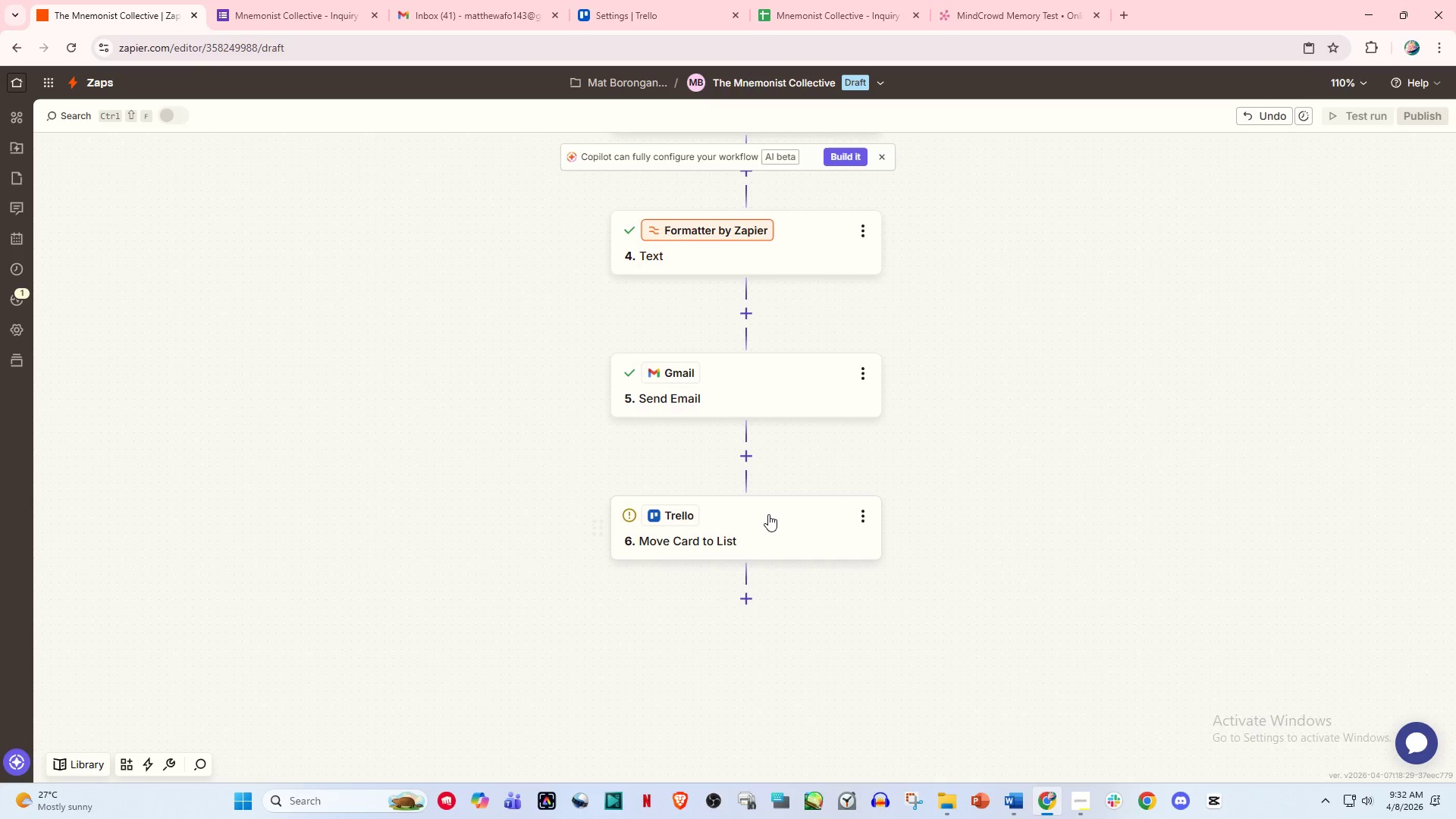 
left_click([561, 502])
 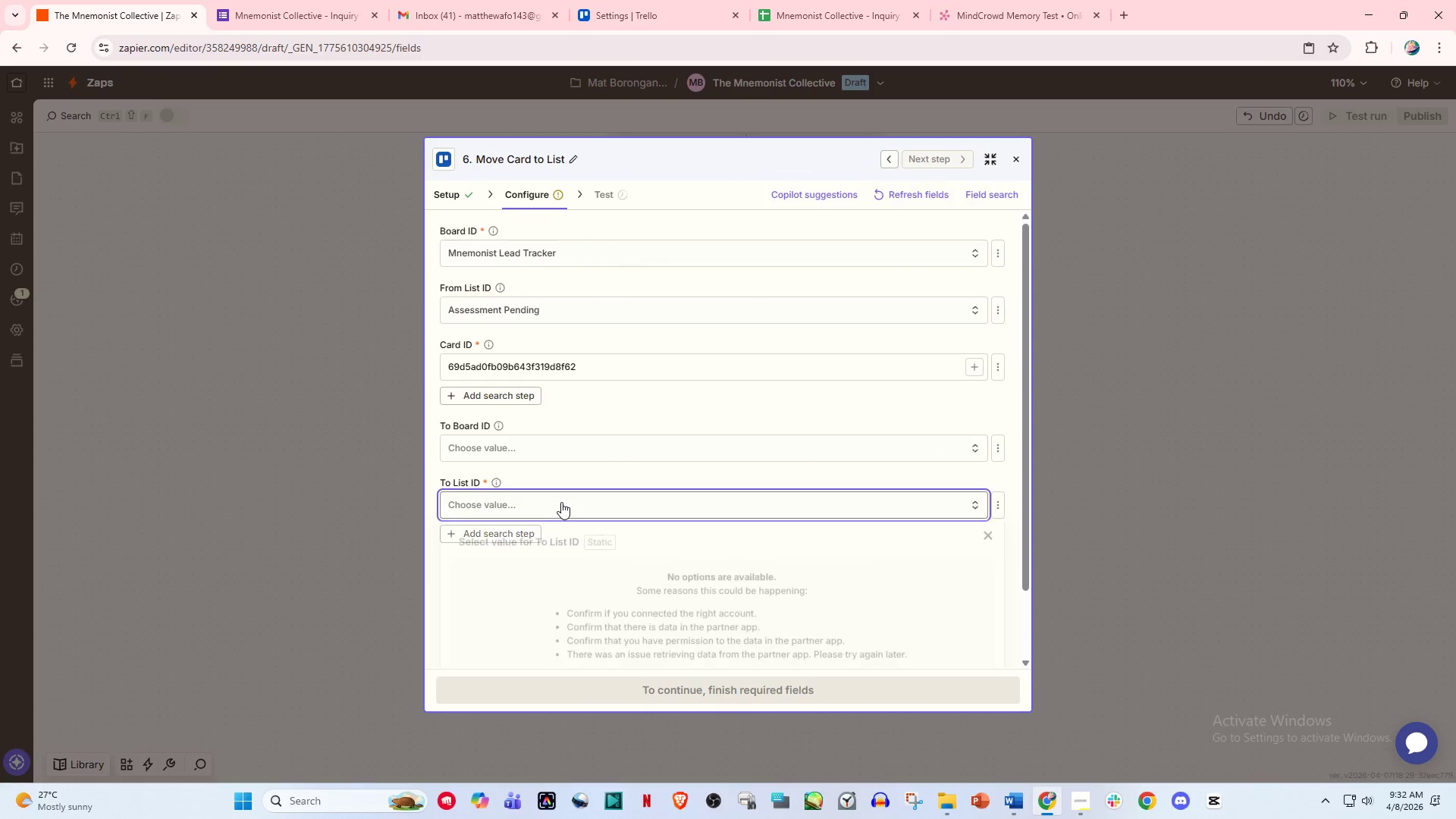 
hold_key(key=ControlLeft, duration=0.45)
 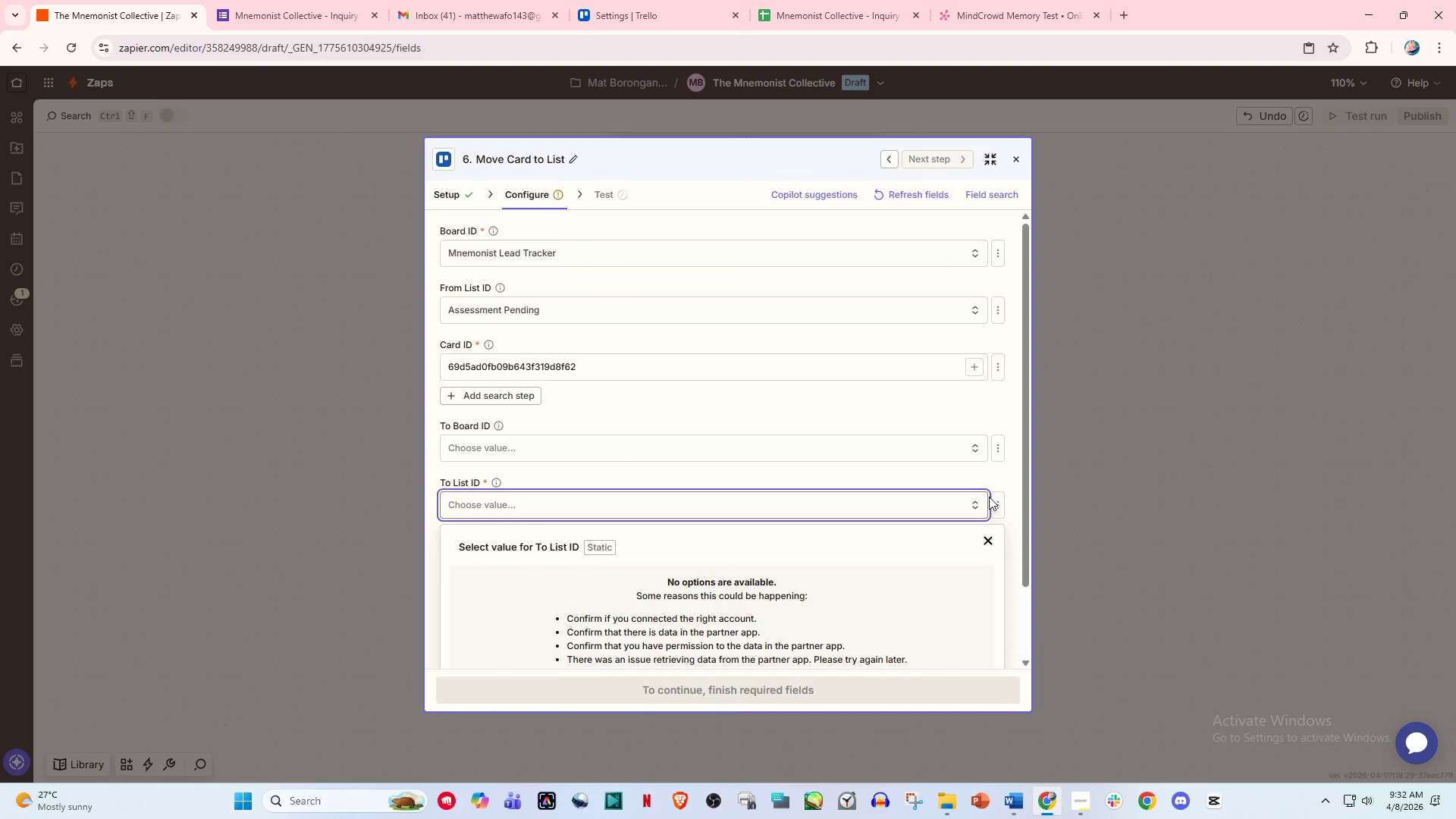 
left_click([990, 498])
 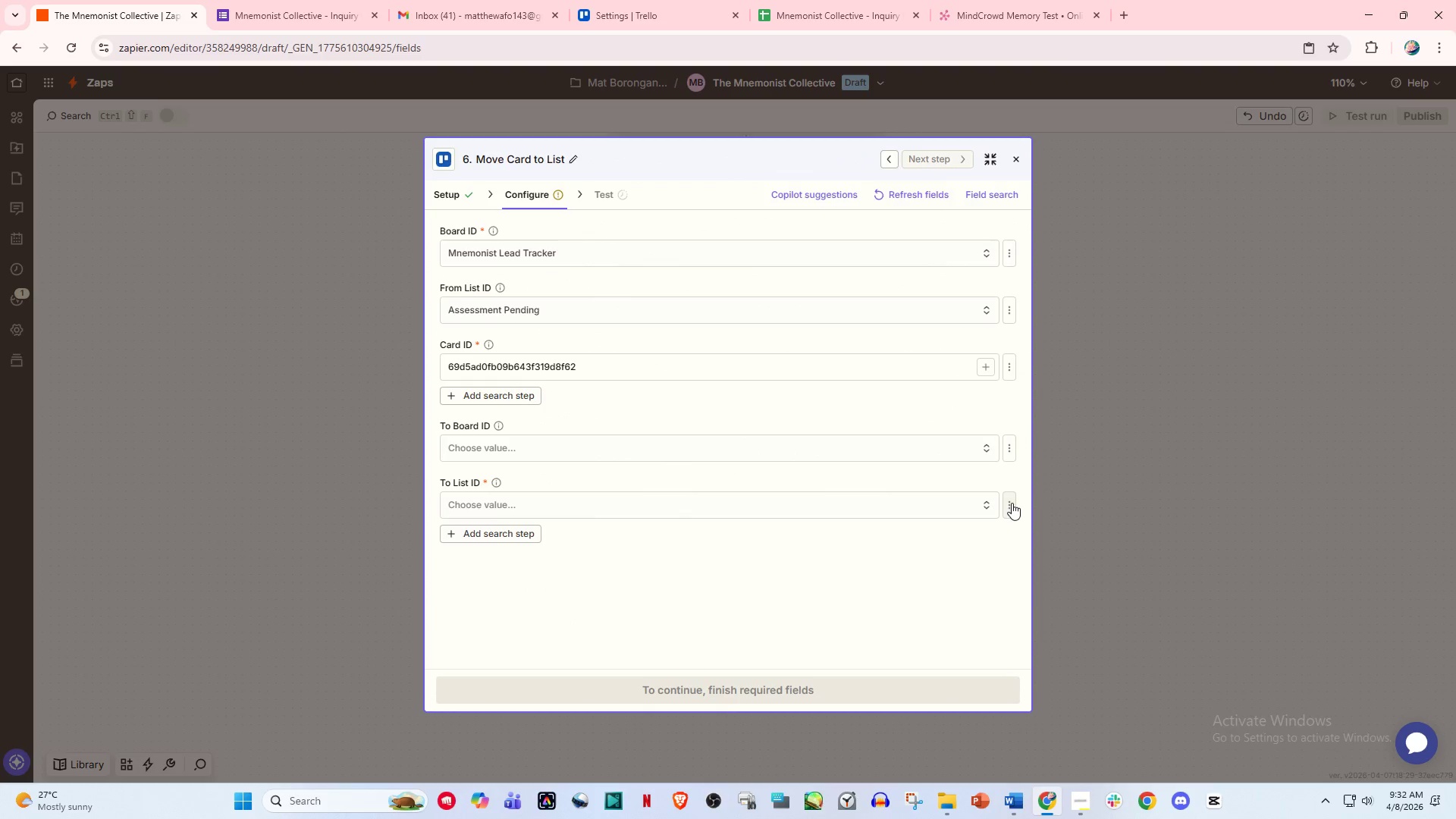 
left_click([1012, 503])
 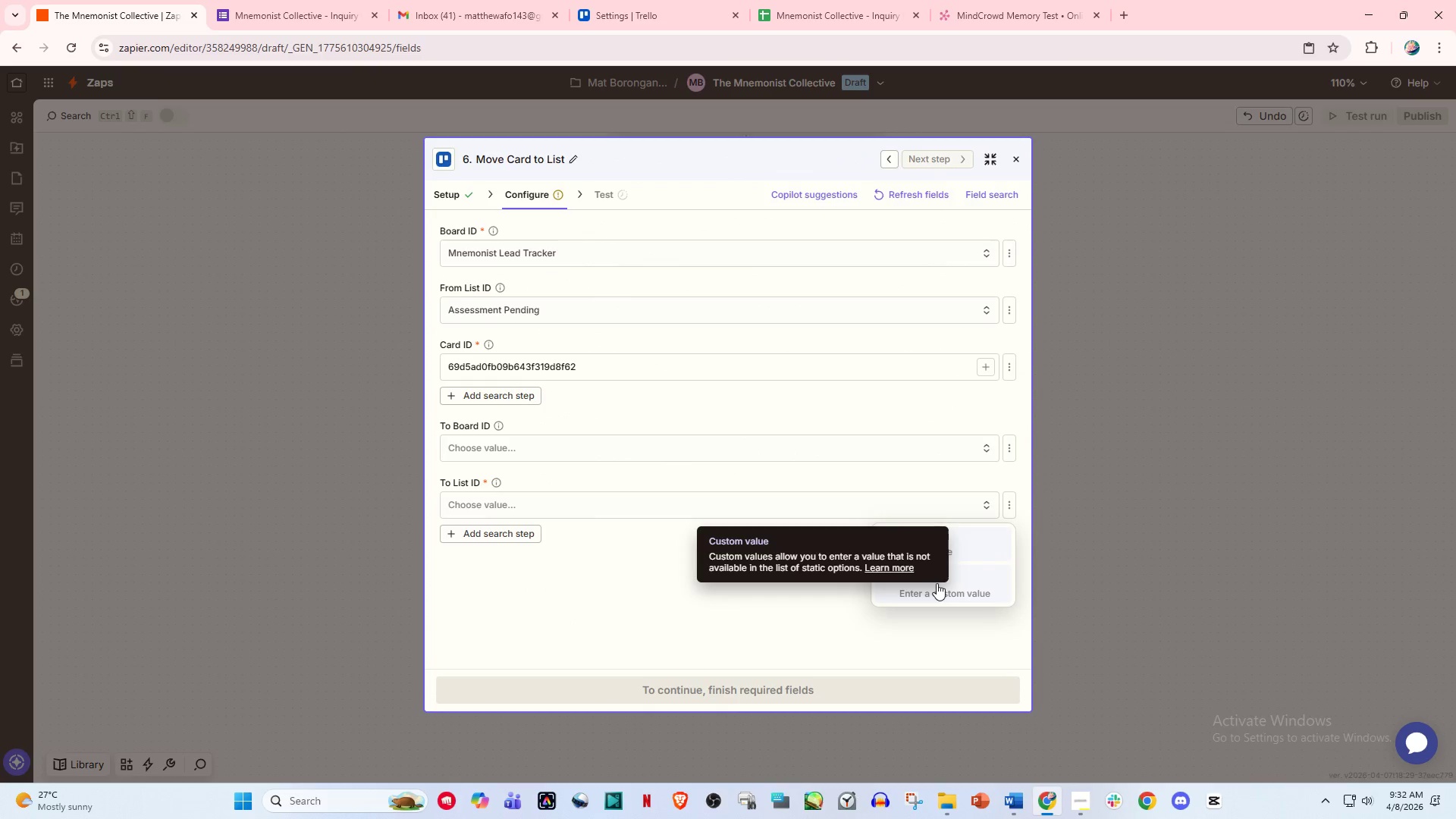 
left_click([937, 583])
 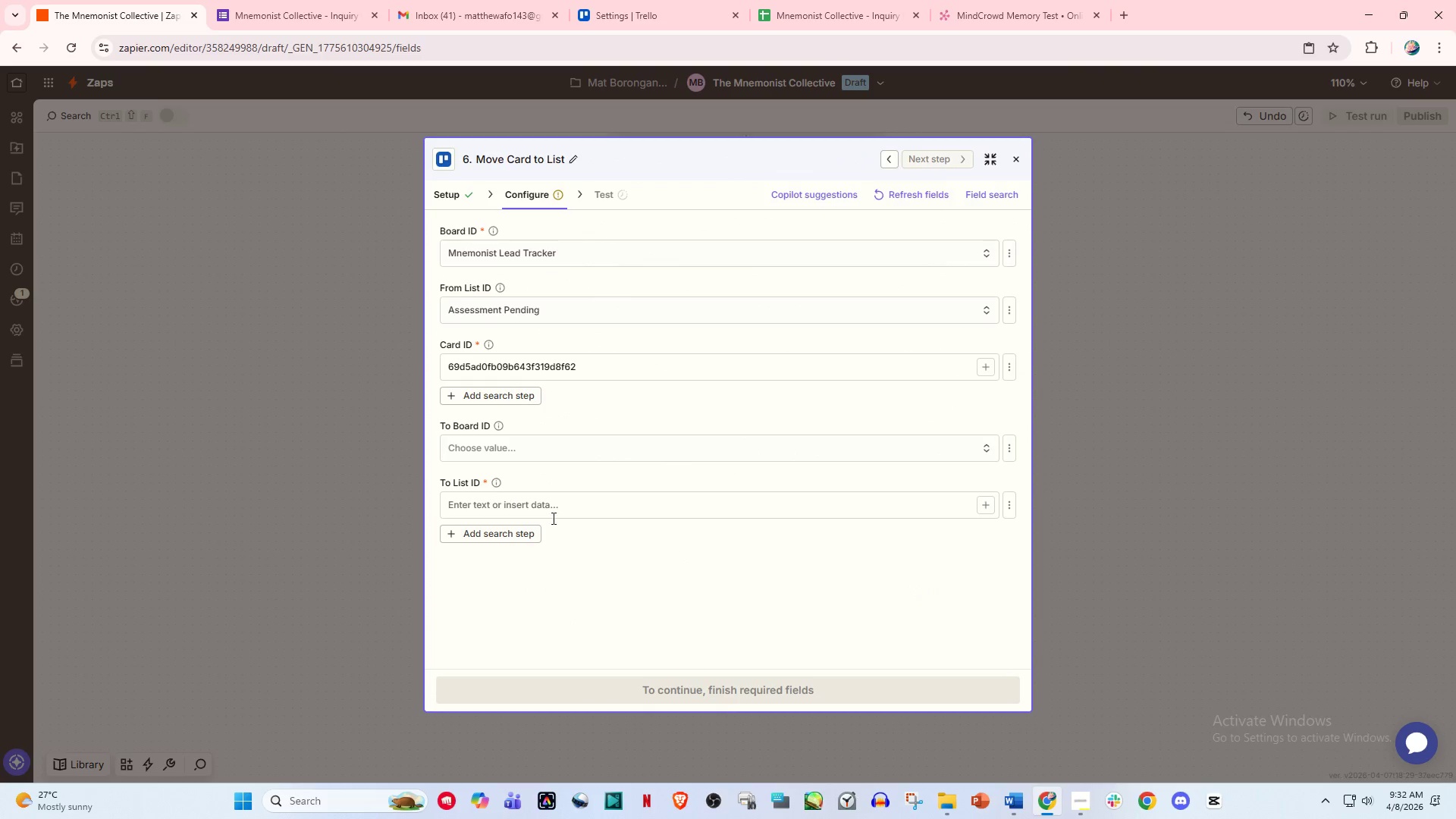 
left_click([544, 507])
 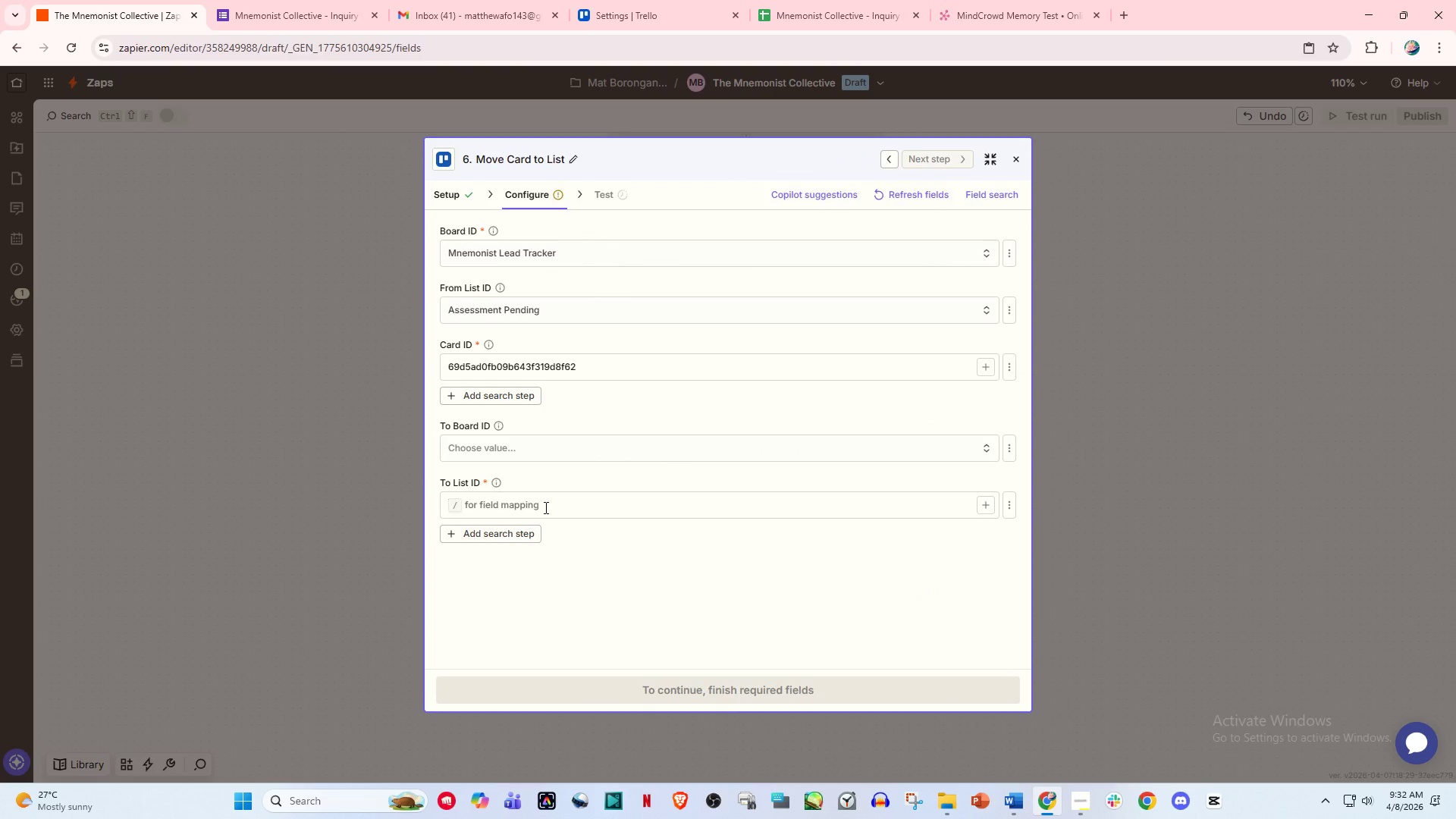 
key(Control+V)
 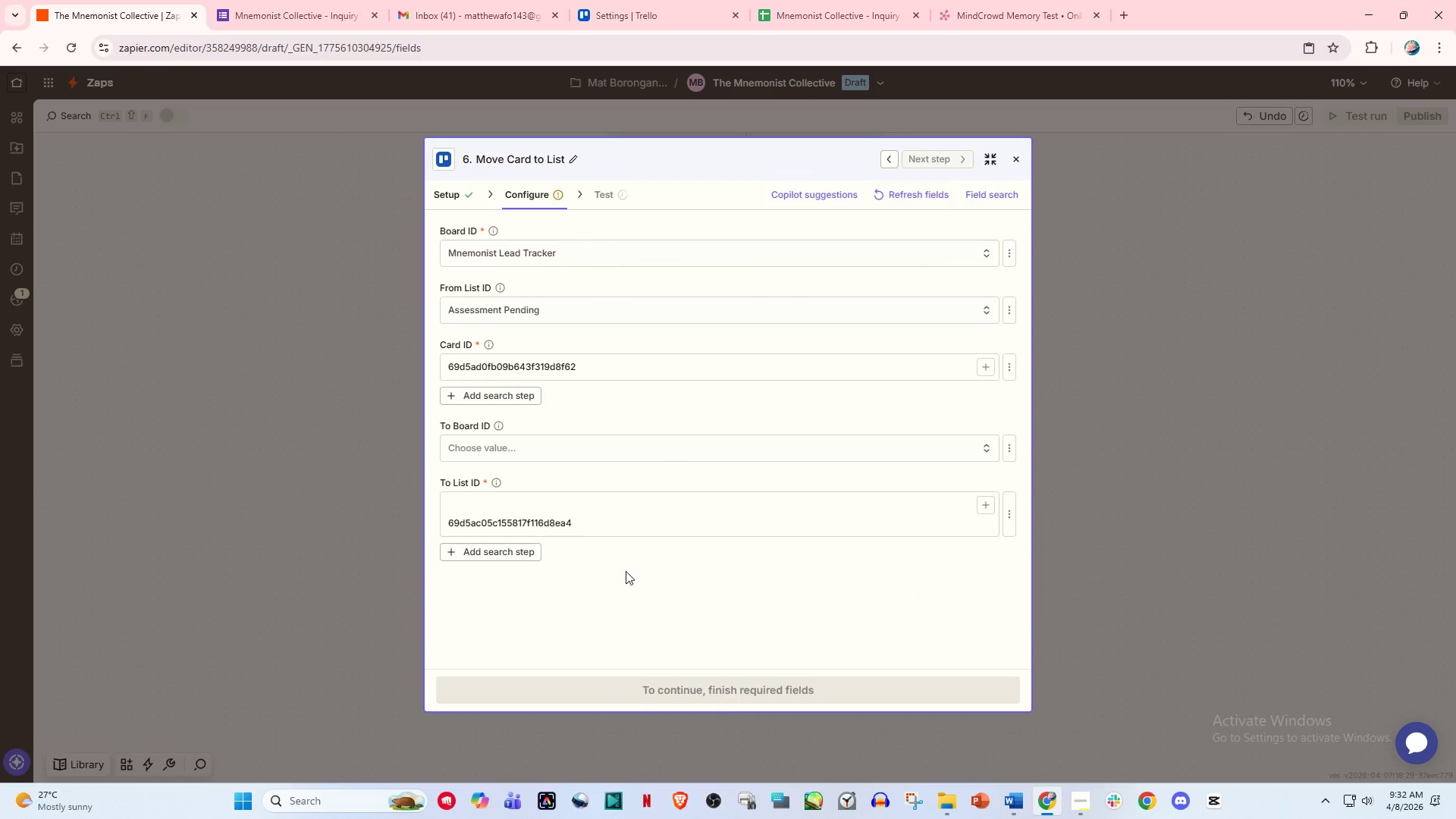 
scroll: coordinate [629, 574], scroll_direction: down, amount: 3.0
 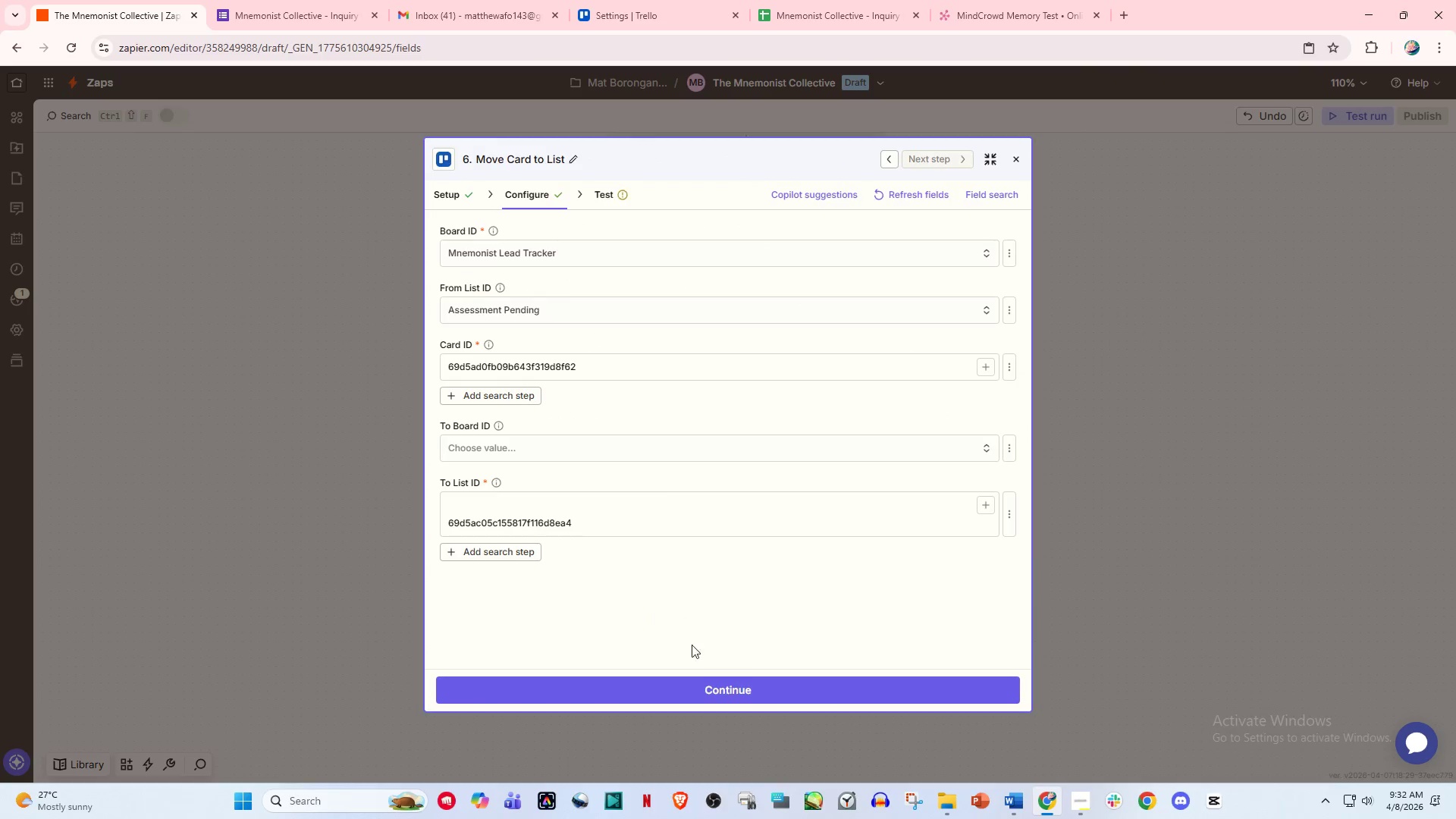 
left_click([701, 699])
 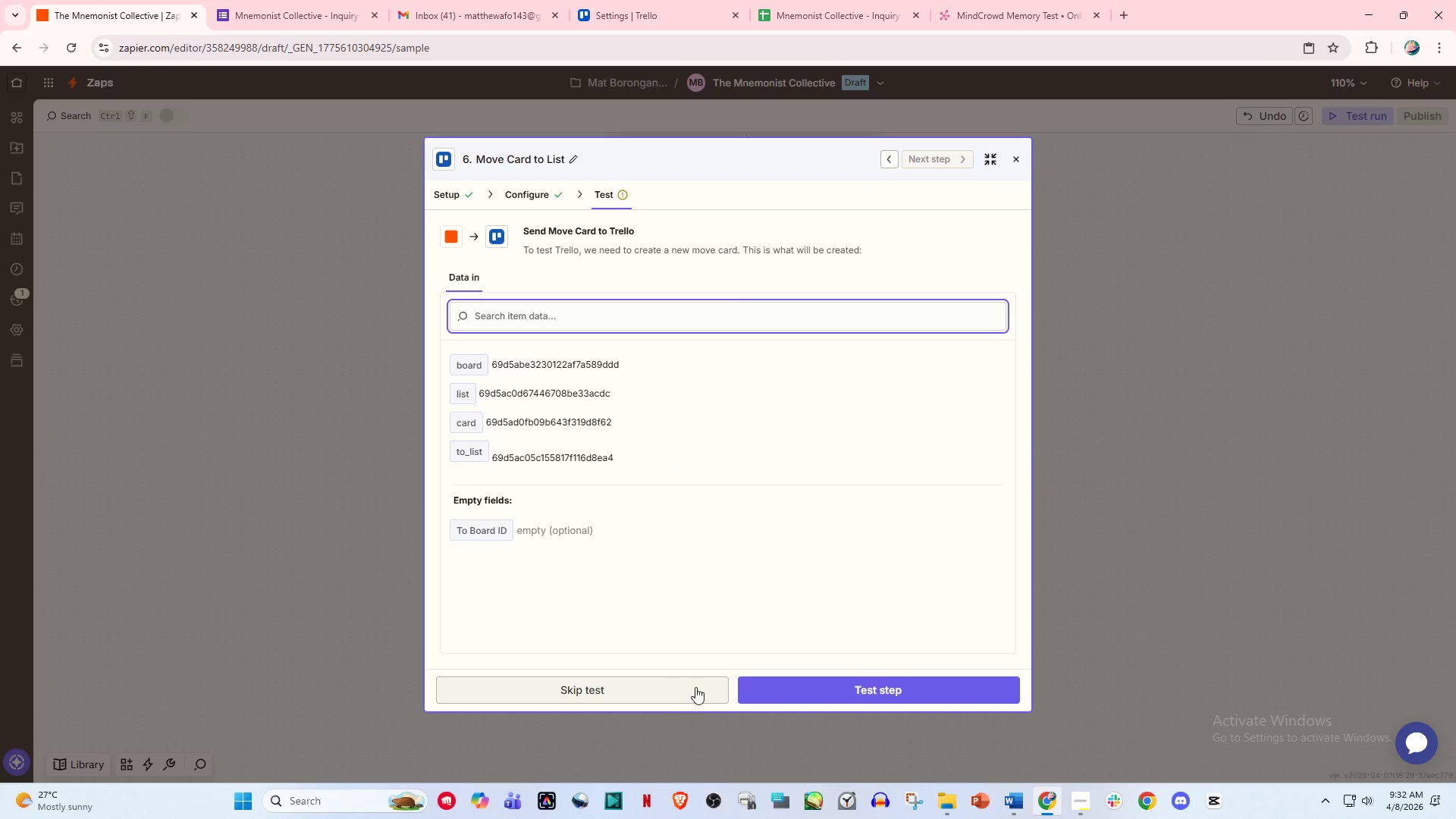 
left_click([798, 687])
 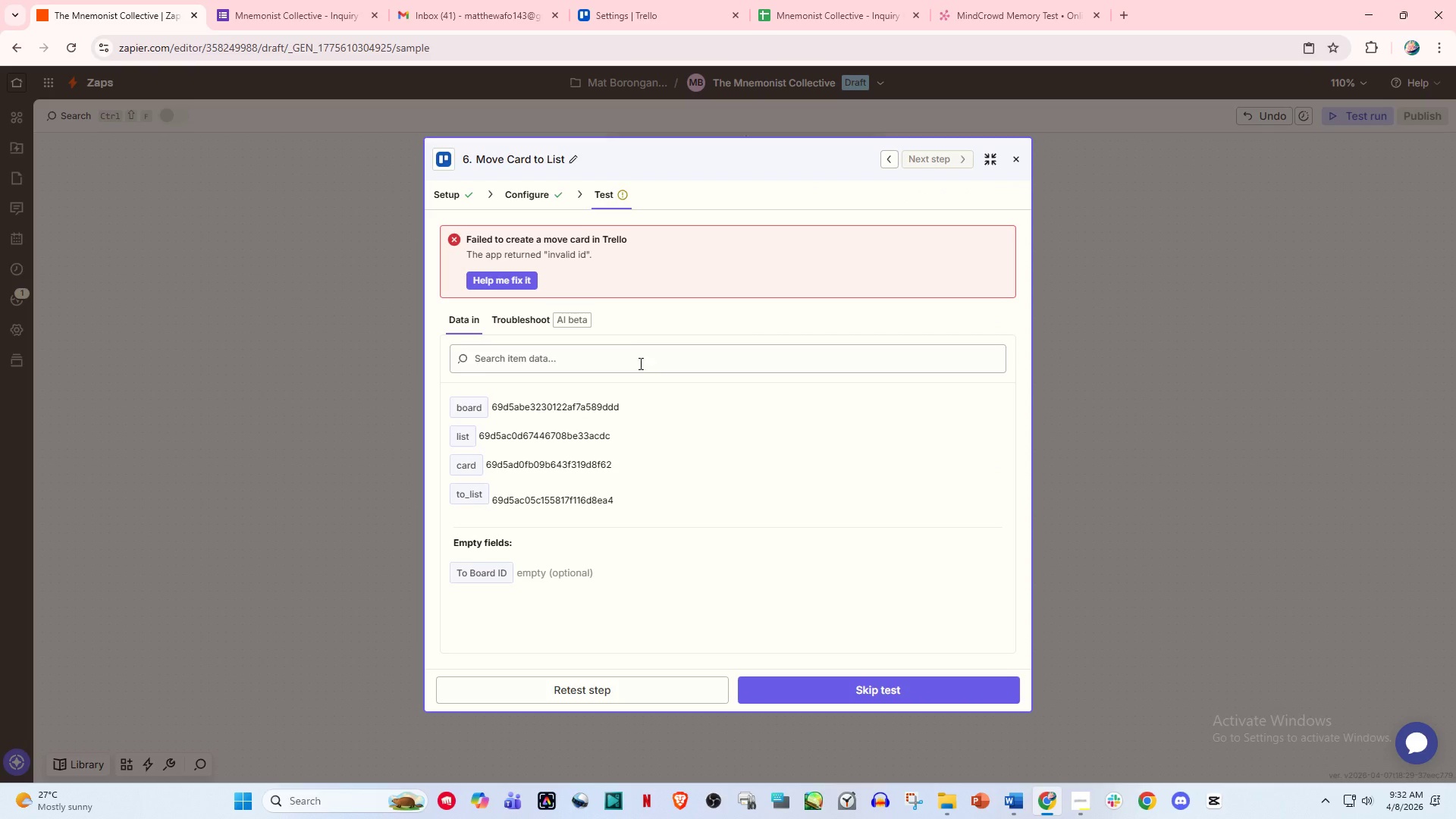 
wait(8.67)
 